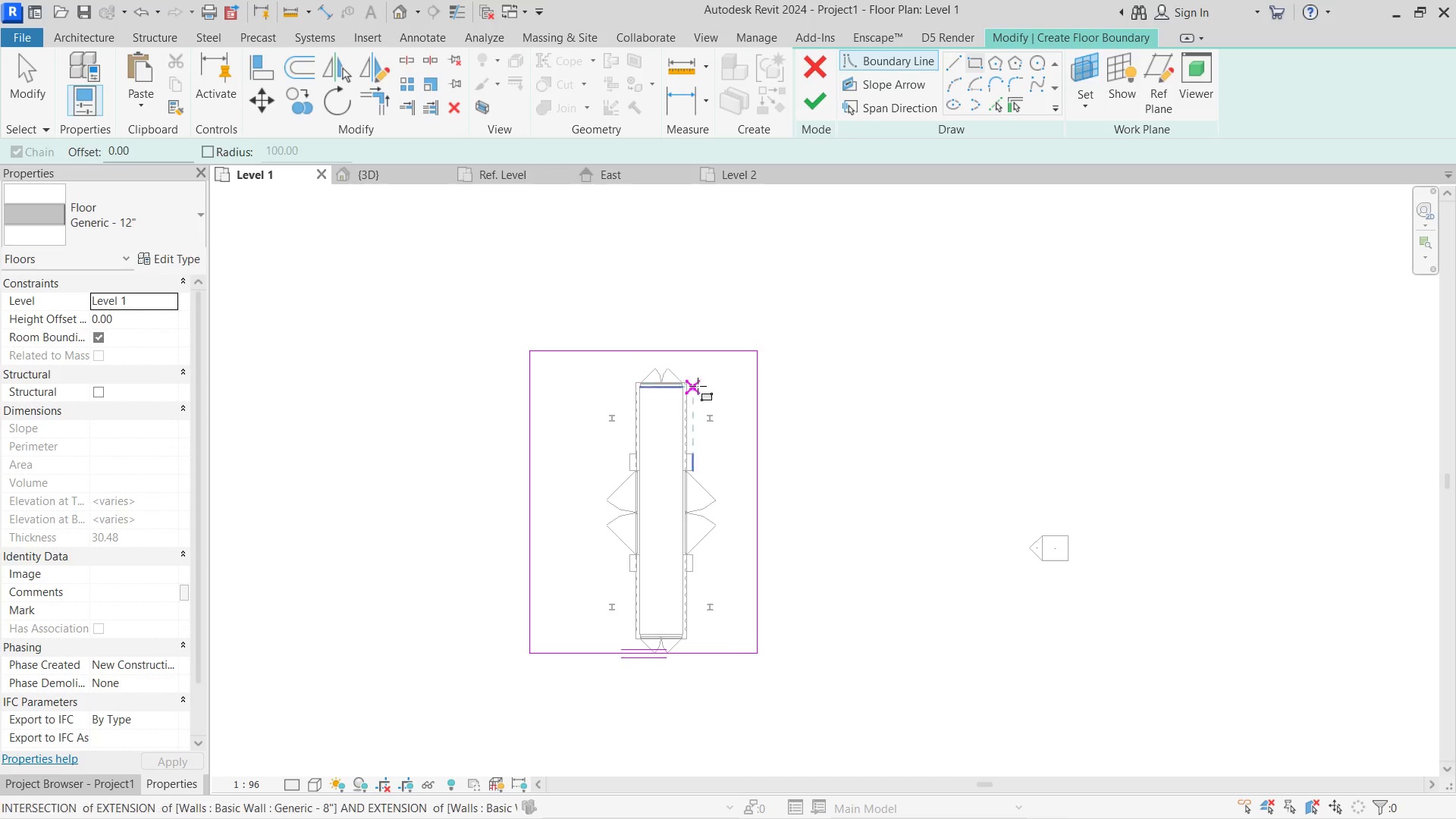 
key(Escape)
 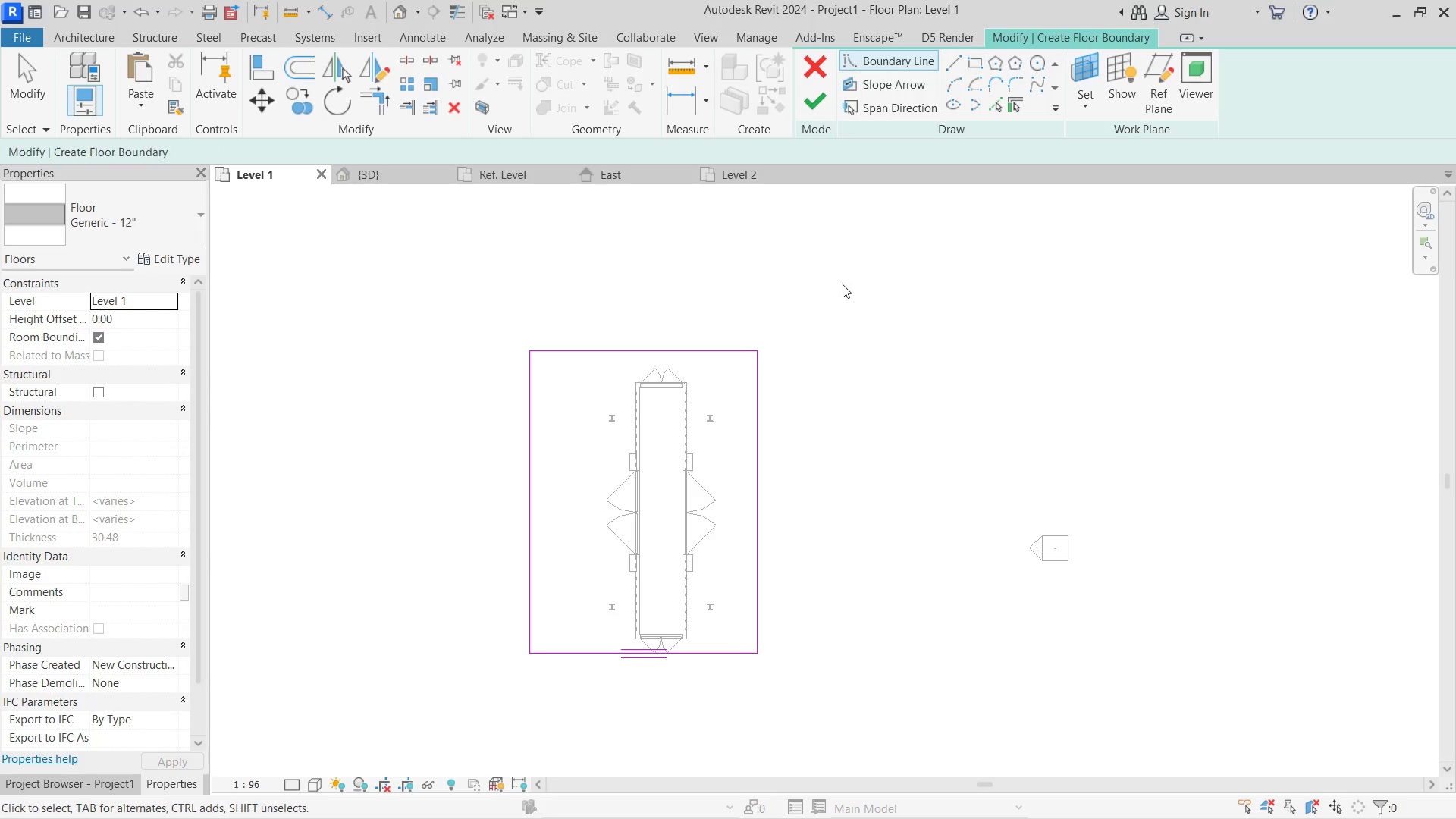 
key(Escape)
 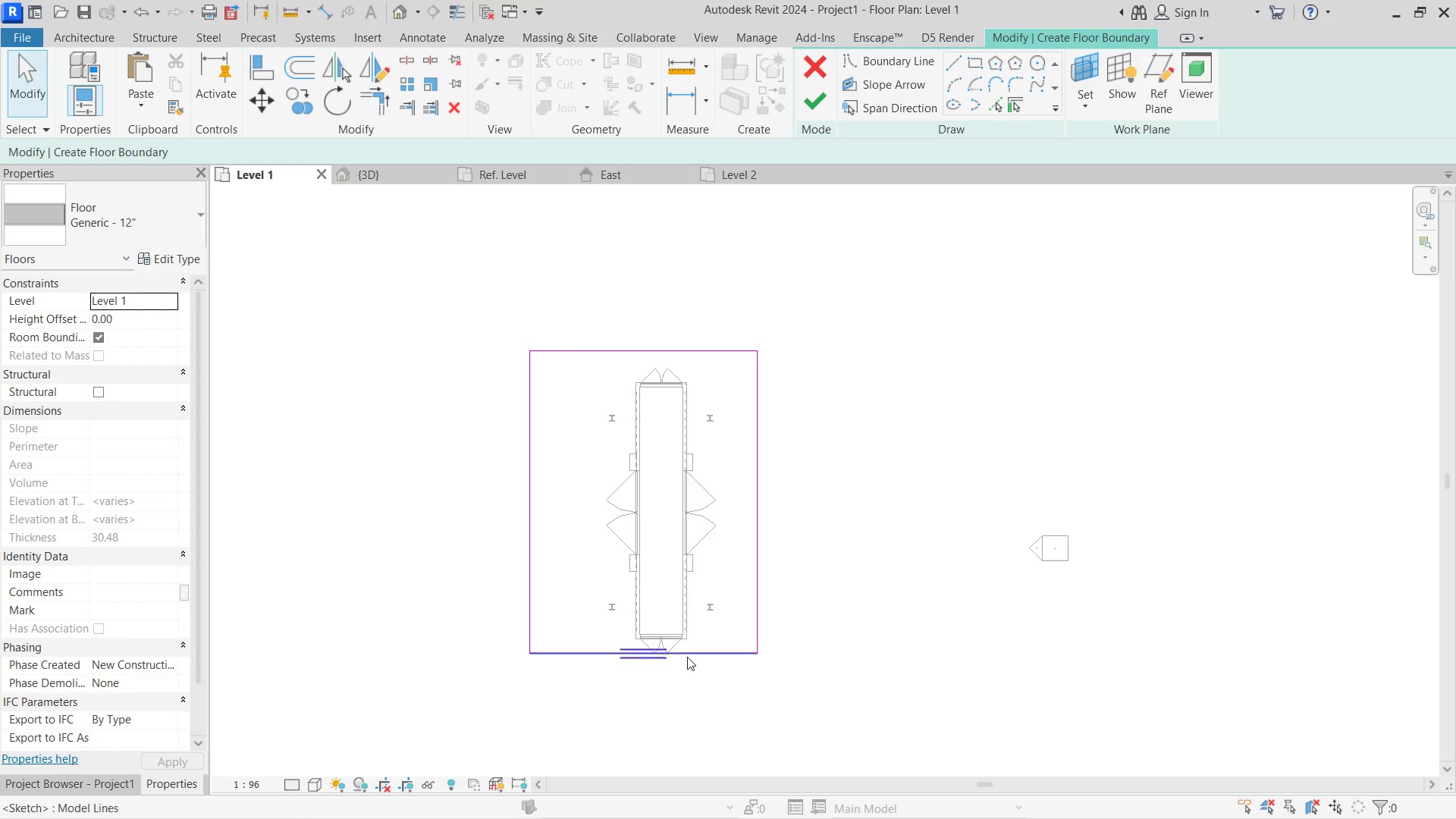 
left_click([686, 658])
 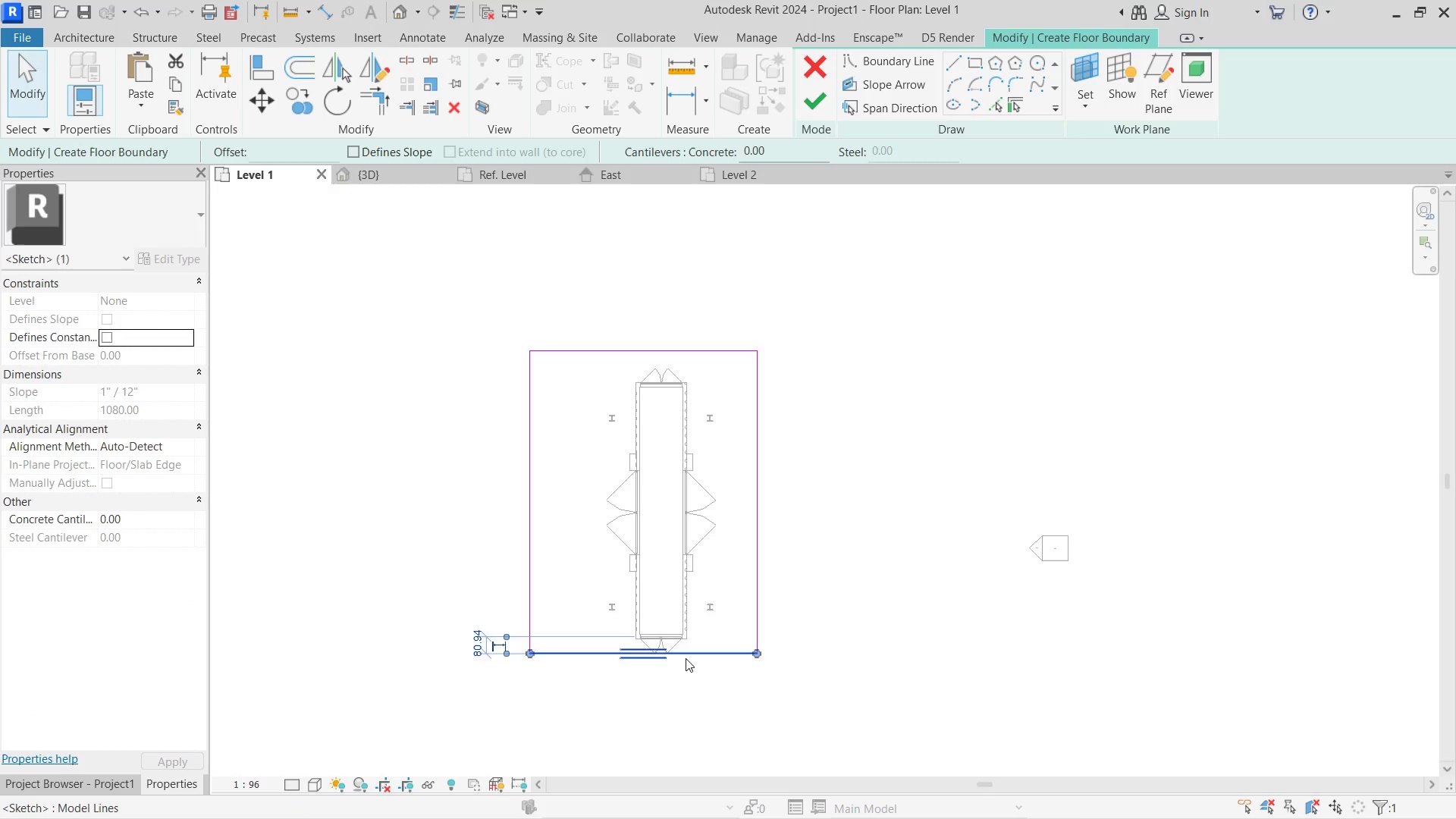 
left_click_drag(start_coordinate=[704, 632], to_coordinate=[699, 686])
 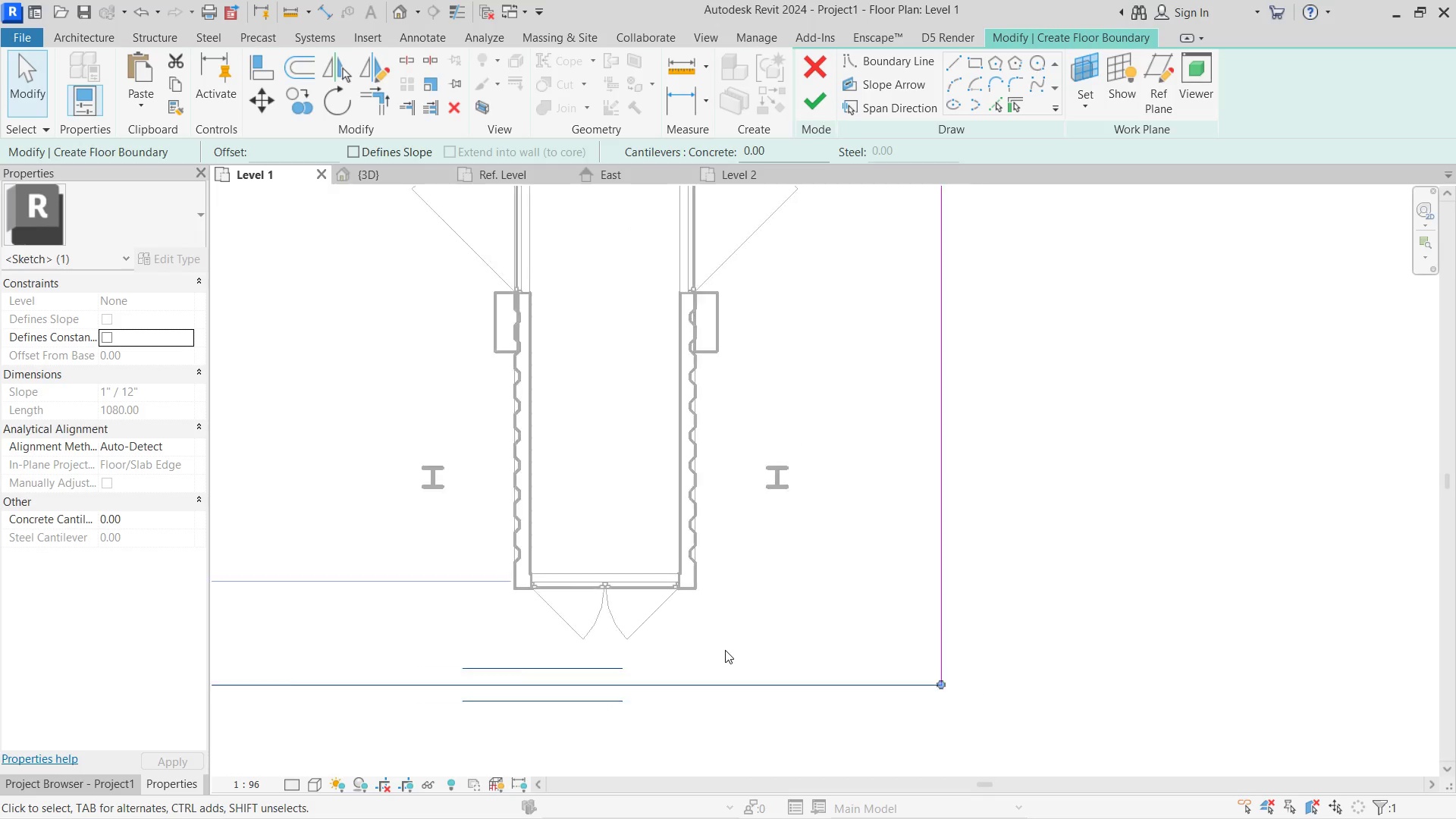 
scroll: coordinate [686, 658], scroll_direction: up, amount: 10.0
 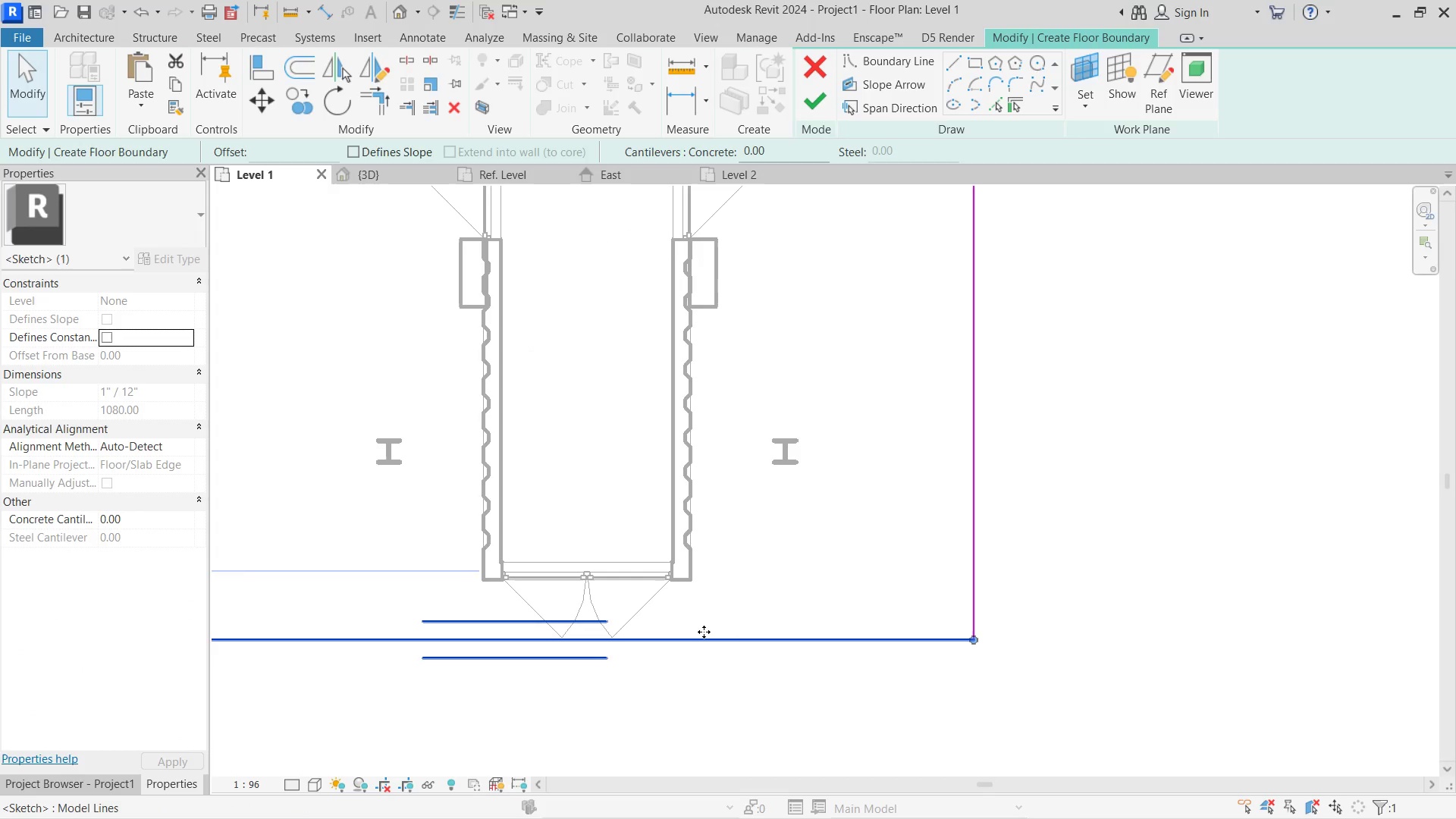 
scroll: coordinate [748, 554], scroll_direction: down, amount: 10.0
 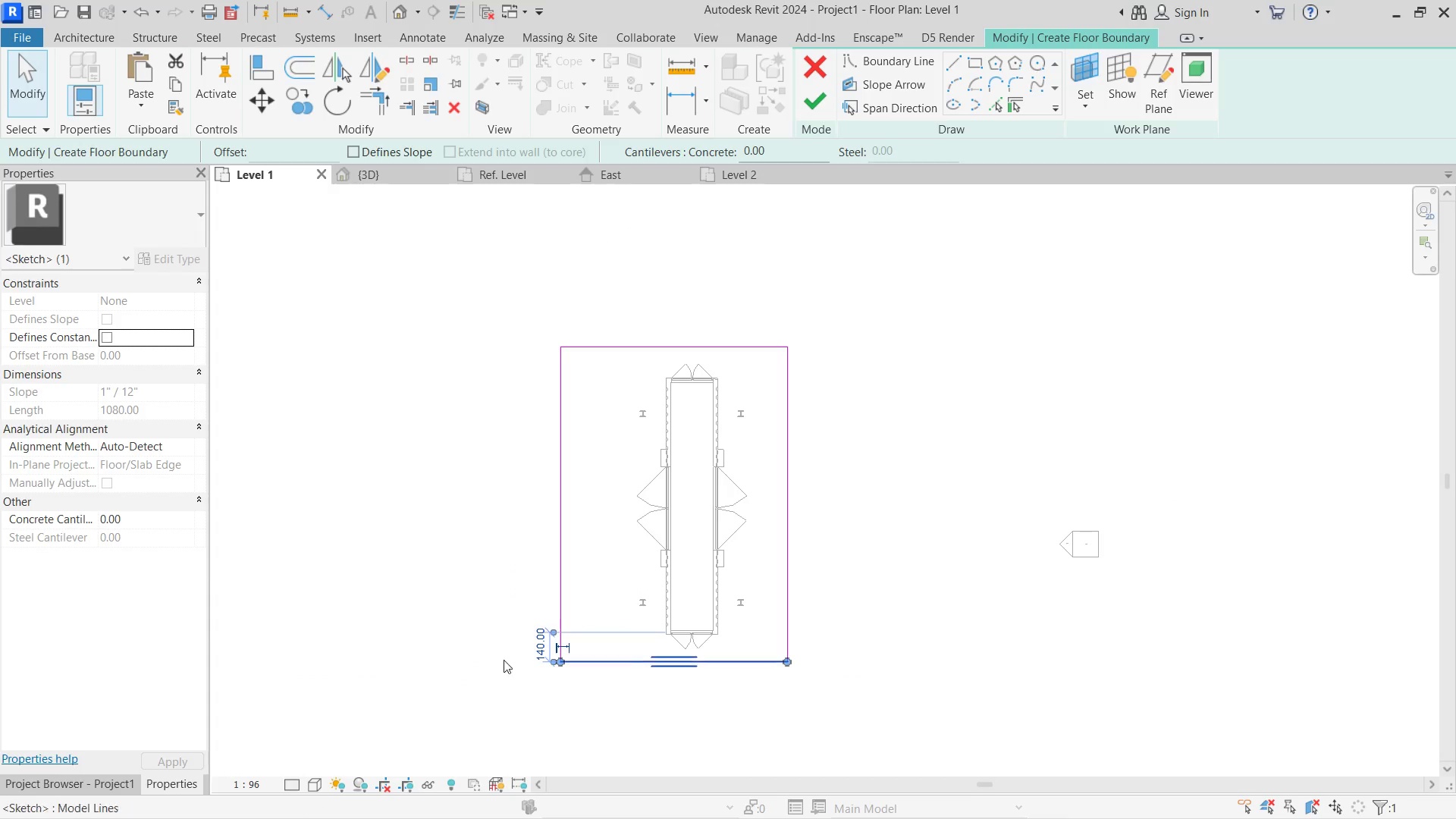 
scroll: coordinate [537, 633], scroll_direction: up, amount: 1.0
 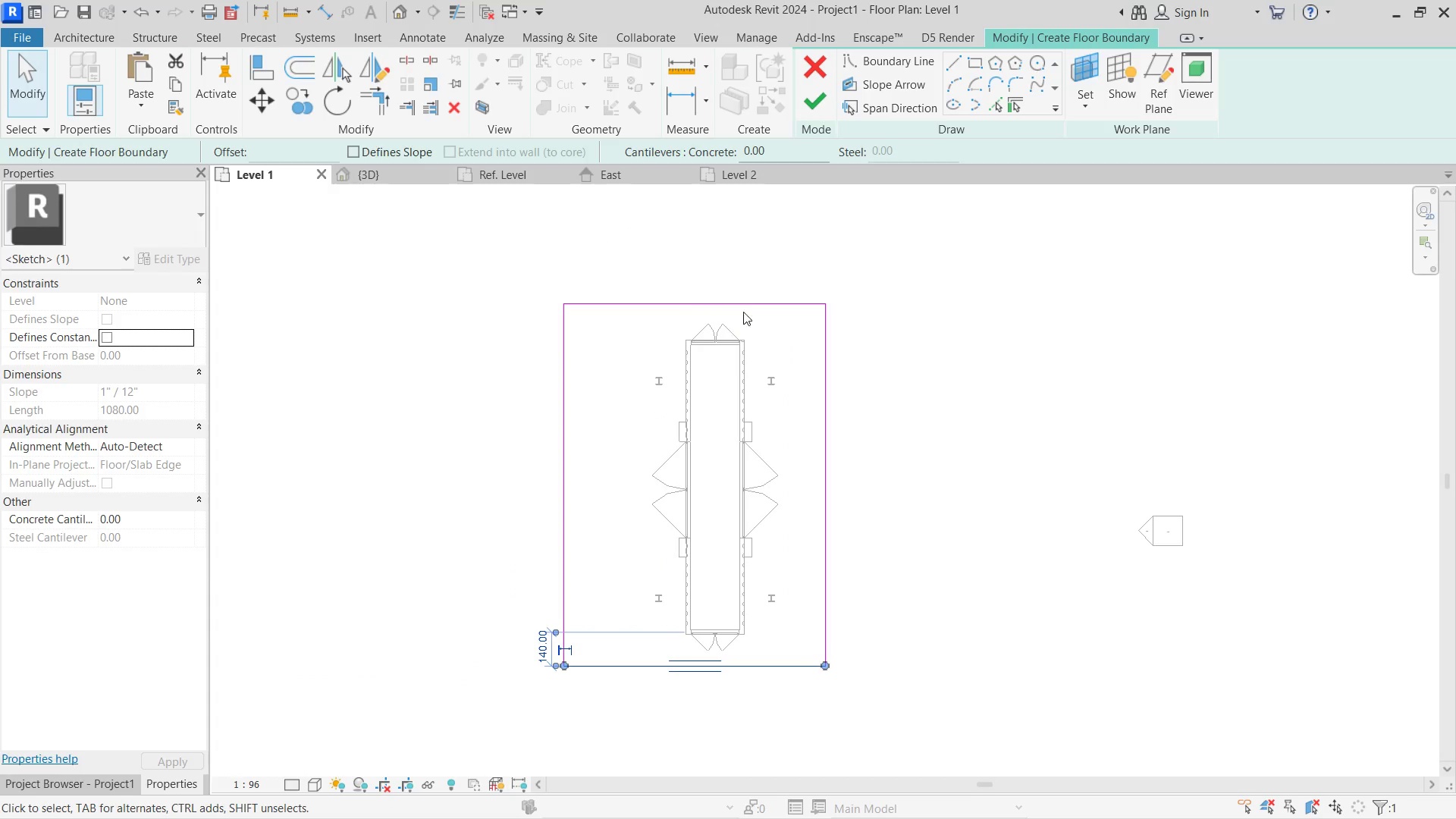 
left_click([752, 303])
 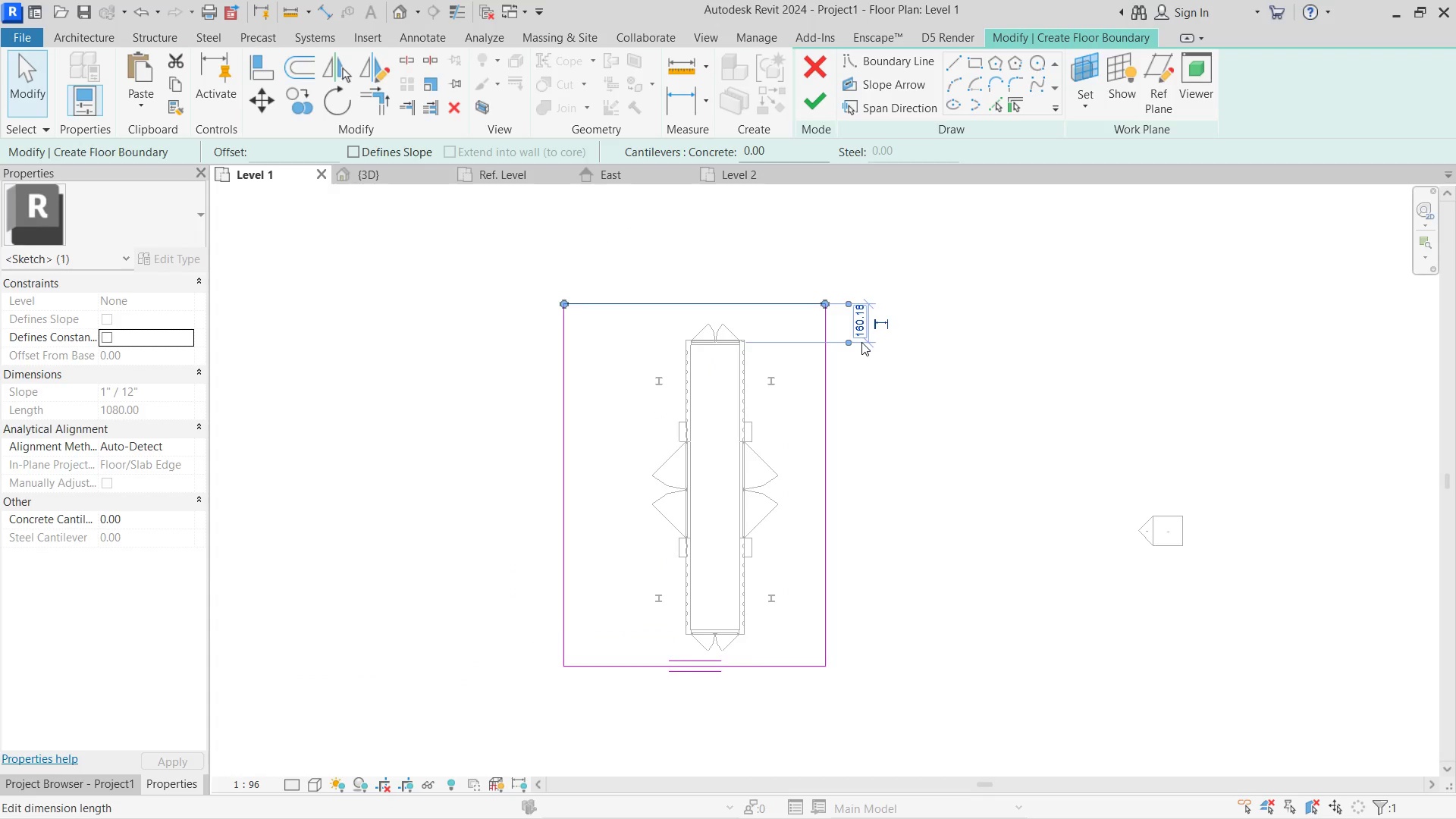 
left_click([863, 330])
 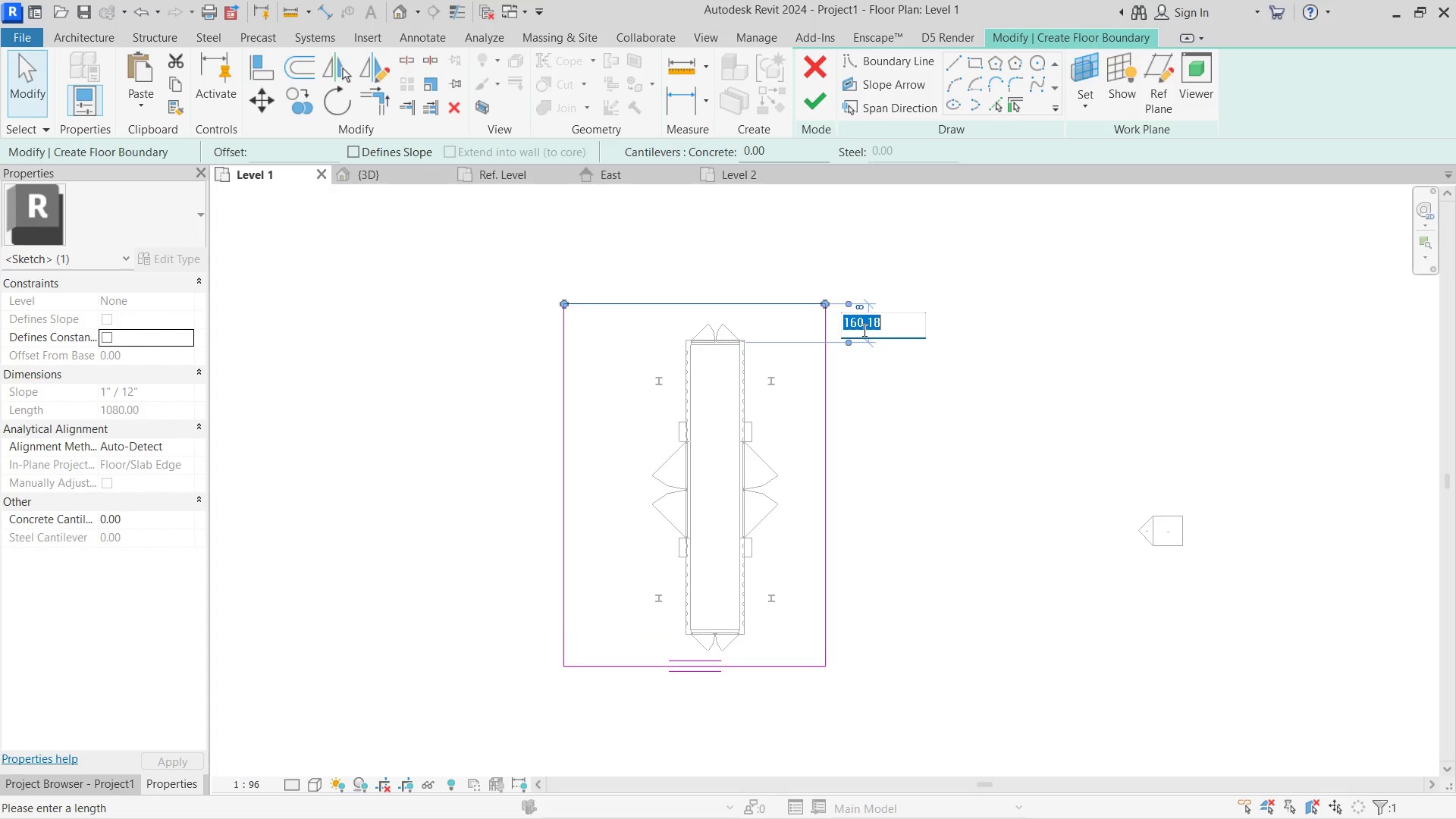 
key(Numpad4)
 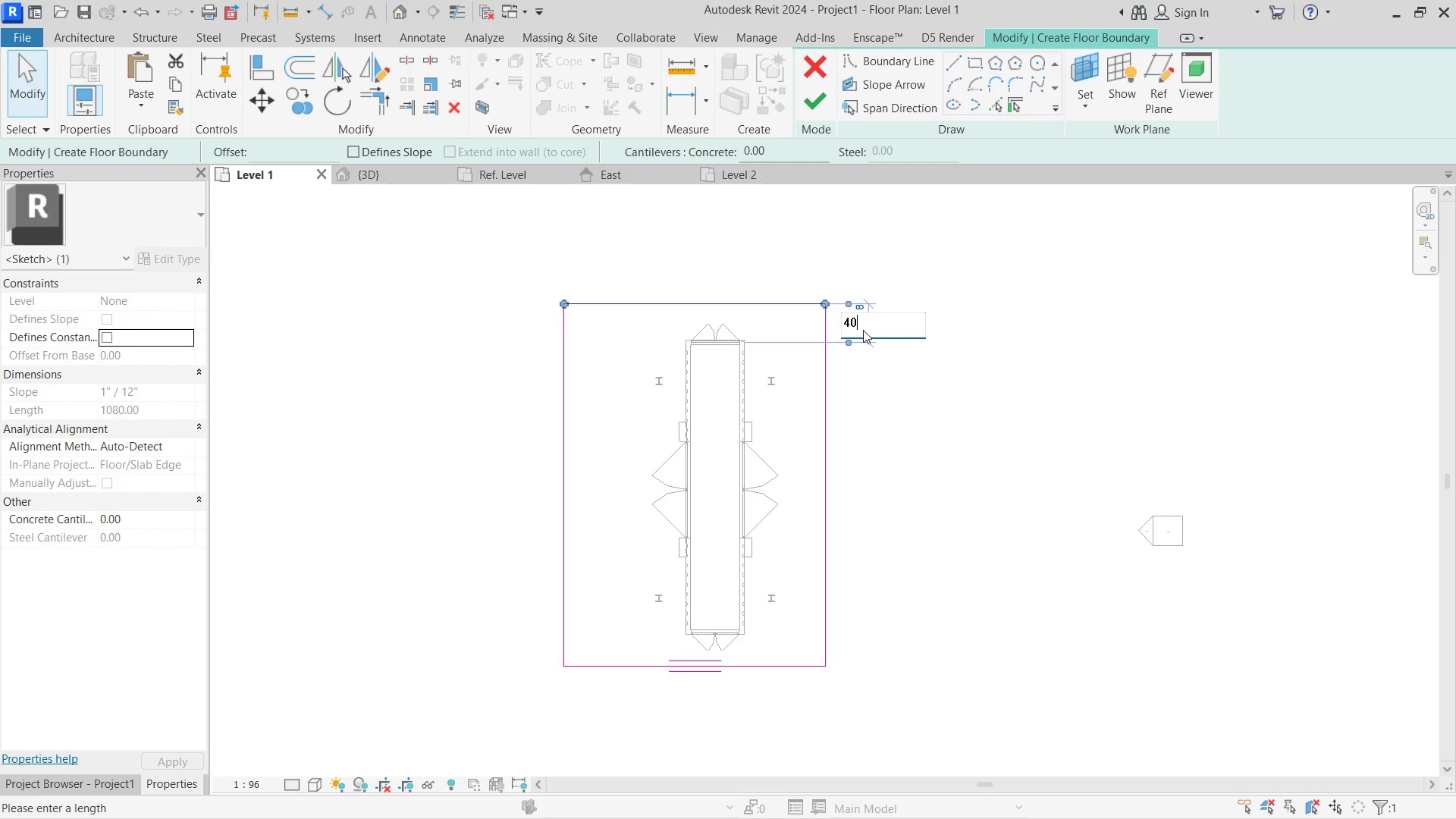 
key(Numpad0)
 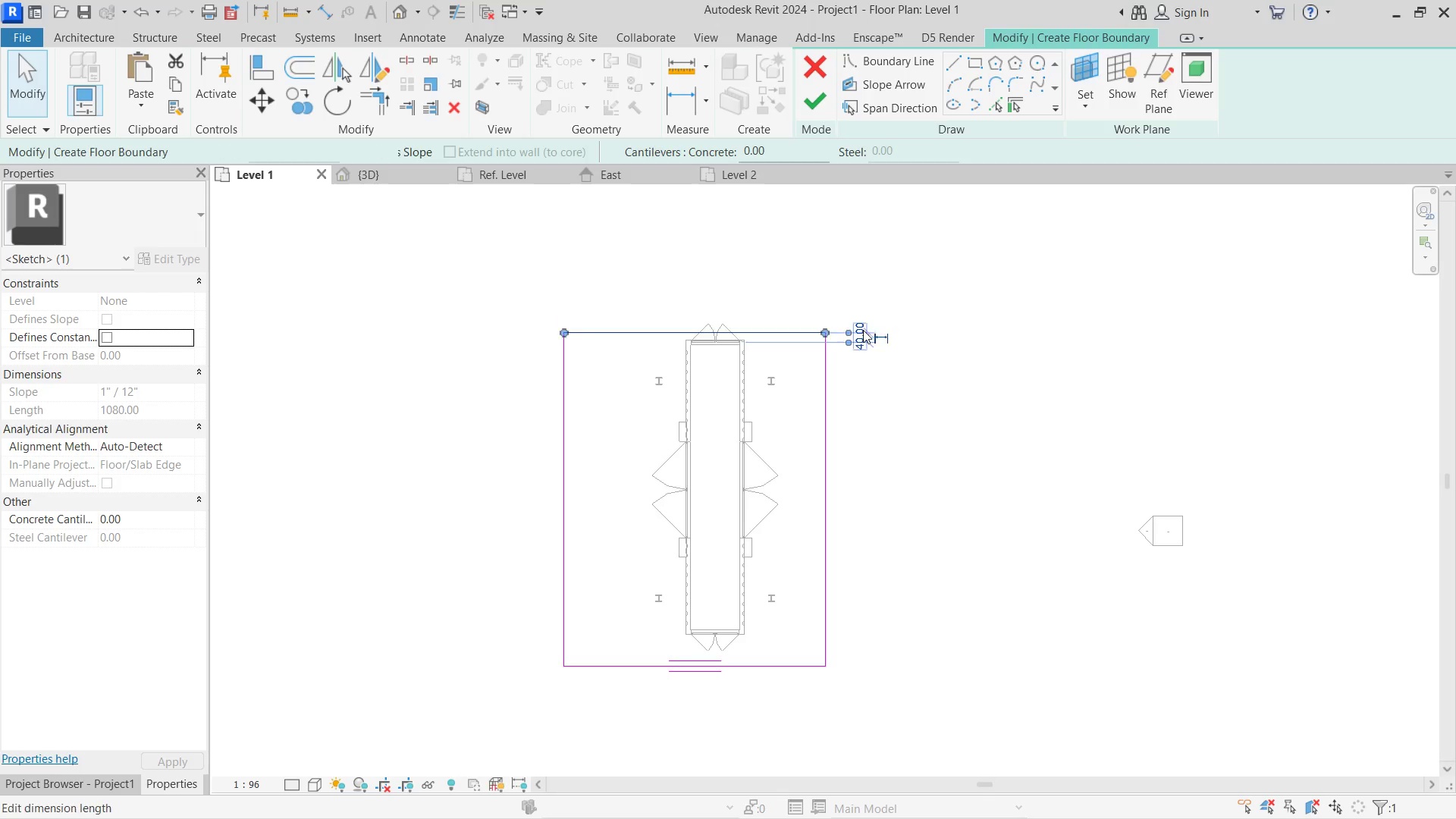 
hold_key(key=NumpadEnter, duration=5.73)
 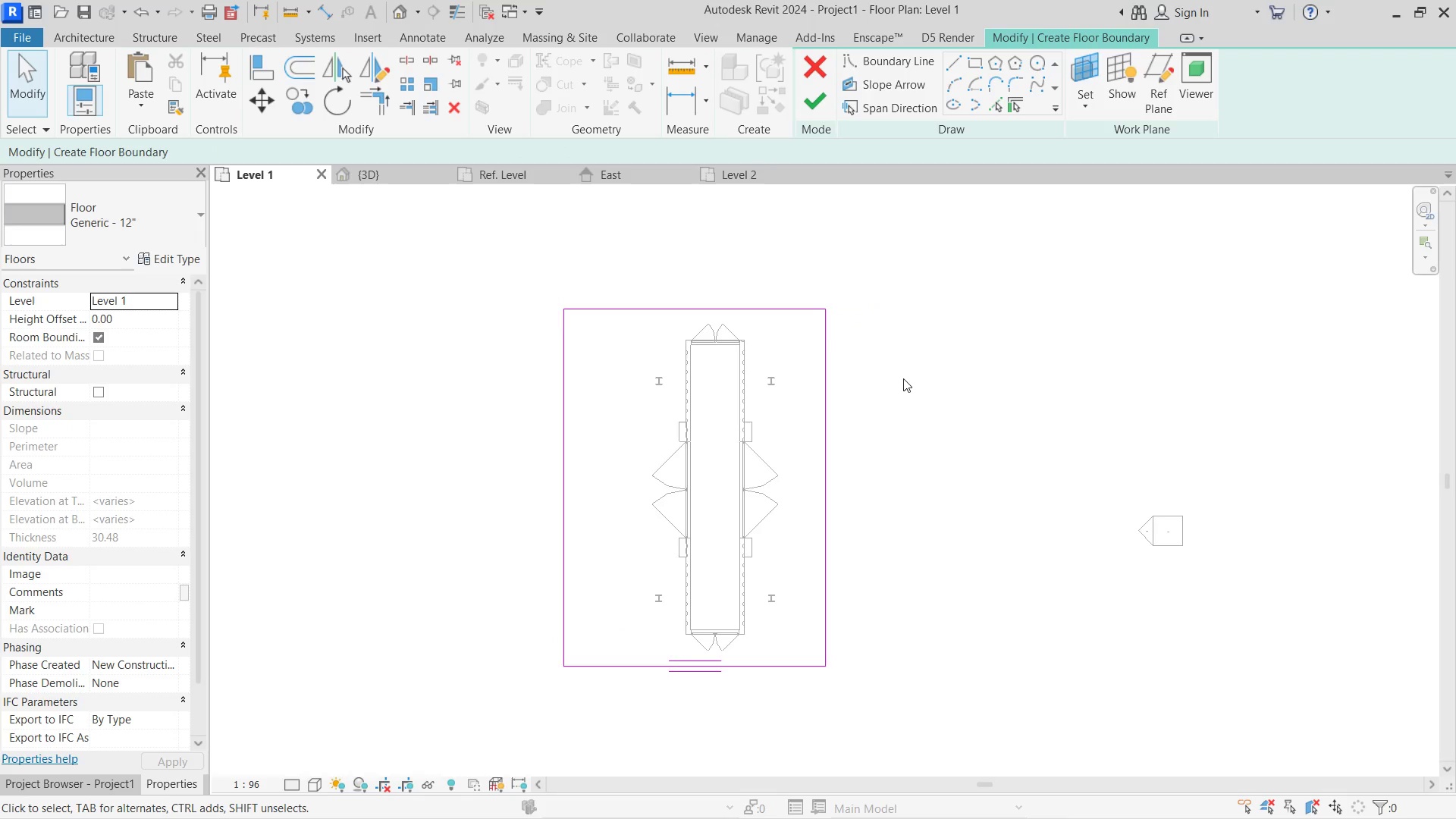 
key(Control+ControlLeft)
 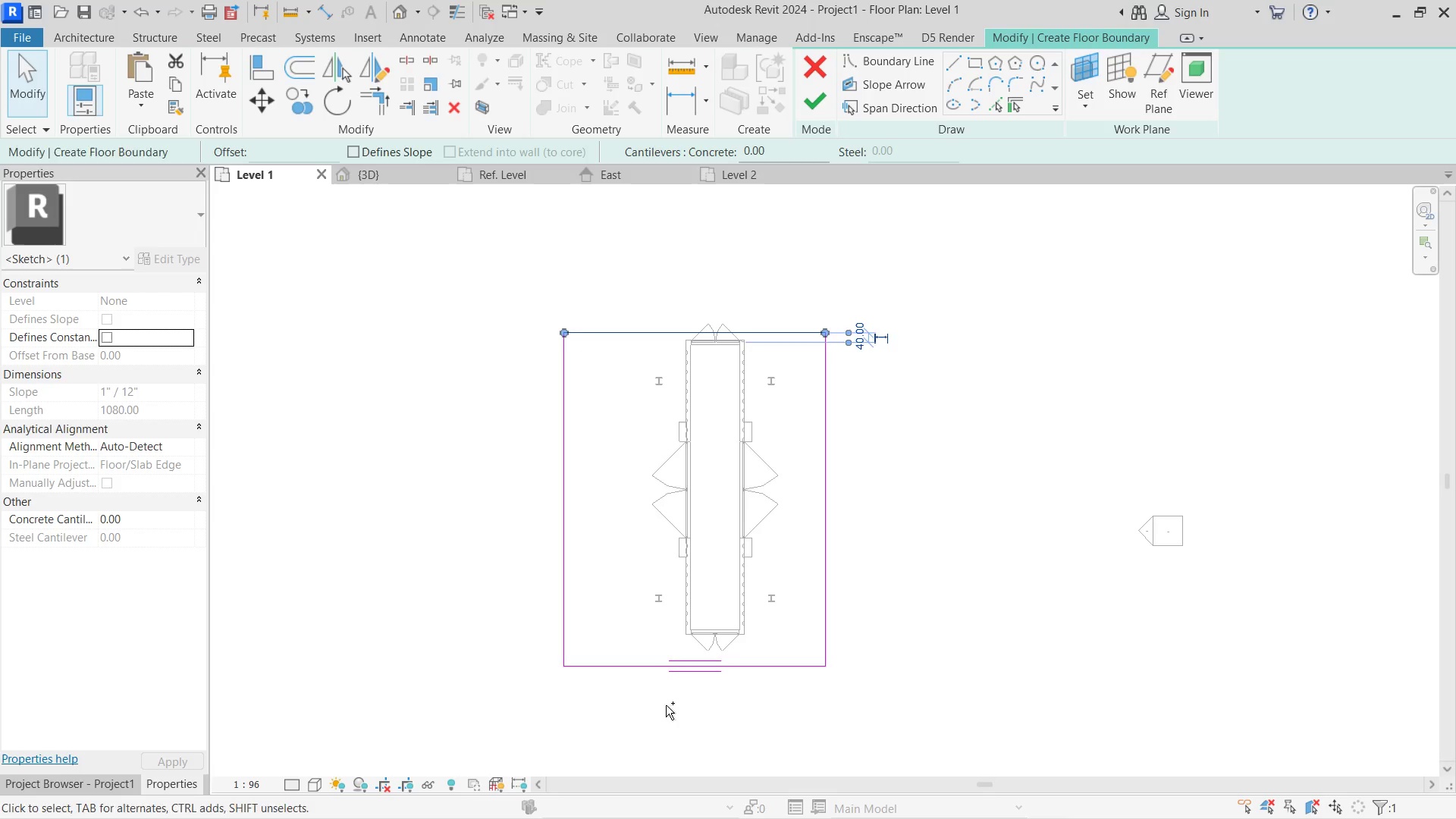 
key(Control+Z)
 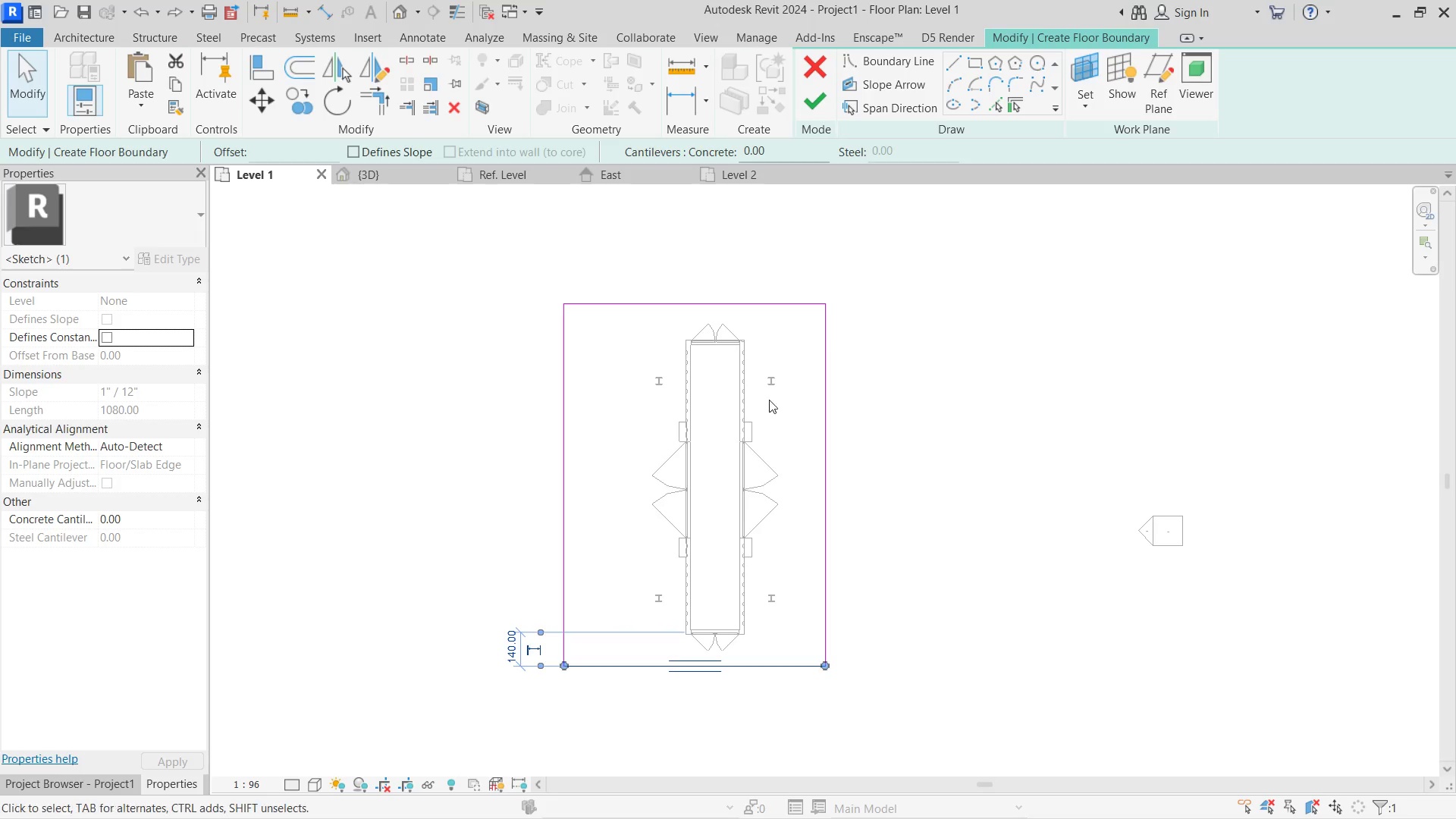 
left_click([795, 300])
 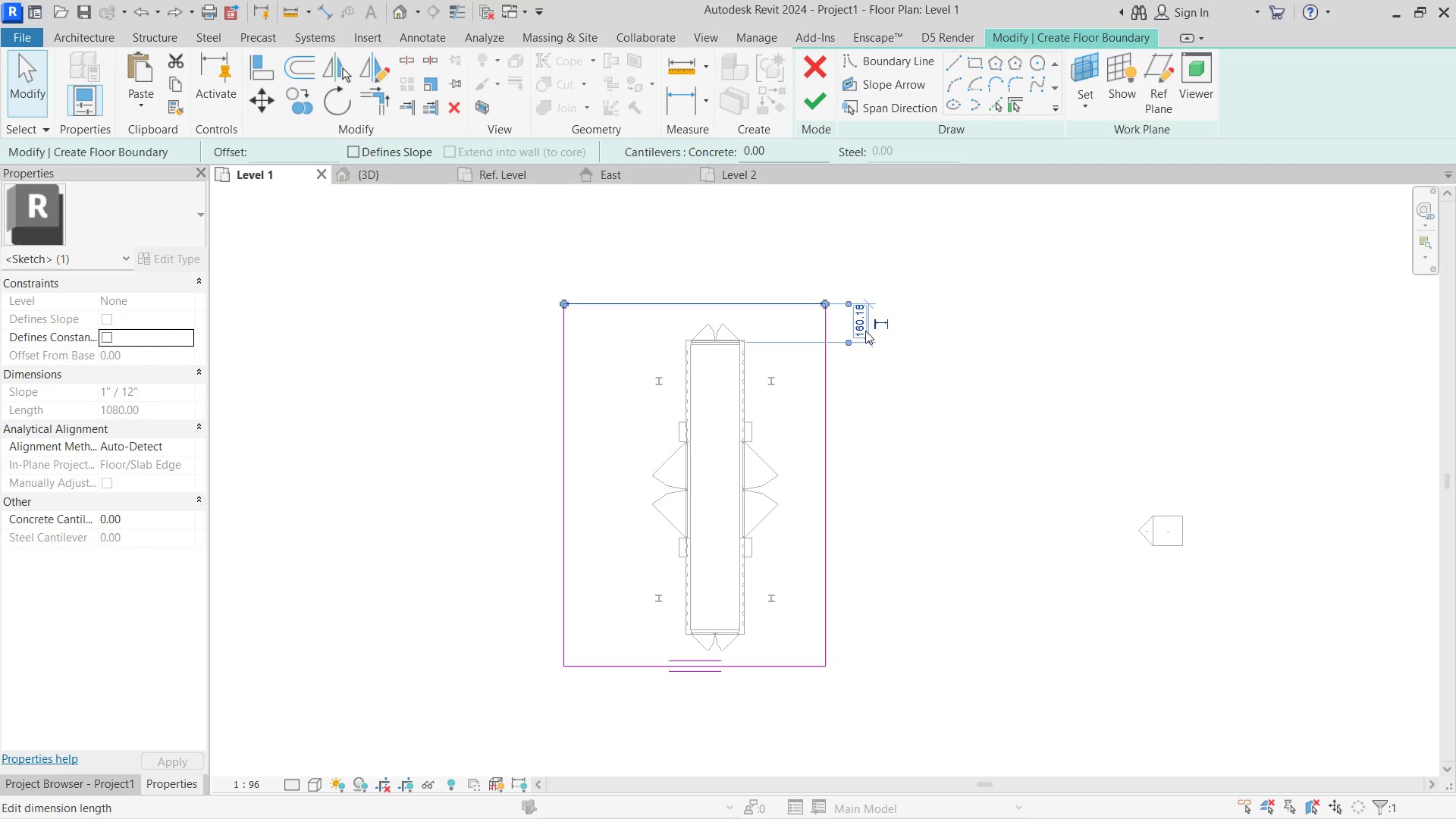 
left_click([865, 331])
 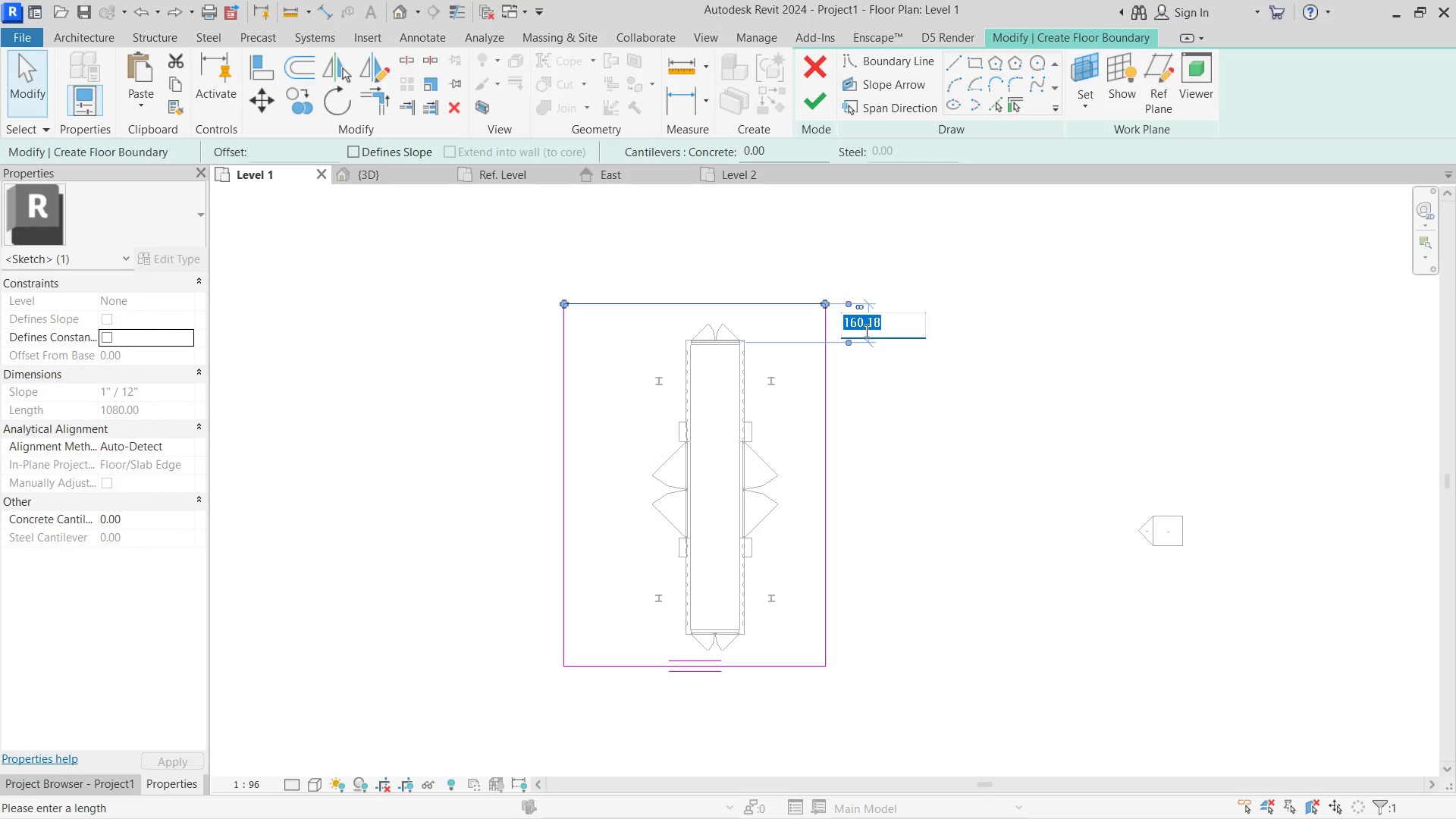 
key(Numpad1)
 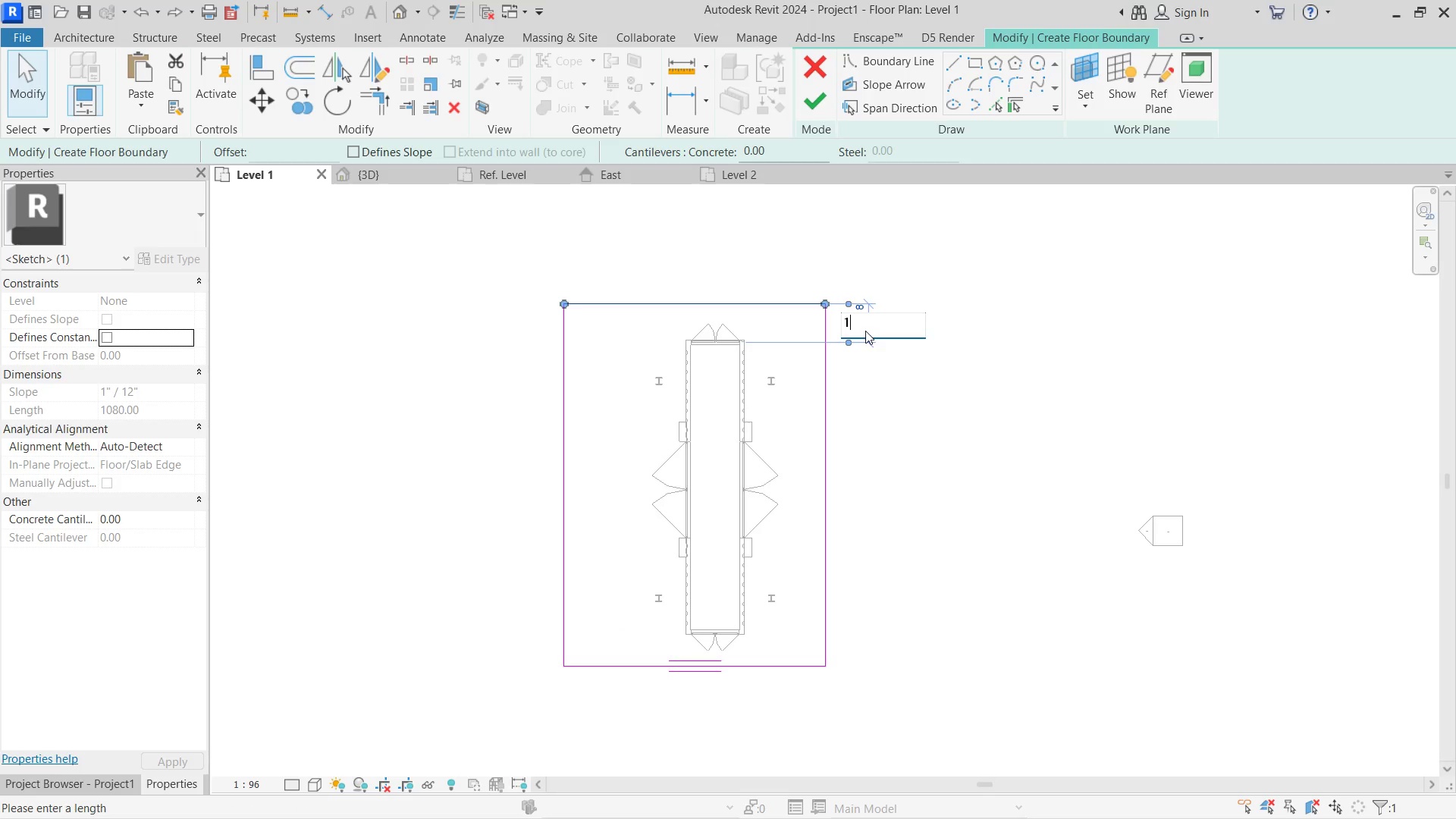 
key(Numpad4)
 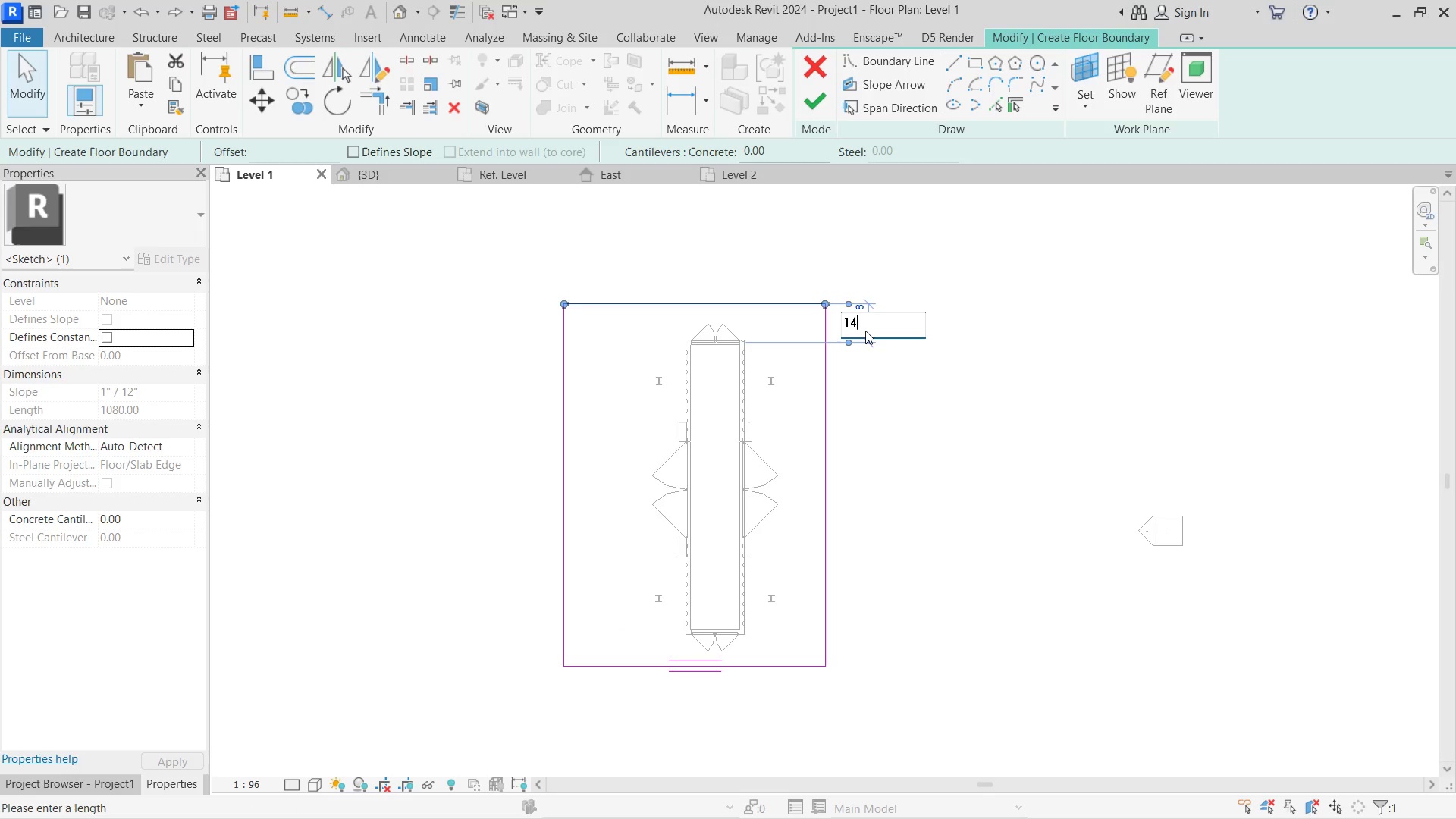 
key(Numpad0)
 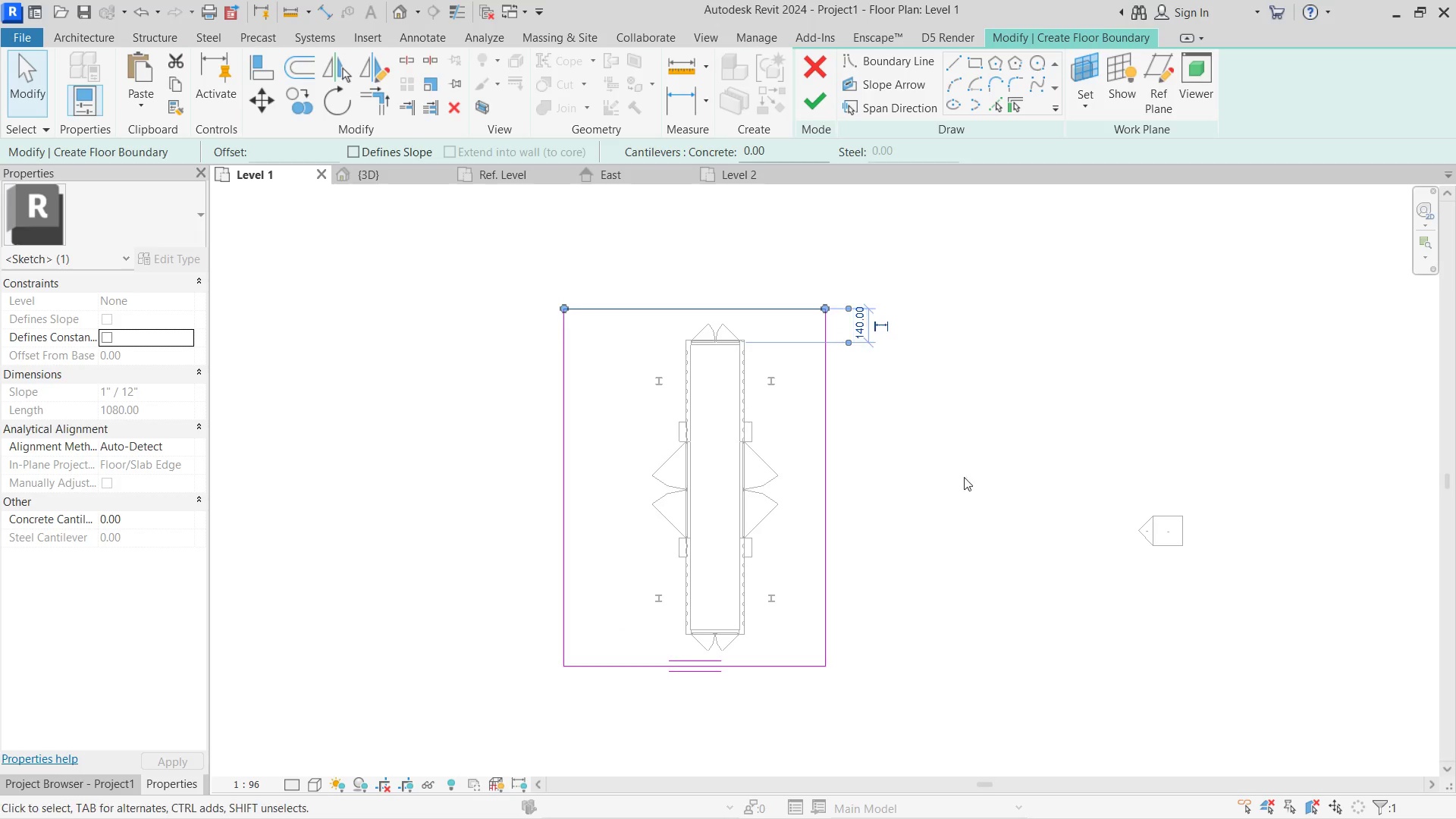 
left_click([982, 506])
 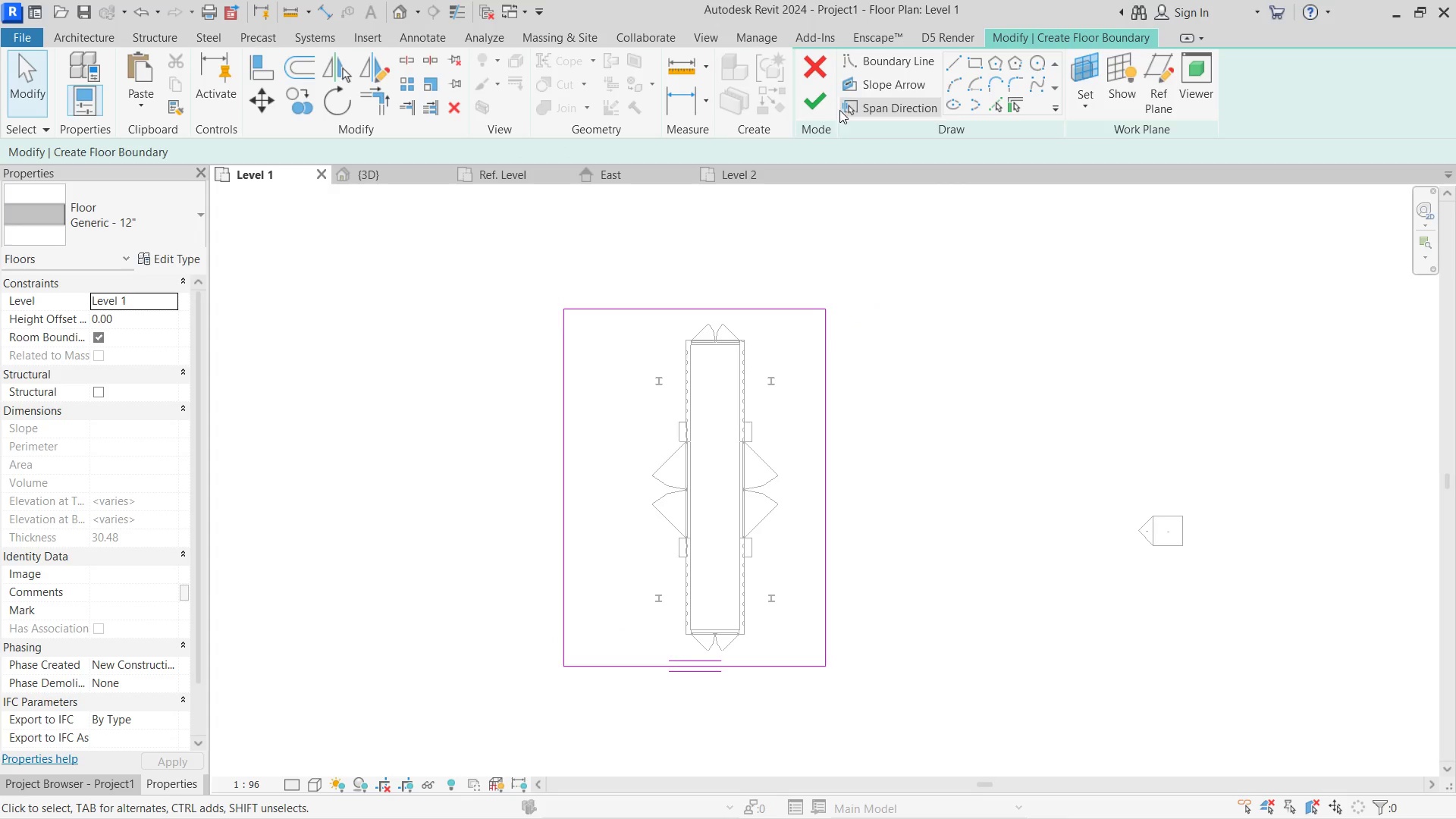 
left_click([824, 104])
 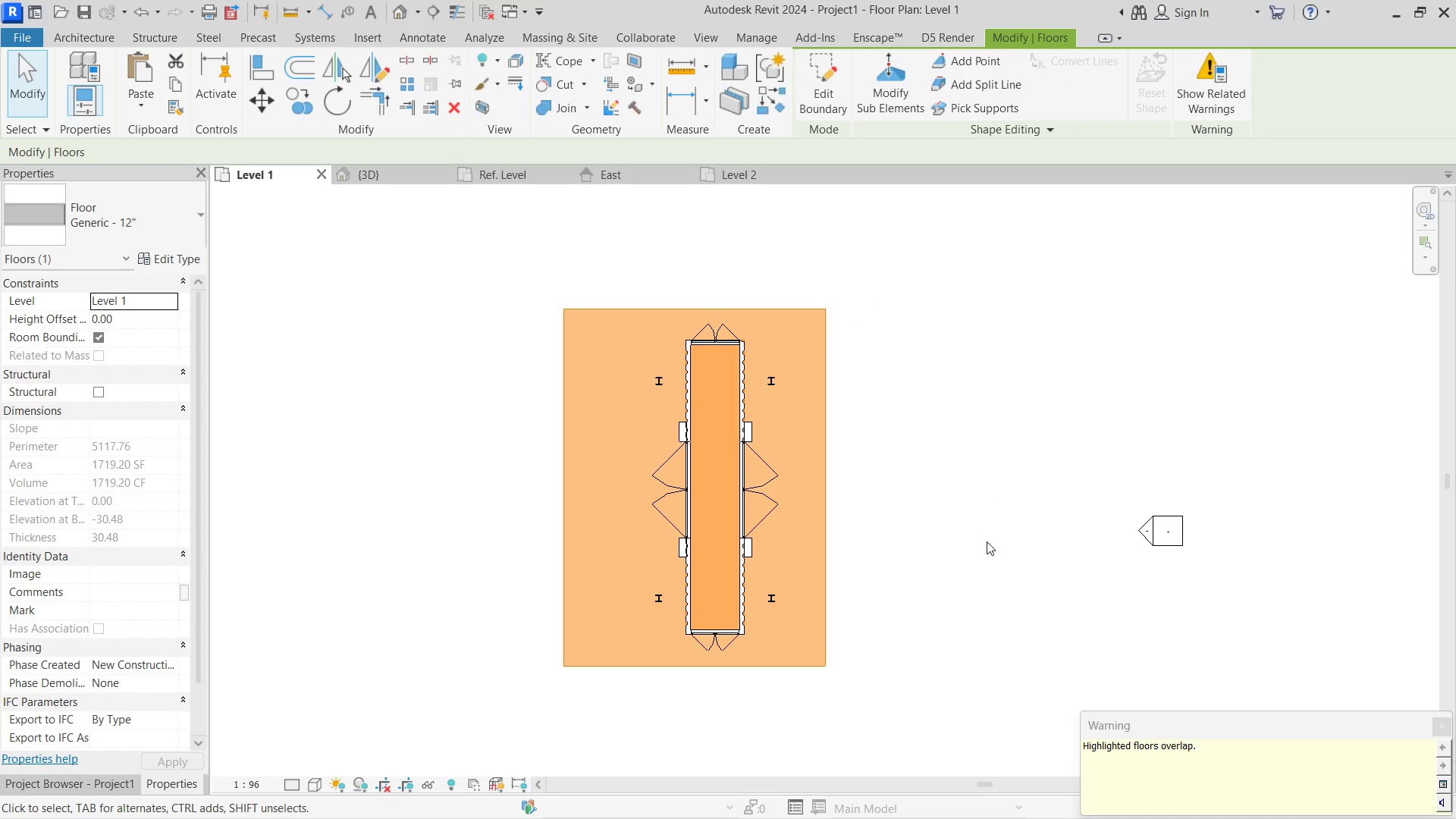 
left_click([987, 541])
 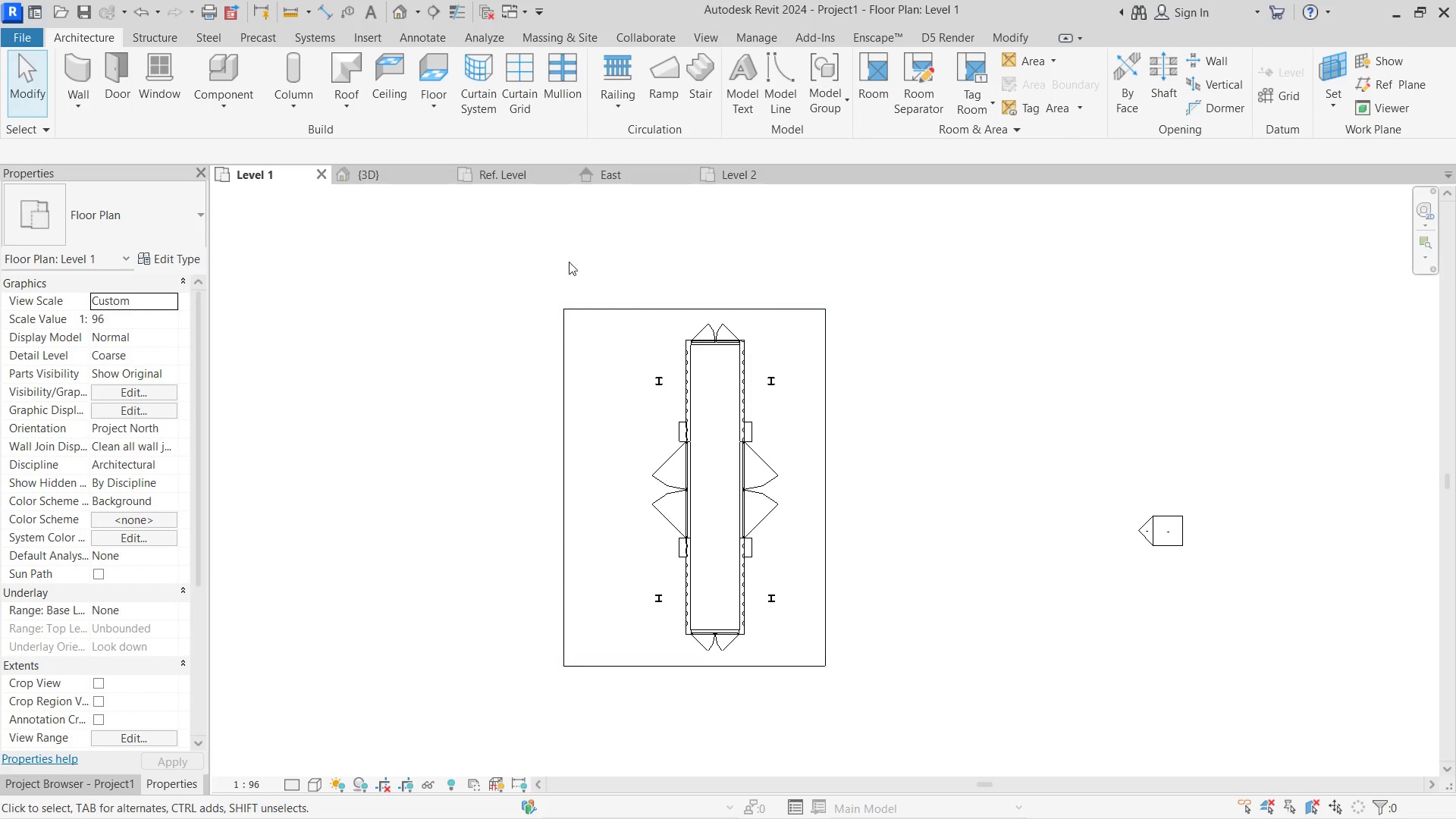 
left_click([381, 180])
 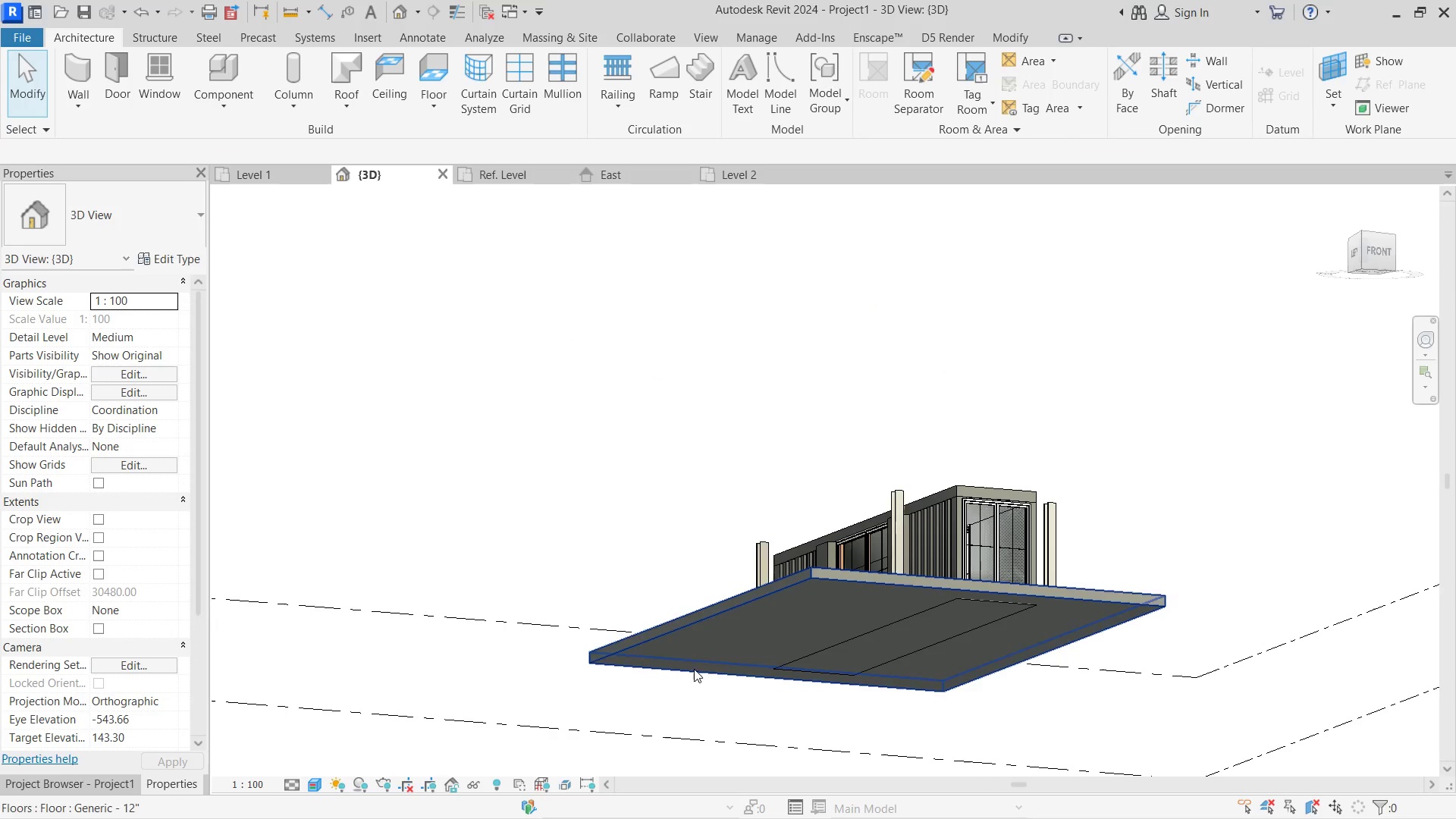 
hold_key(key=ShiftLeft, duration=0.97)
 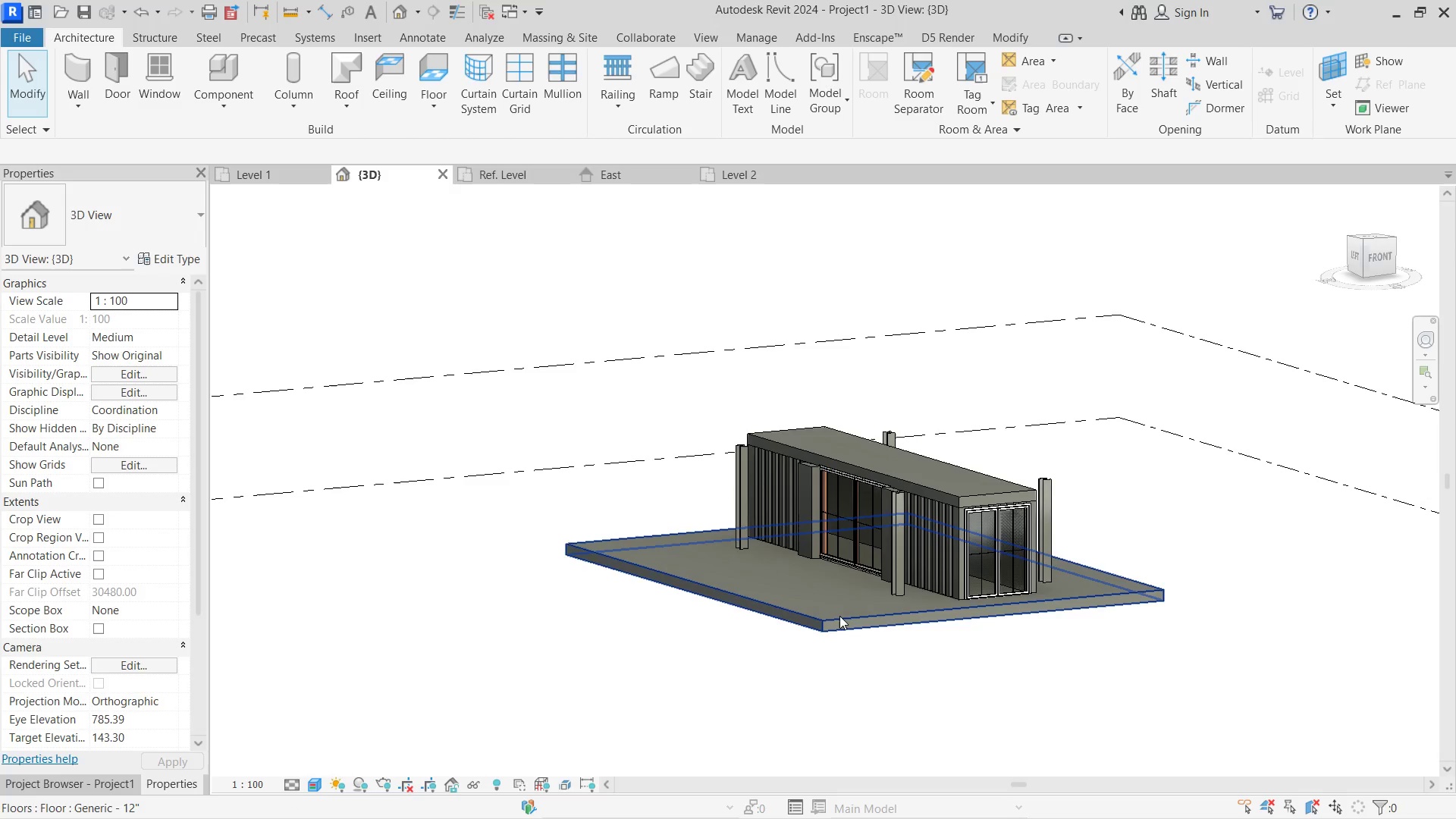 
left_click([839, 616])
 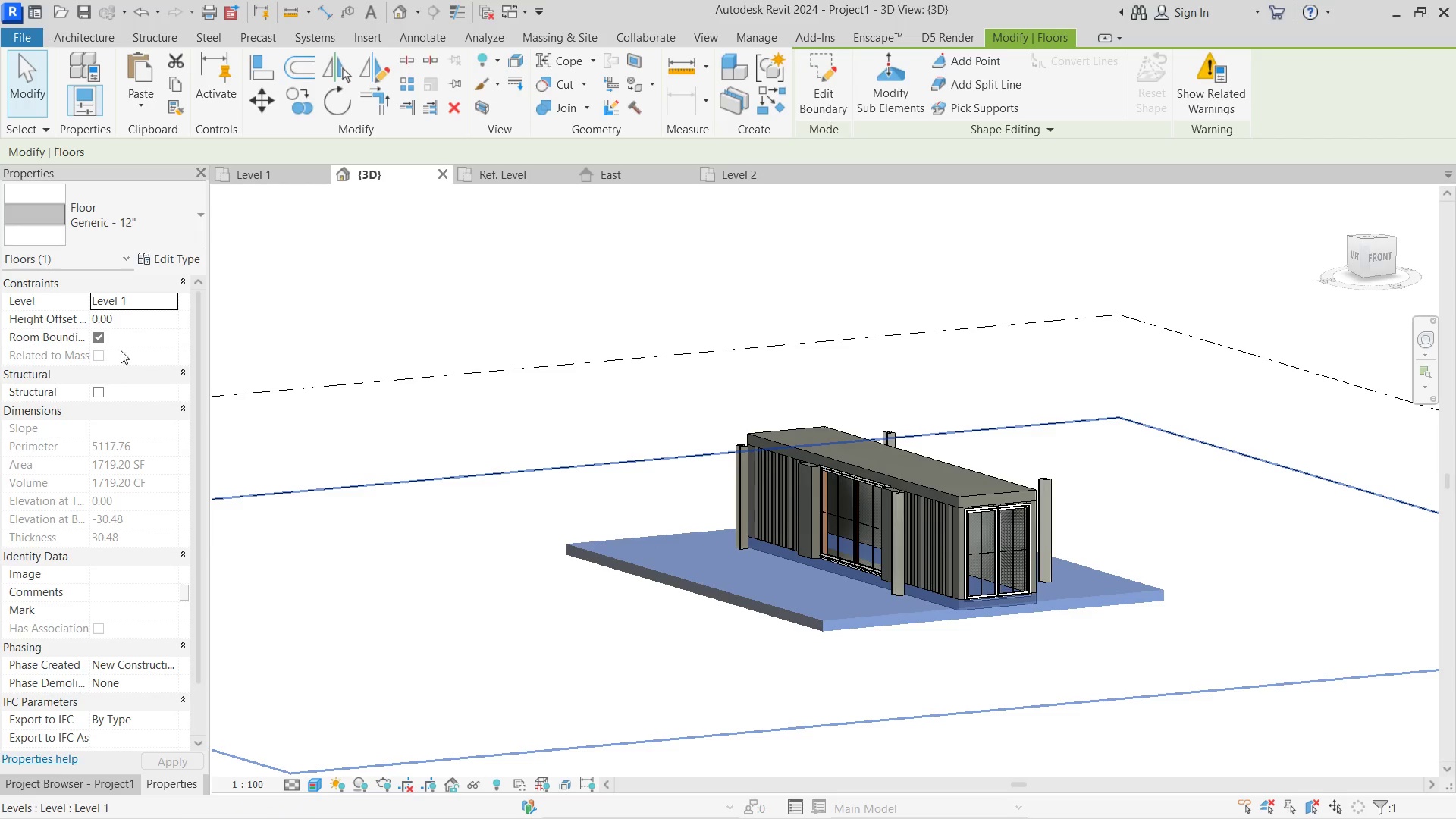 
left_click([135, 315])
 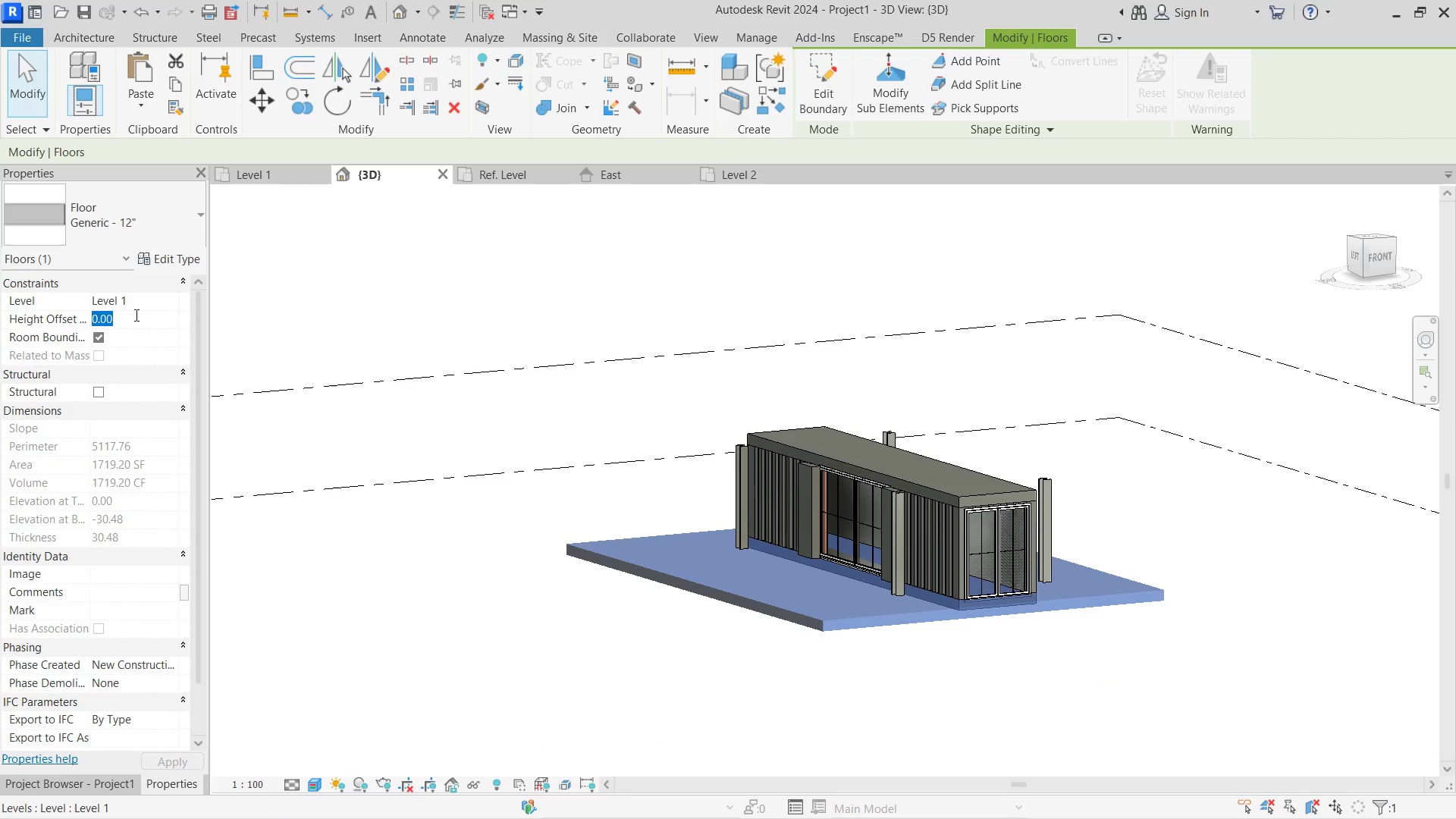 
key(NumpadSubtract)
 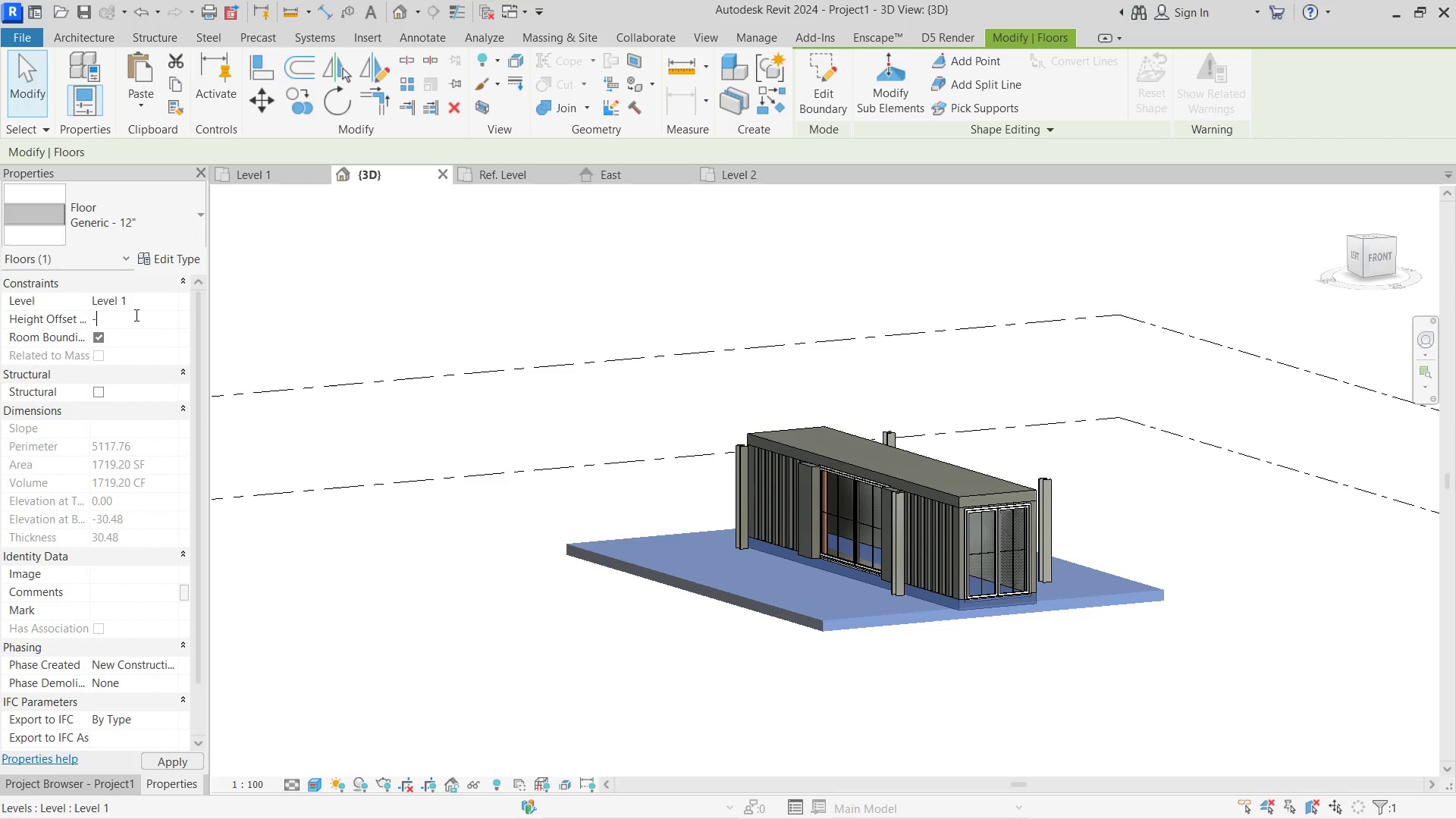 
key(Numpad1)
 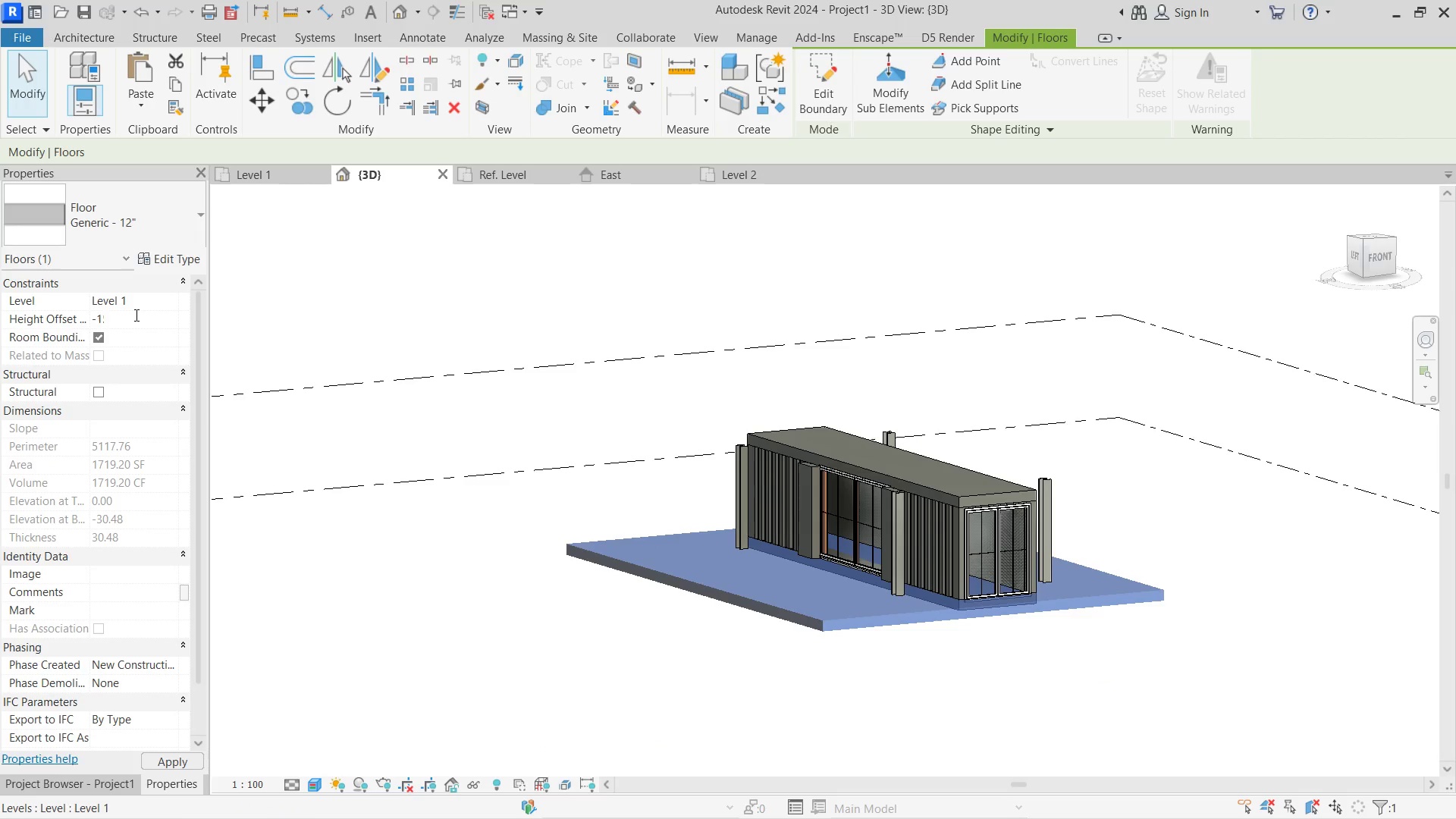 
key(Numpad5)
 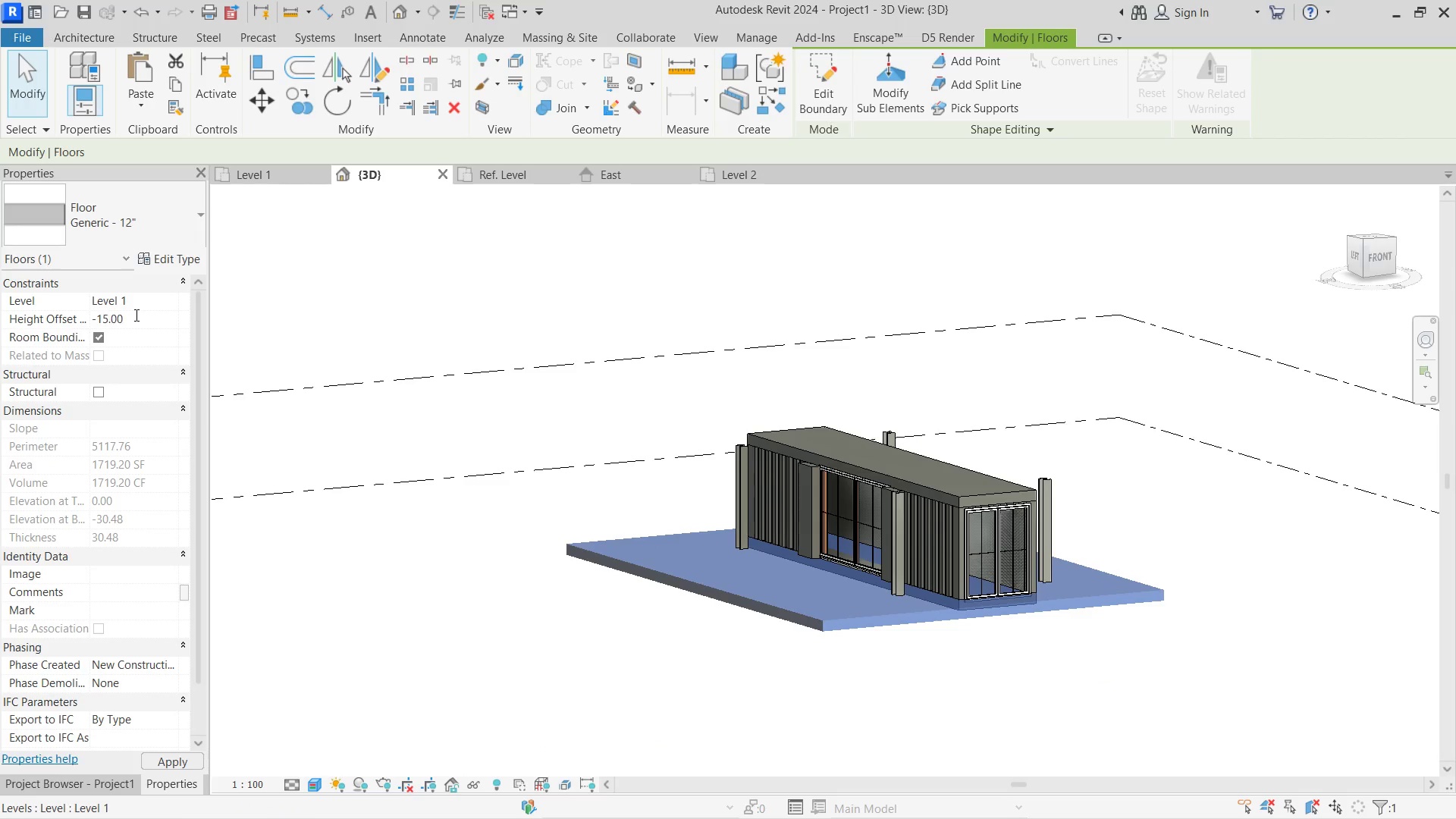 
key(NumpadEnter)
 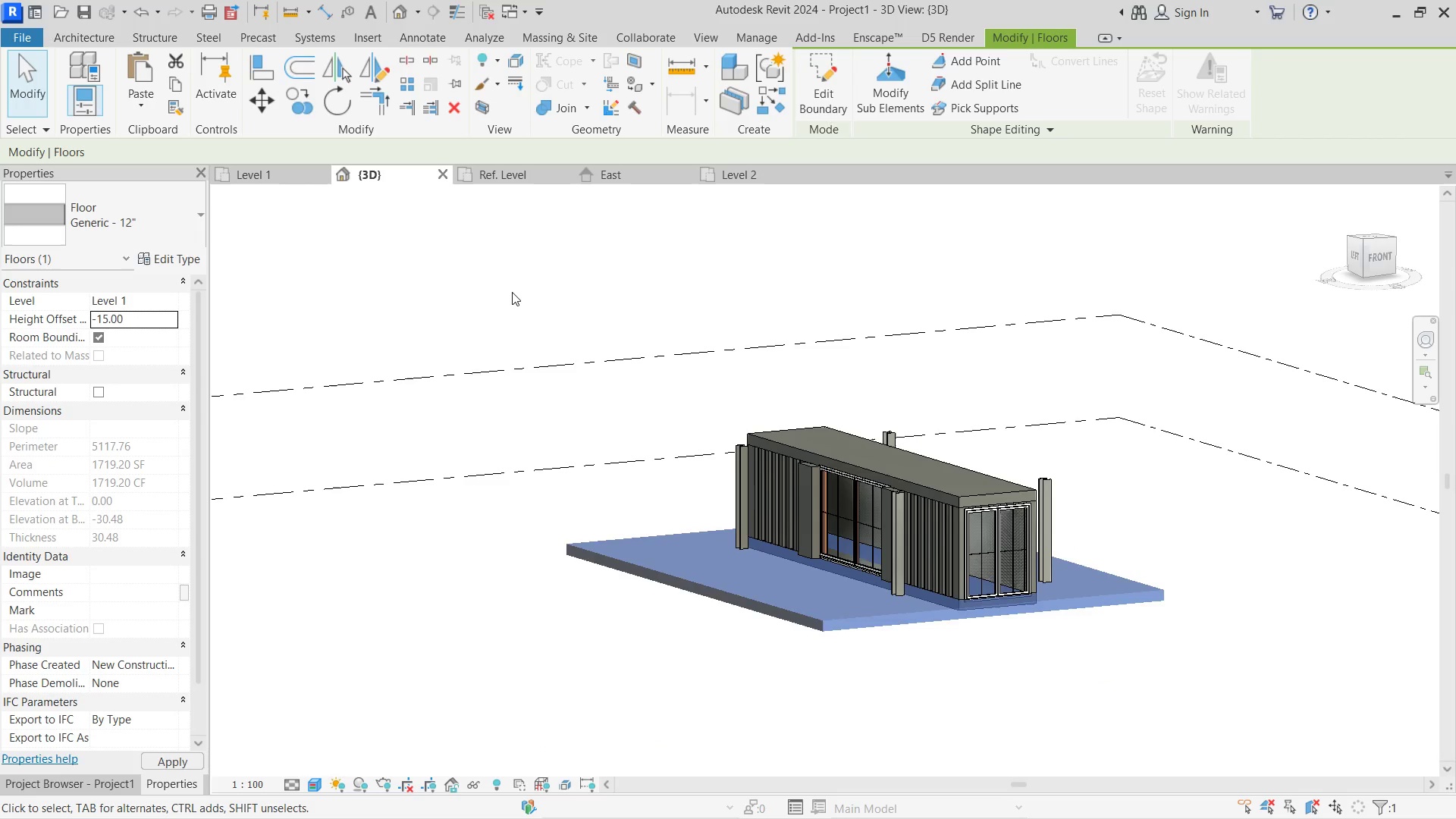 
left_click_drag(start_coordinate=[514, 292], to_coordinate=[63, 780])
 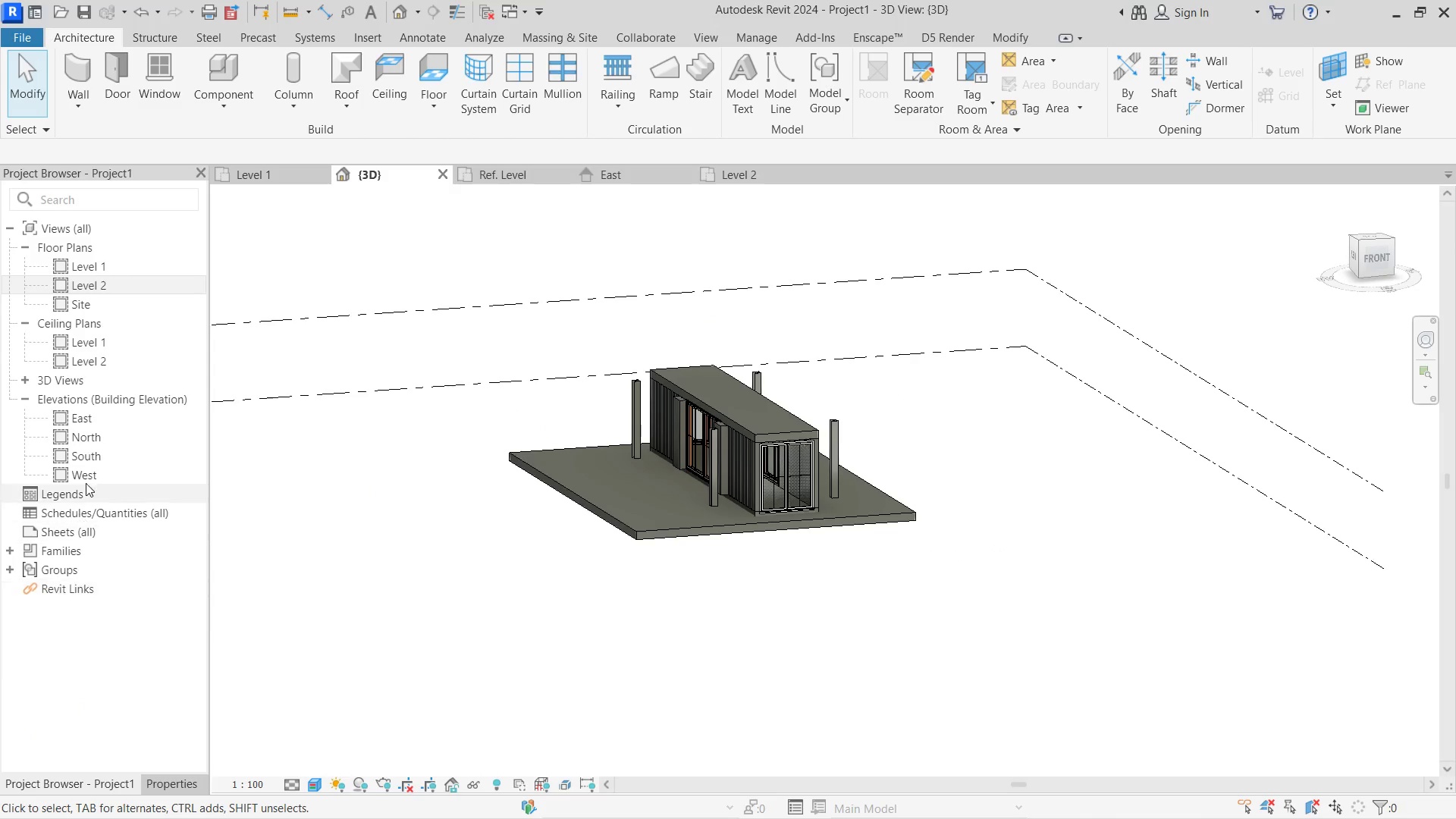 
hold_key(key=ShiftLeft, duration=1.09)
 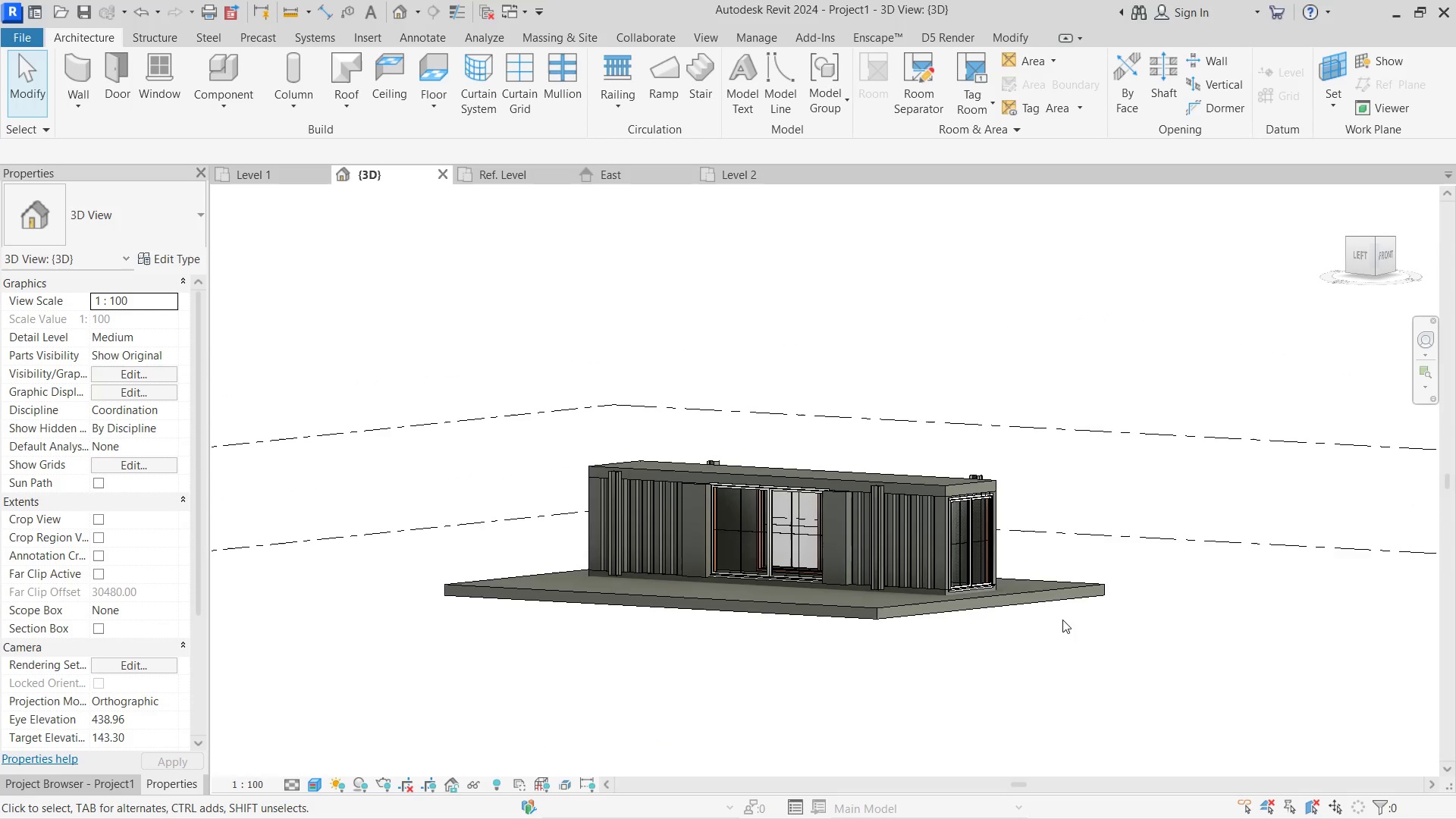 
scroll: coordinate [1061, 621], scroll_direction: up, amount: 8.0
 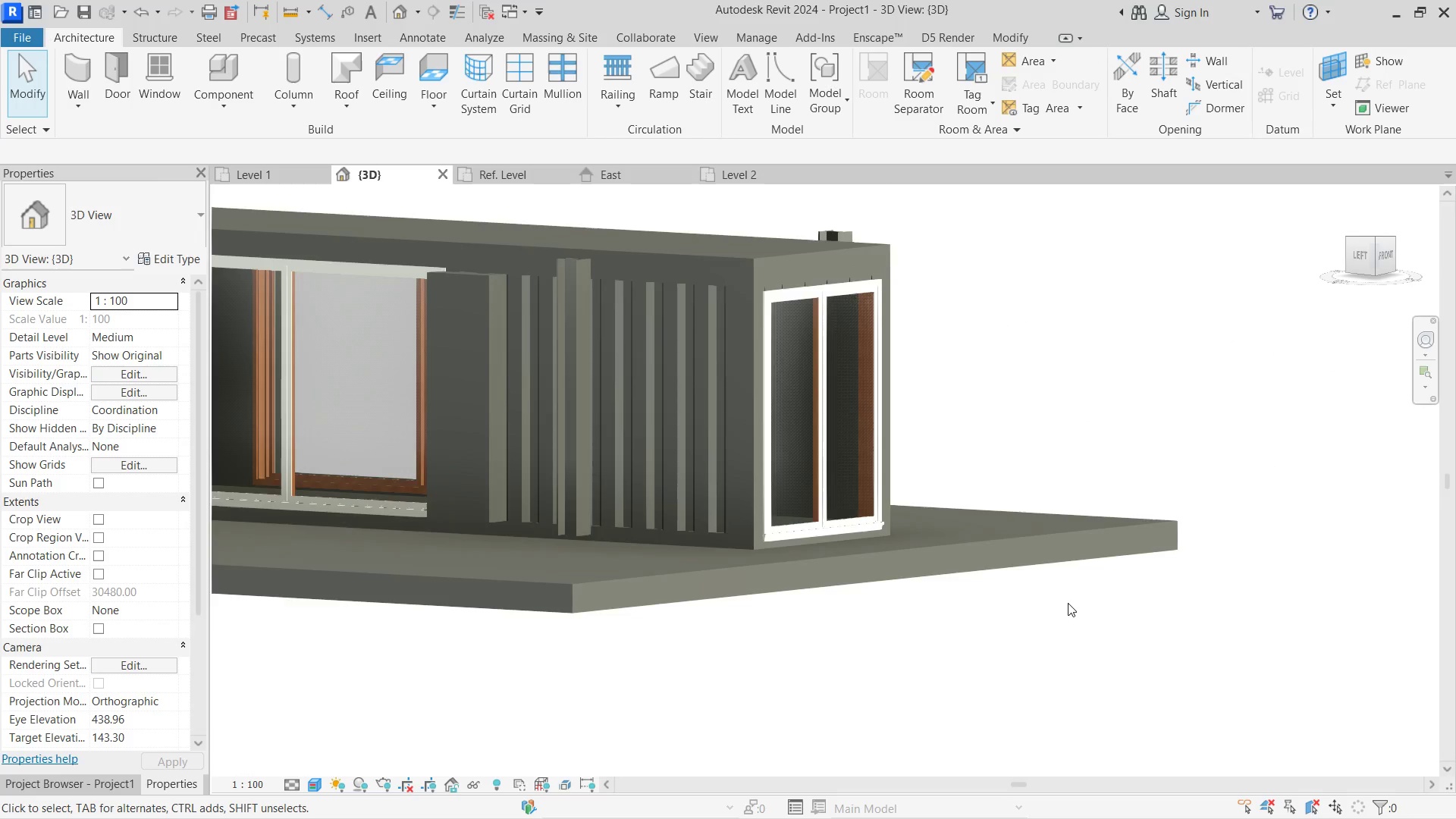 
hold_key(key=ShiftLeft, duration=4.38)
 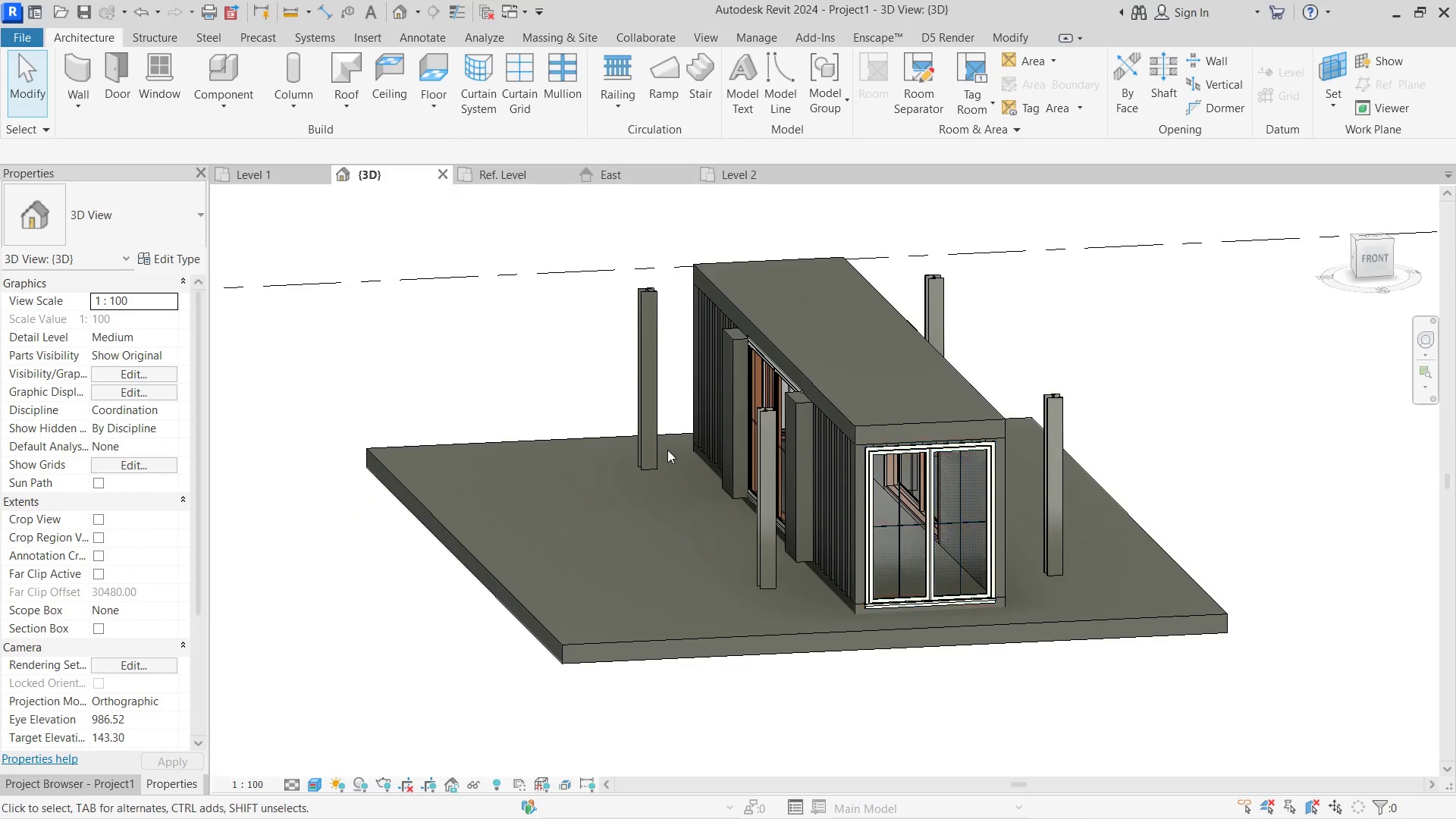 
scroll: coordinate [1068, 603], scroll_direction: down, amount: 4.0
 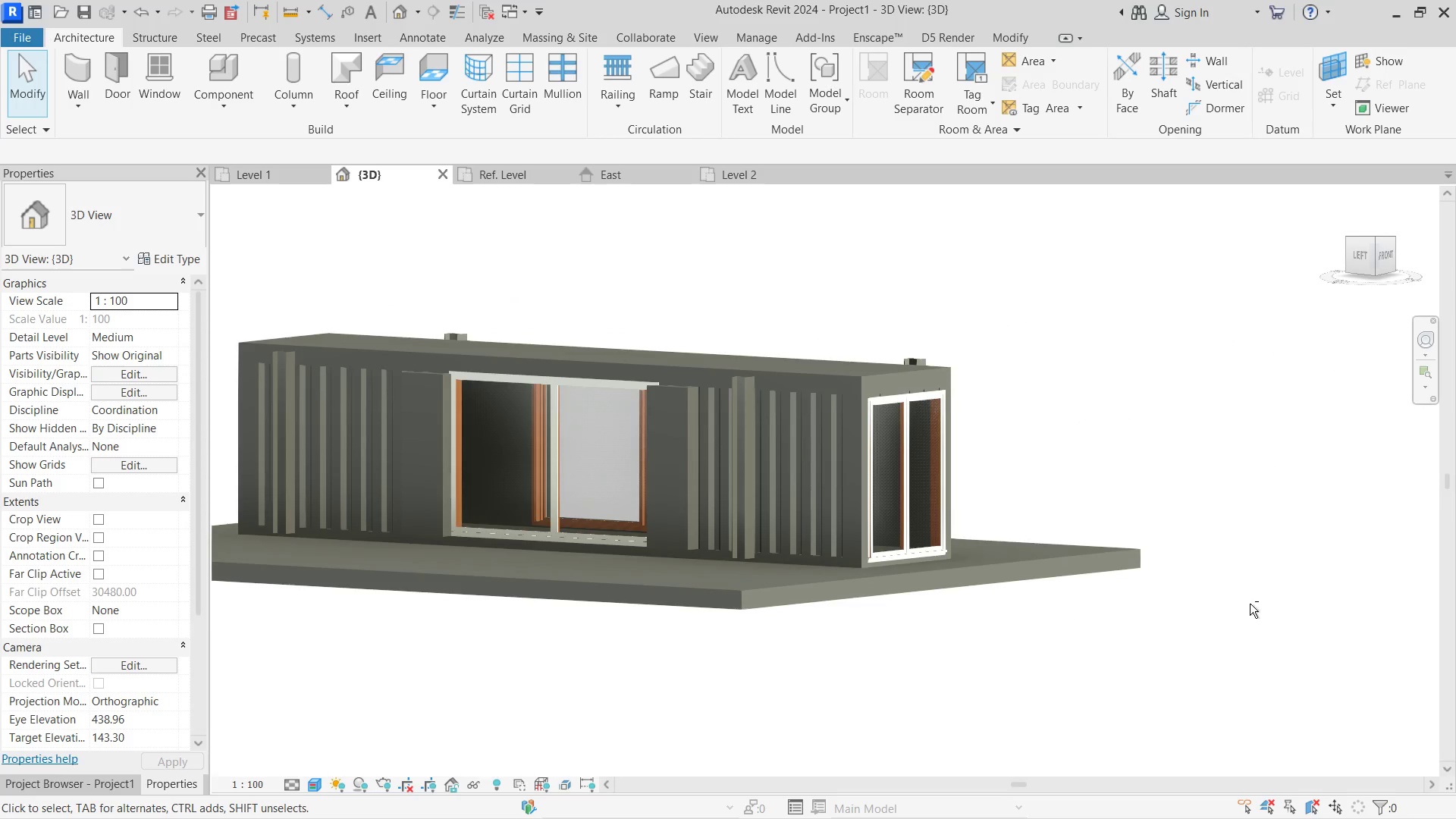 
hold_key(key=ShiftLeft, duration=2.92)
 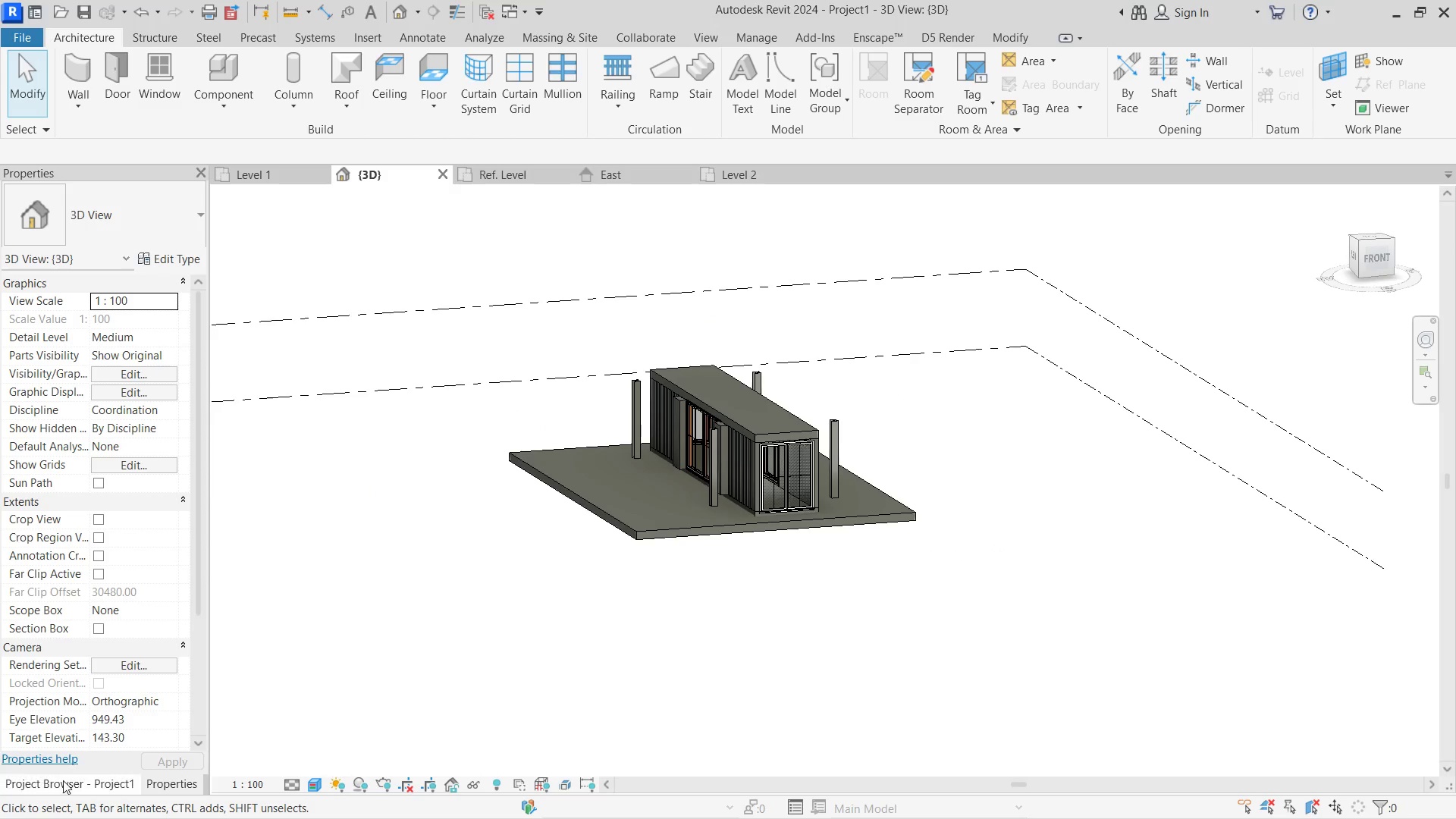 
scroll: coordinate [667, 450], scroll_direction: down, amount: 6.0
 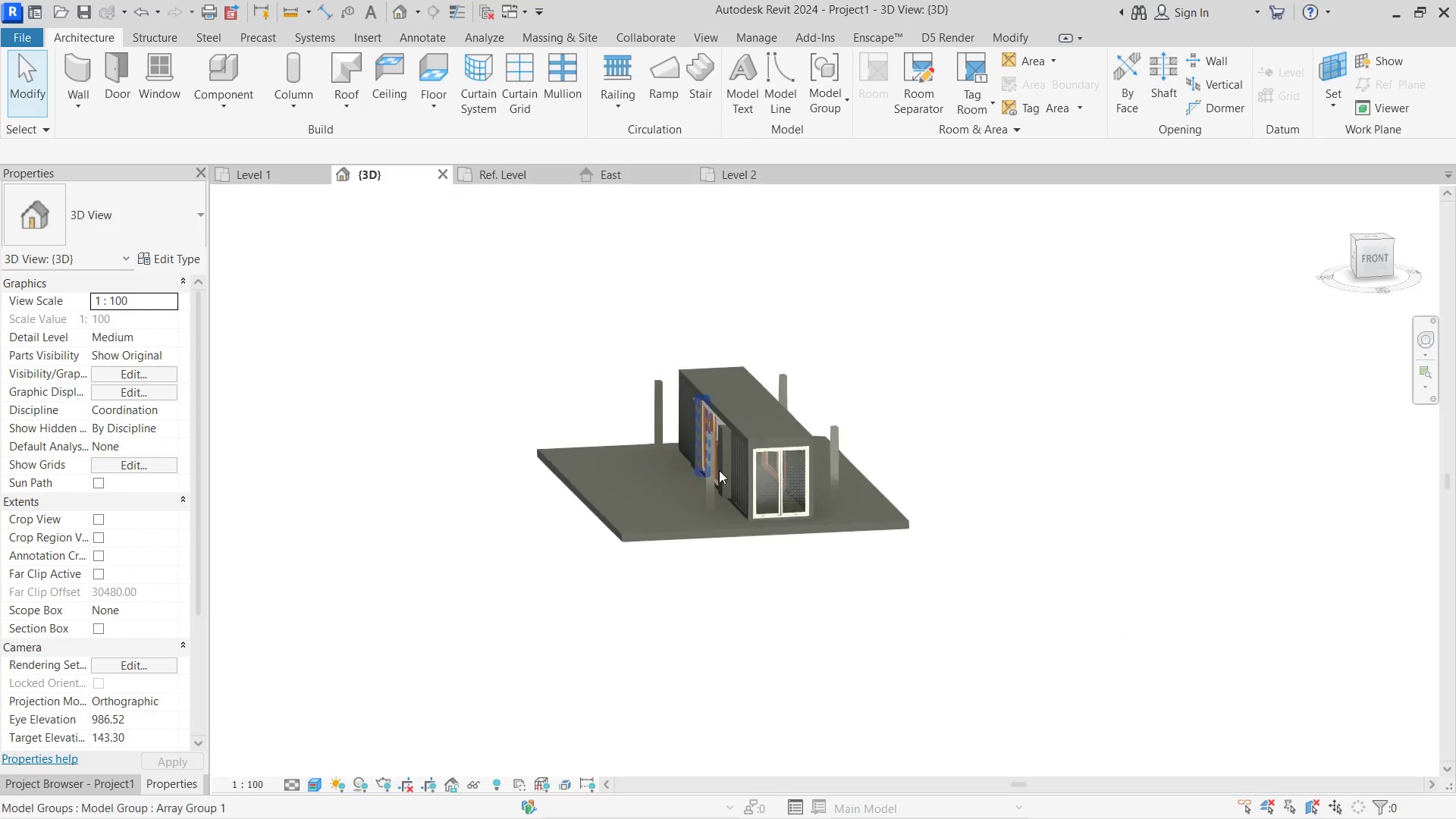 
left_click([63, 780])
 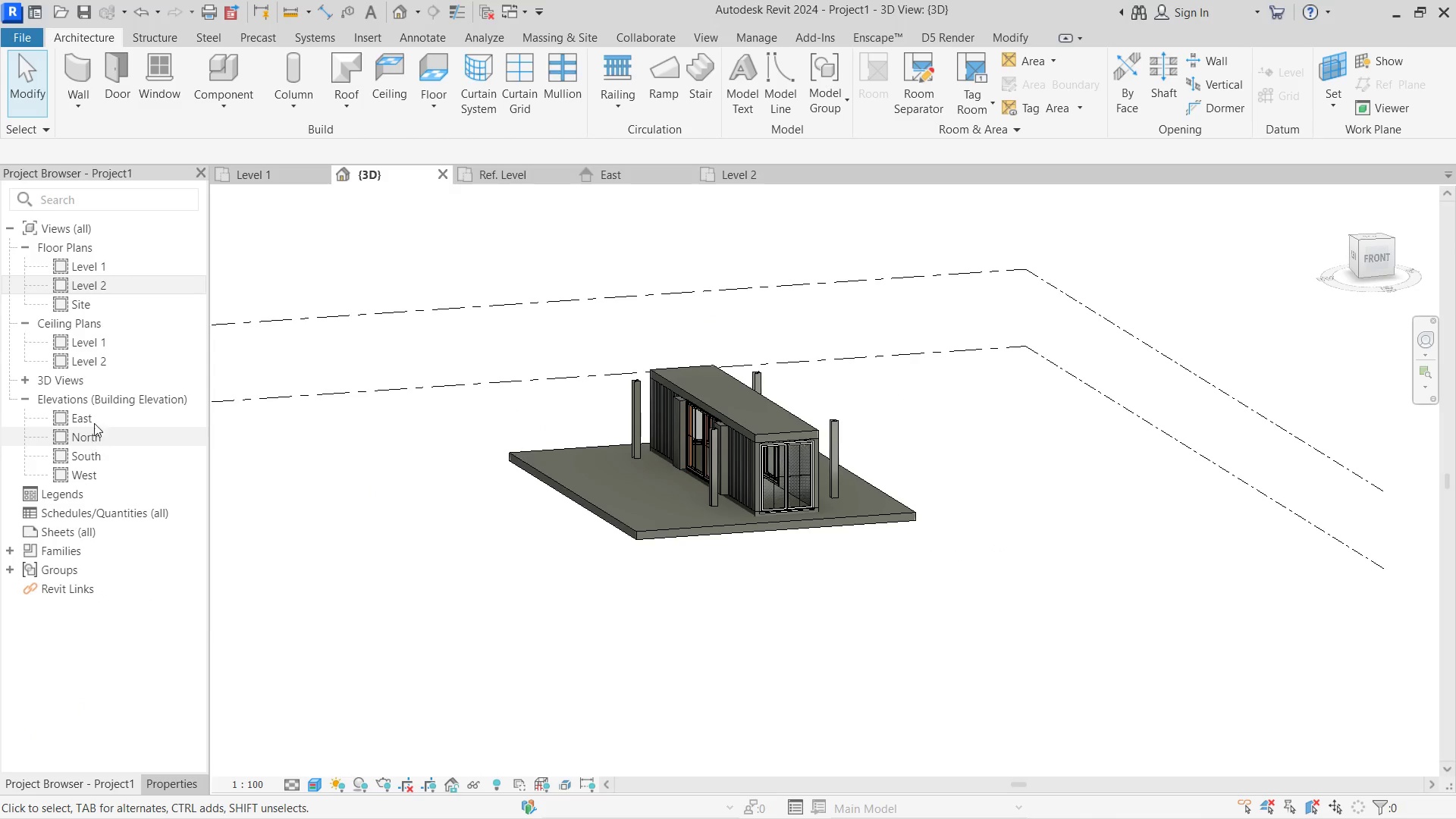 
double_click([94, 419])
 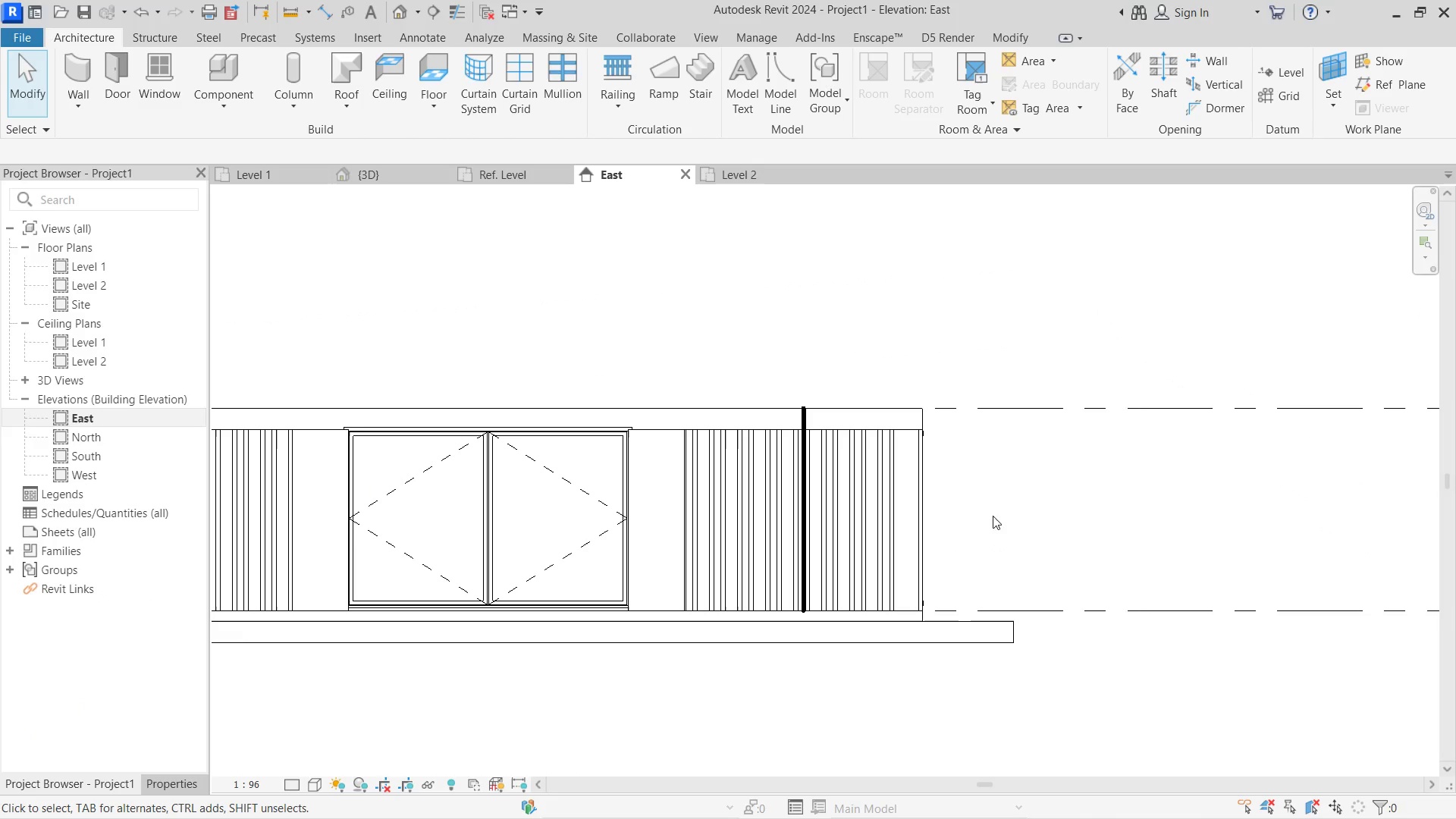 
scroll: coordinate [918, 431], scroll_direction: down, amount: 6.0
 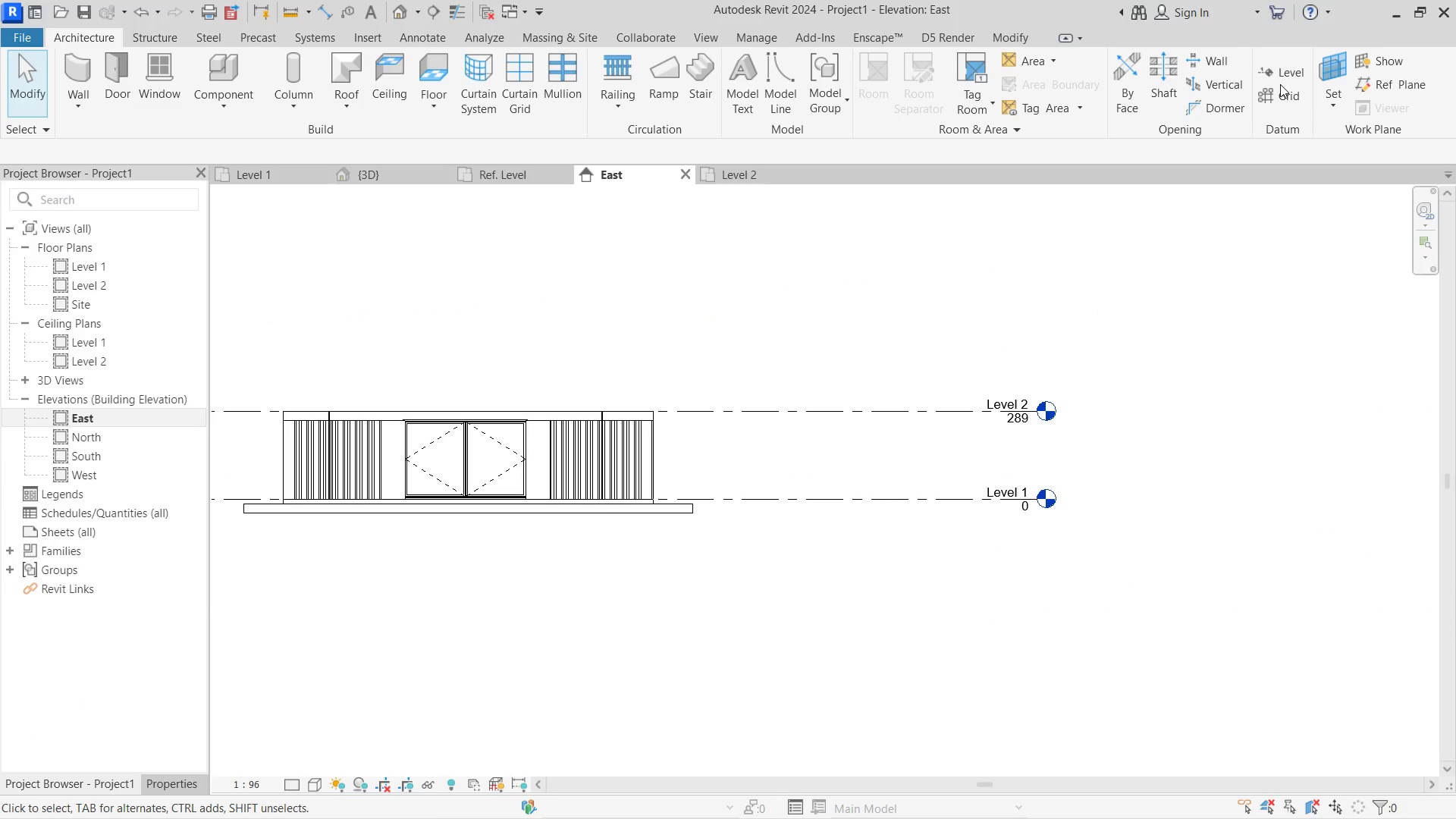 
left_click([1282, 75])
 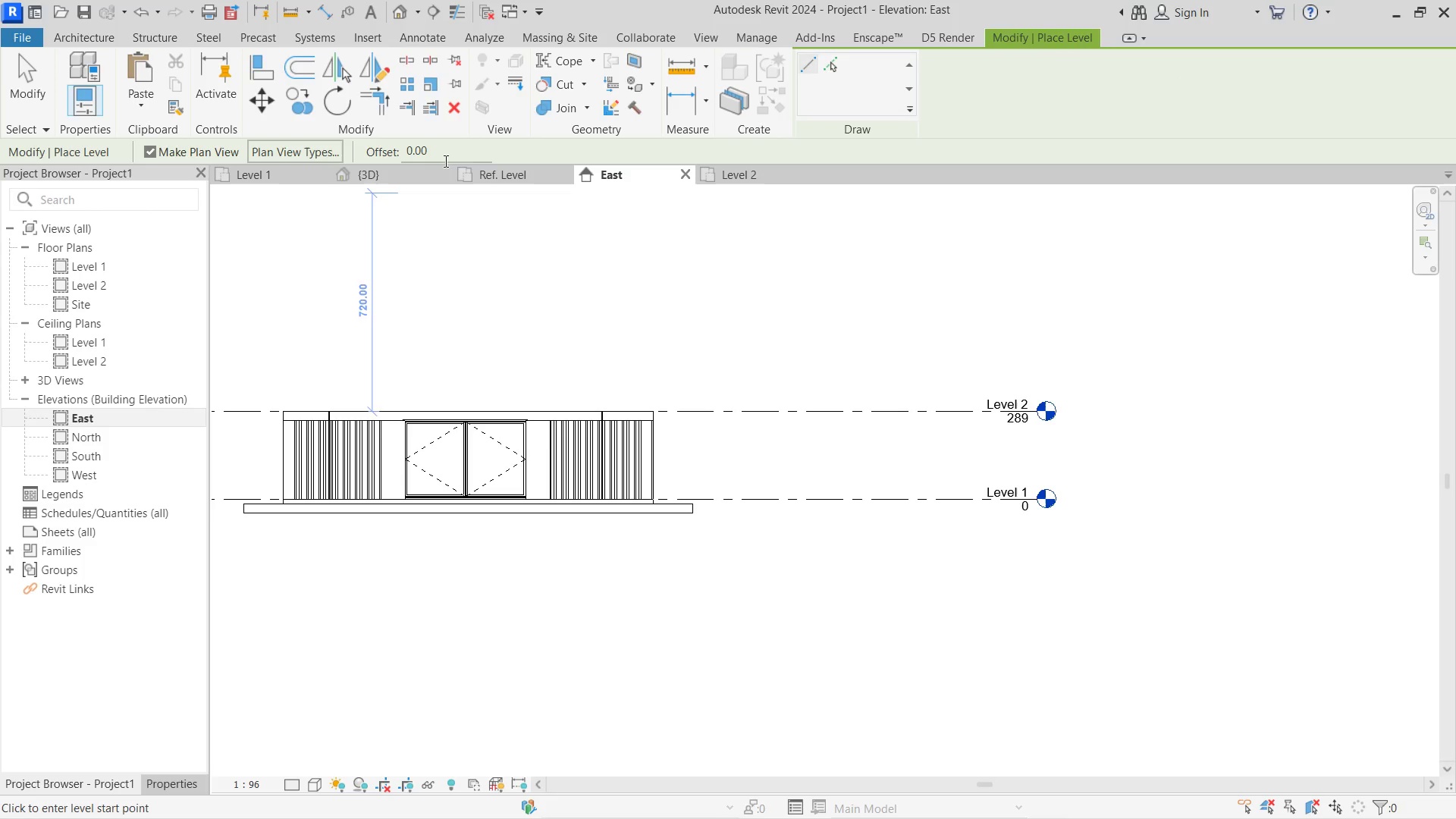 
left_click_drag(start_coordinate=[441, 156], to_coordinate=[356, 157])
 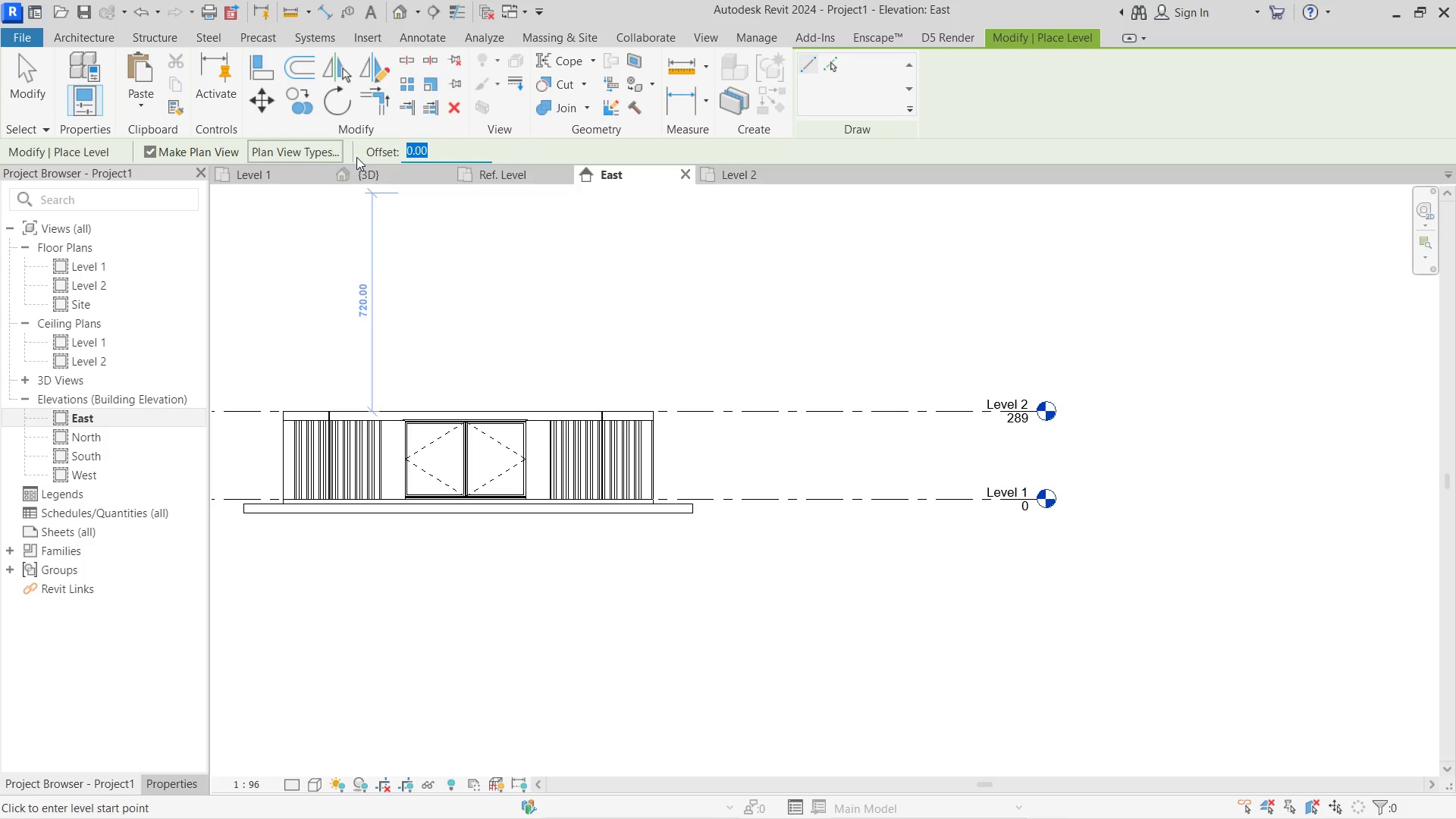 
key(Numpad1)
 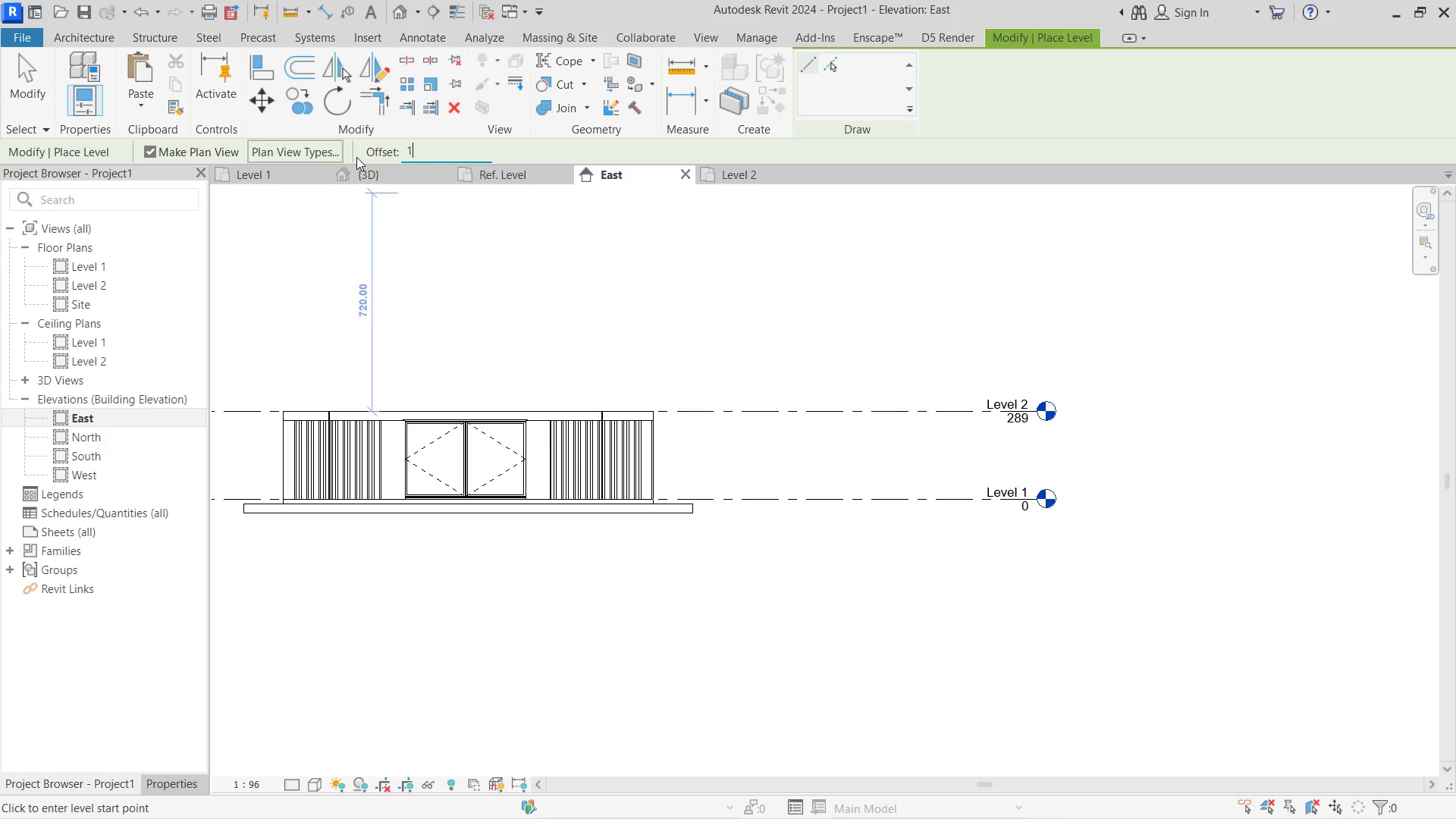 
key(Numpad0)
 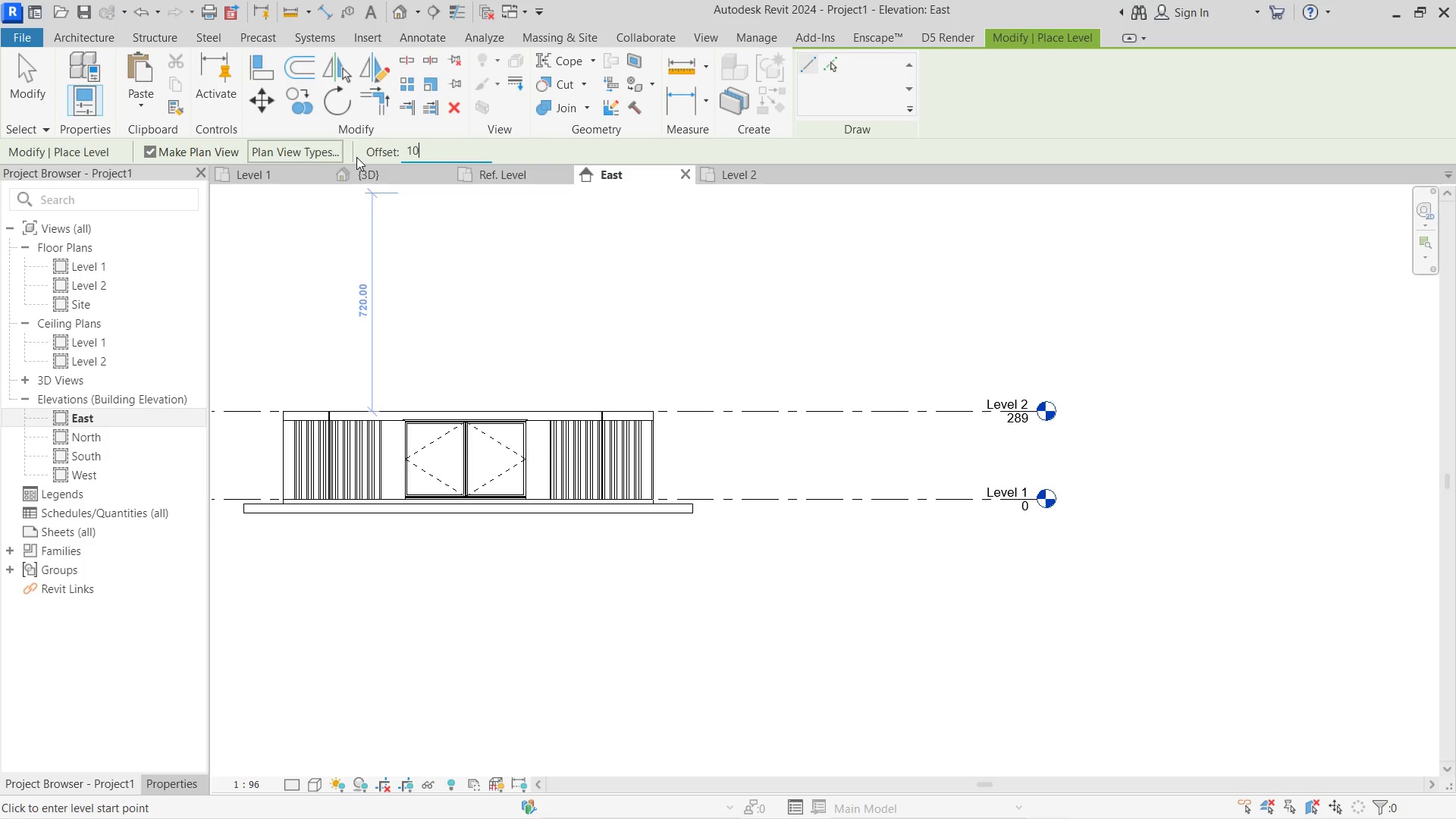 
key(Numpad0)
 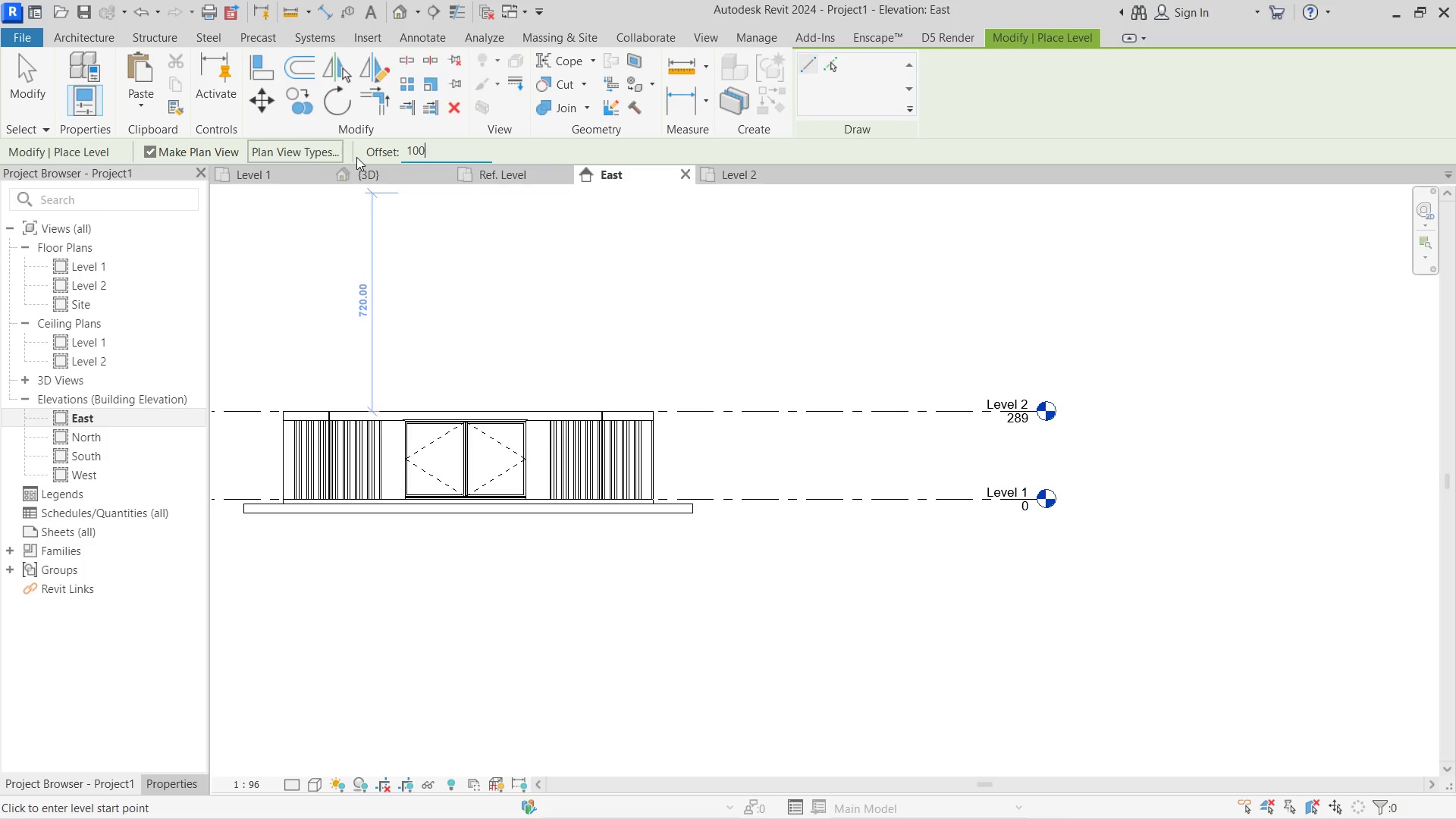 
key(NumpadEnter)
 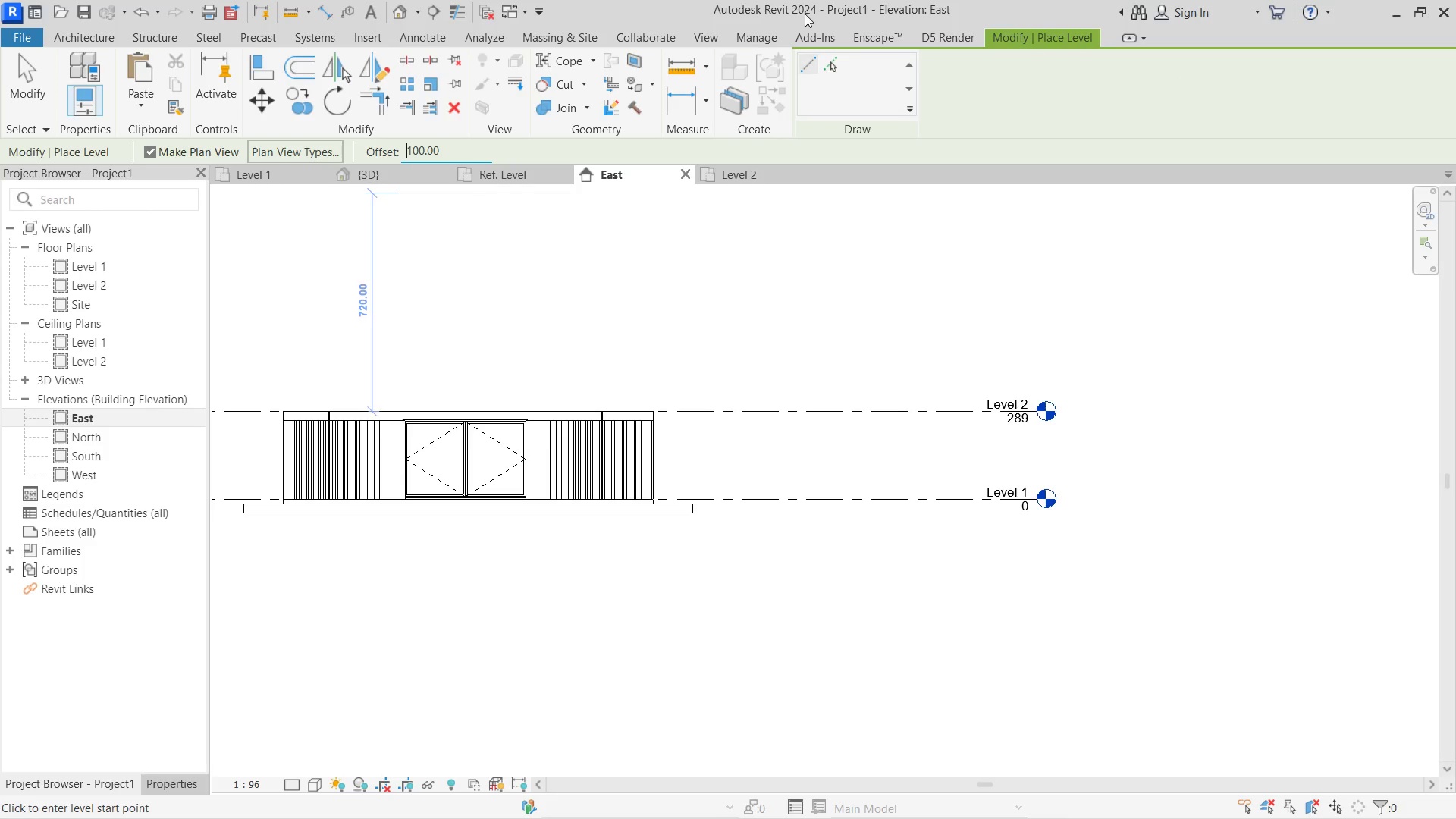 
left_click([833, 71])
 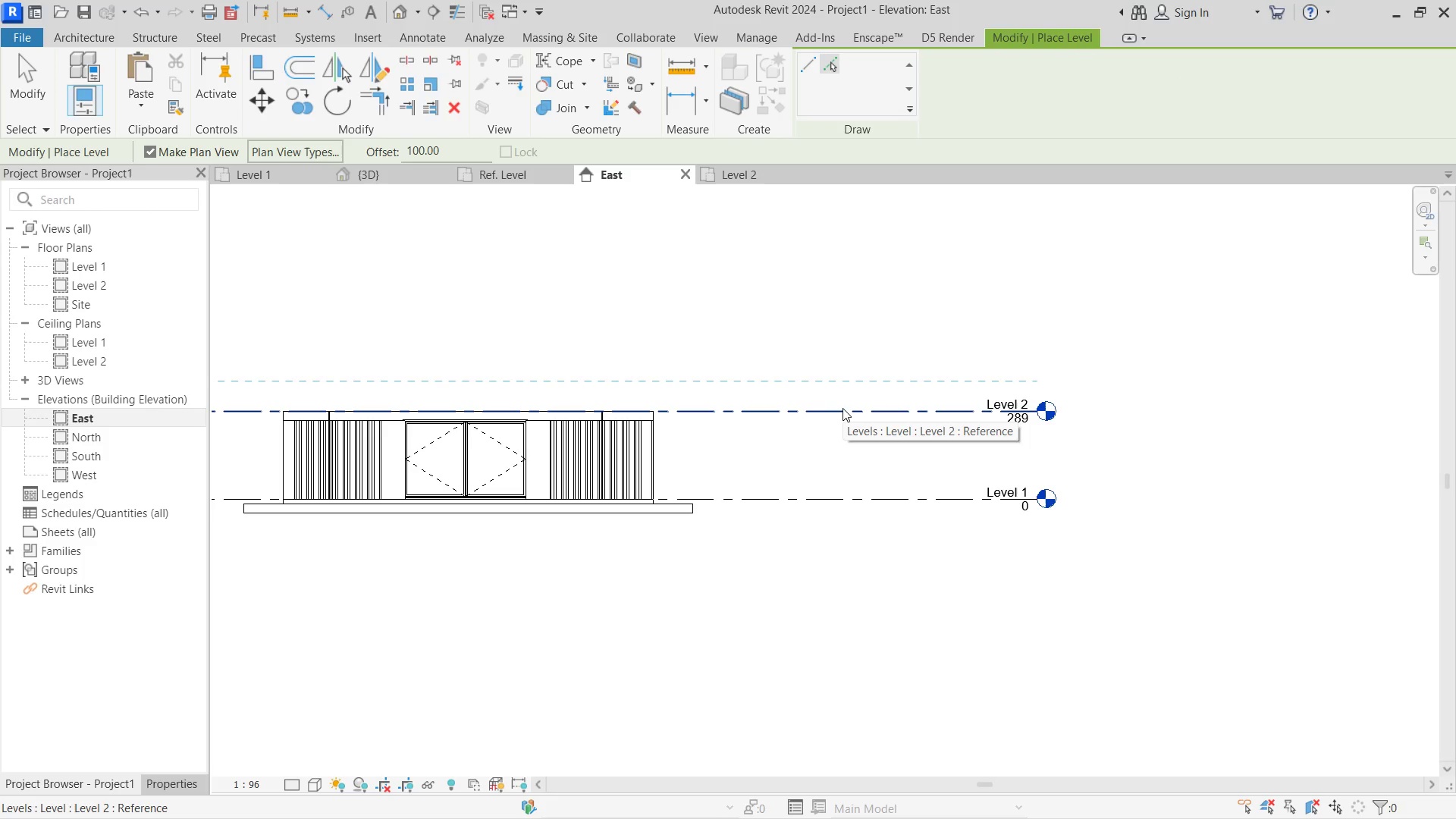 
left_click([843, 408])
 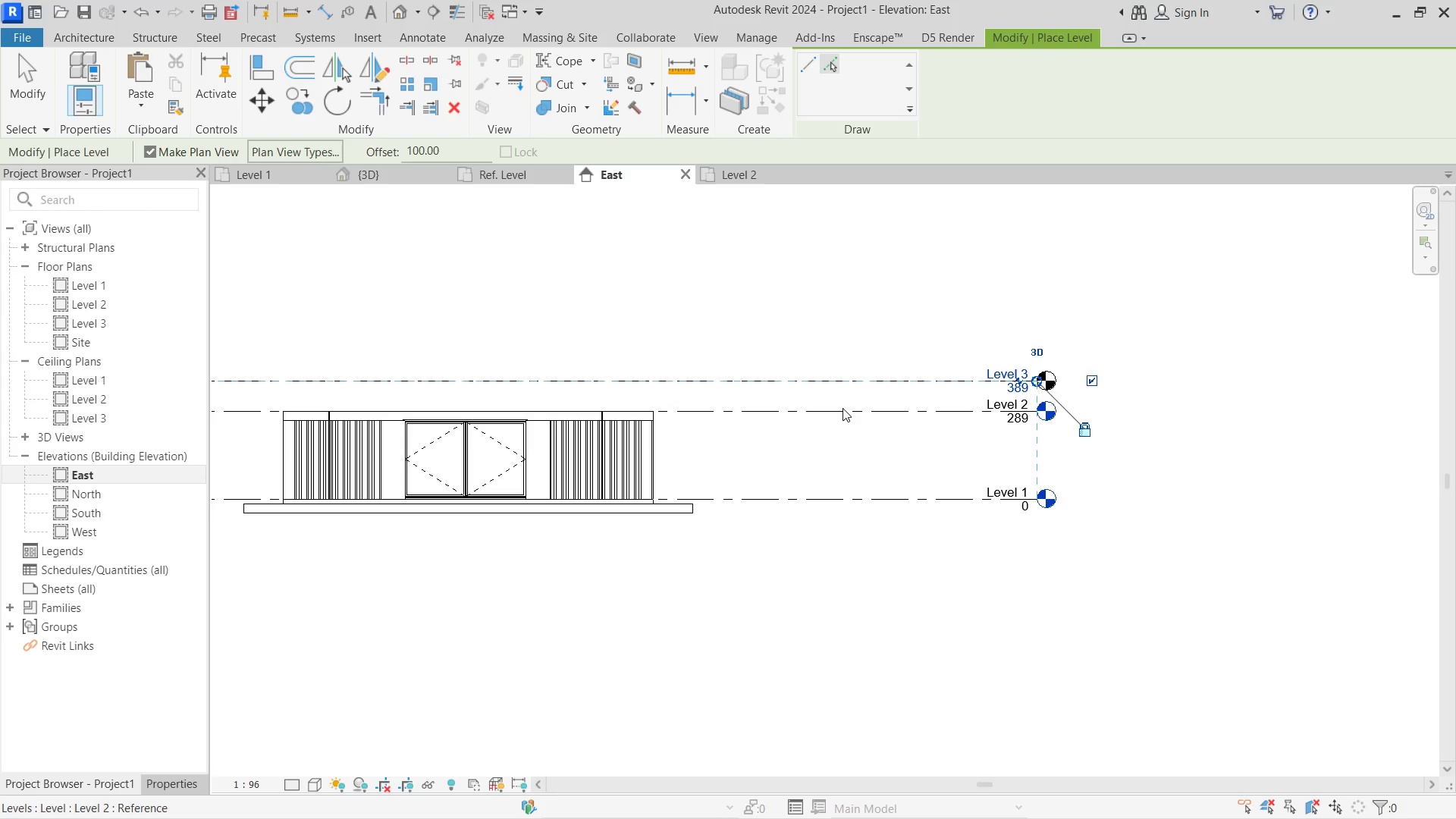 
key(Escape)
 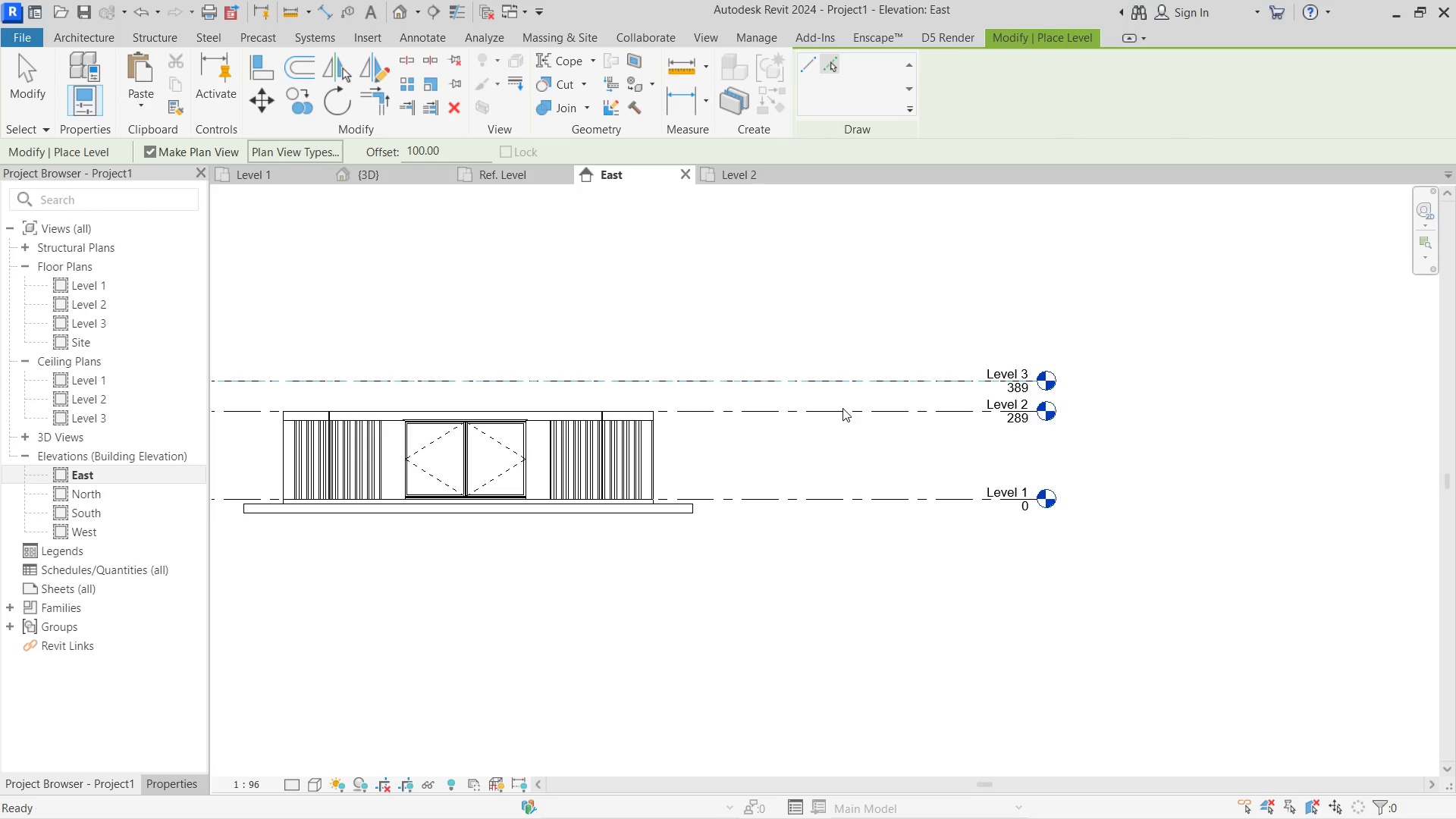 
key(Escape)
 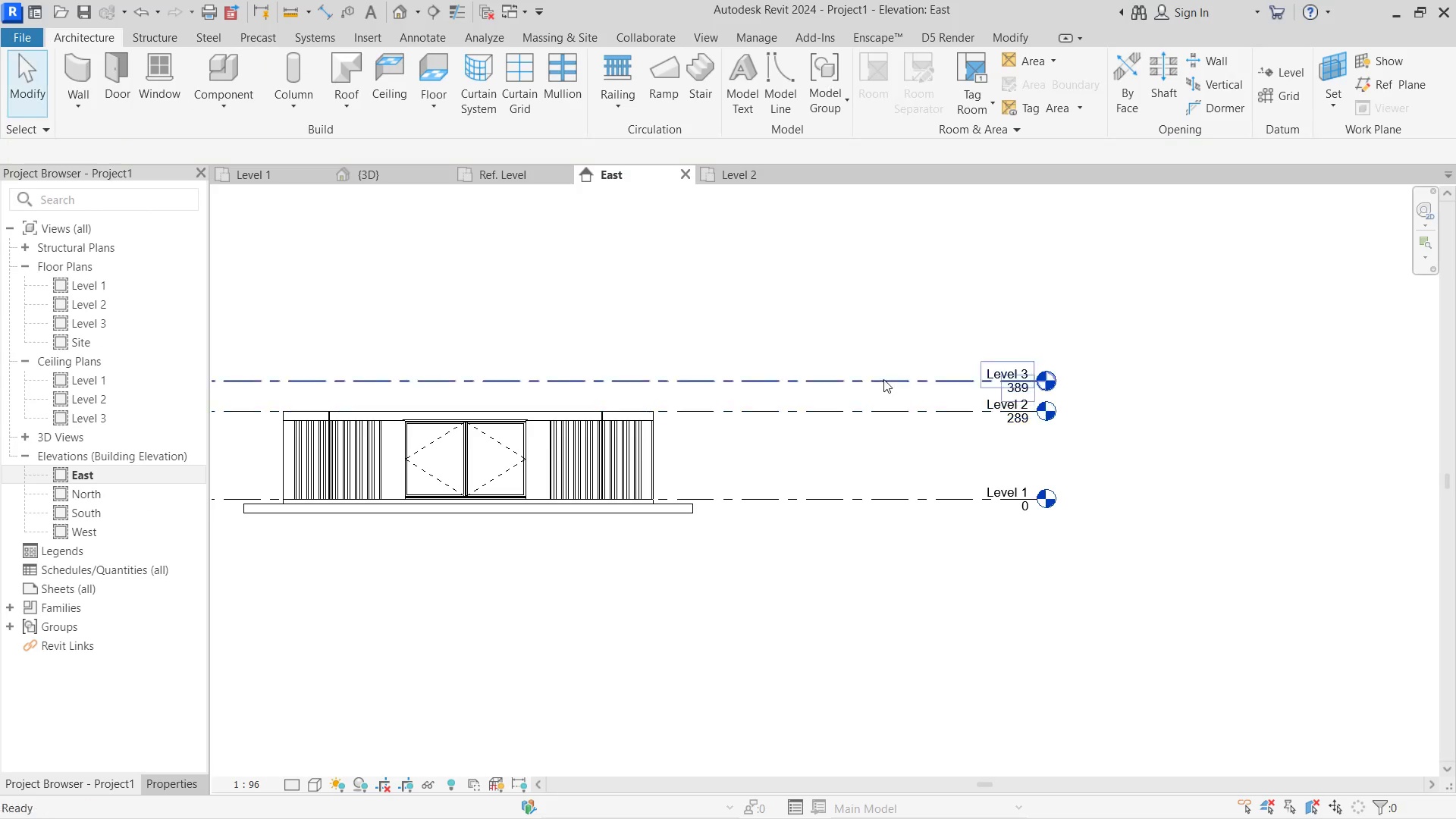 
key(Escape)
 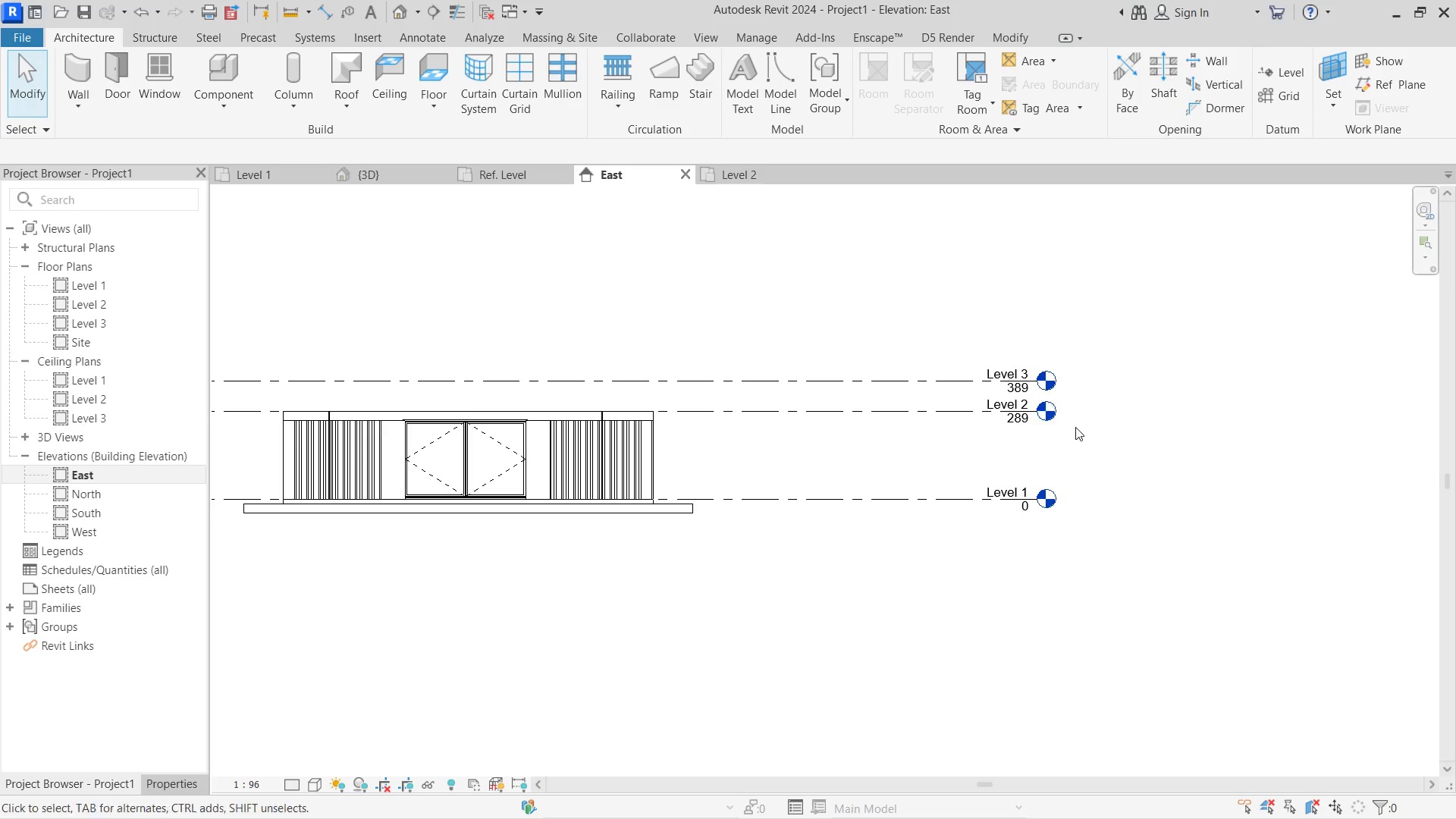 
key(Escape)
 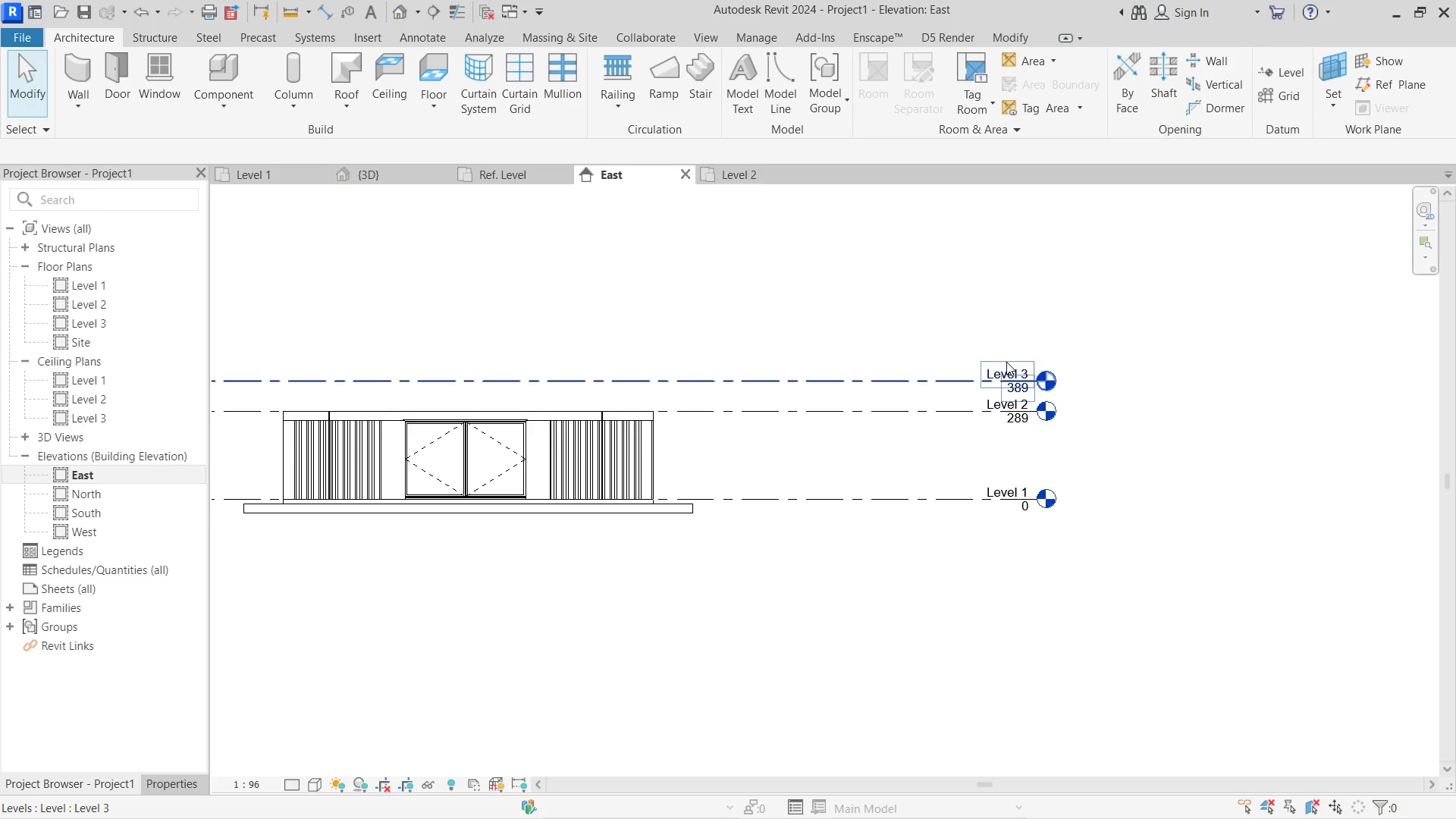 
double_click([1006, 362])
 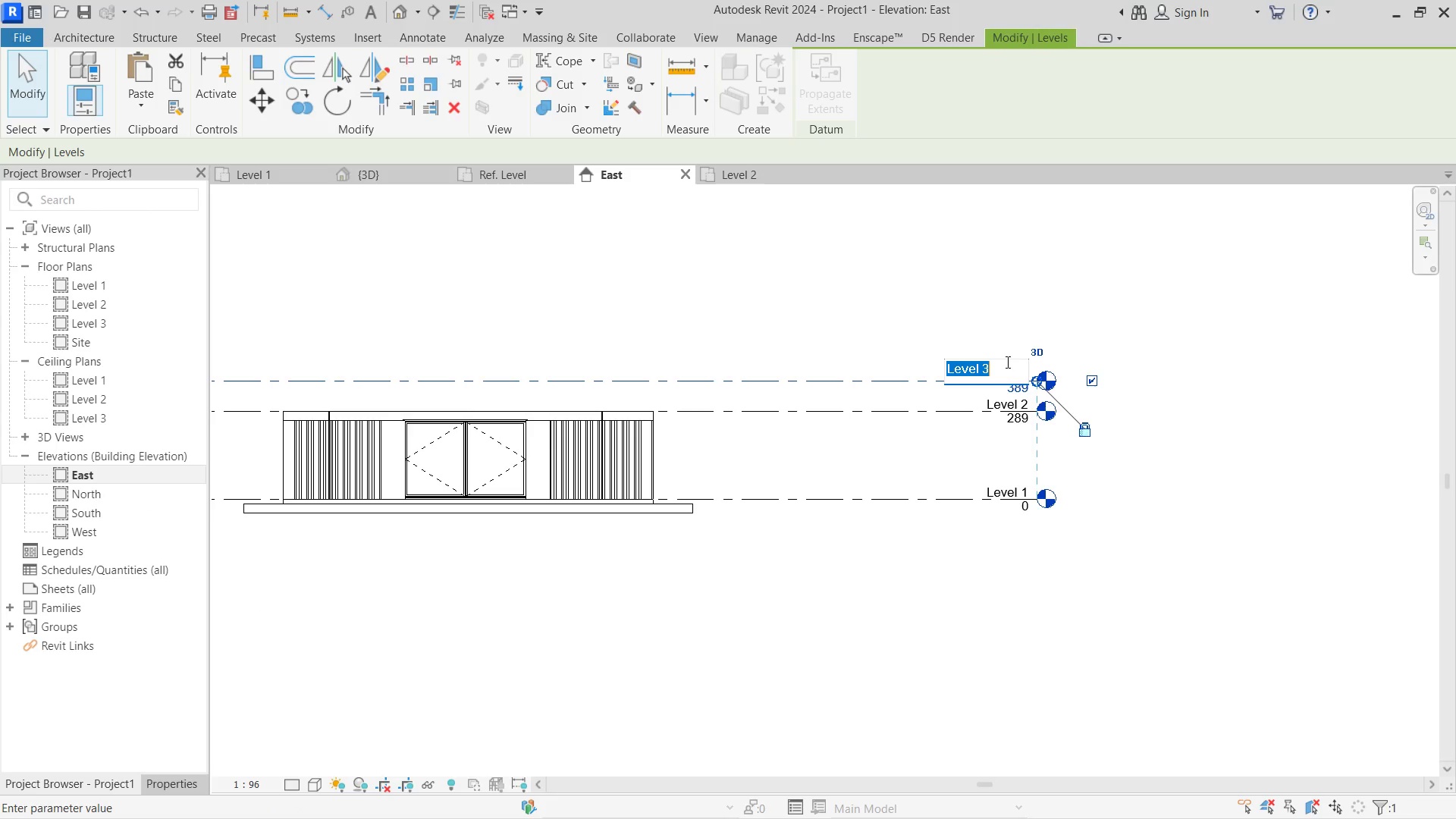 
type(Roof)
 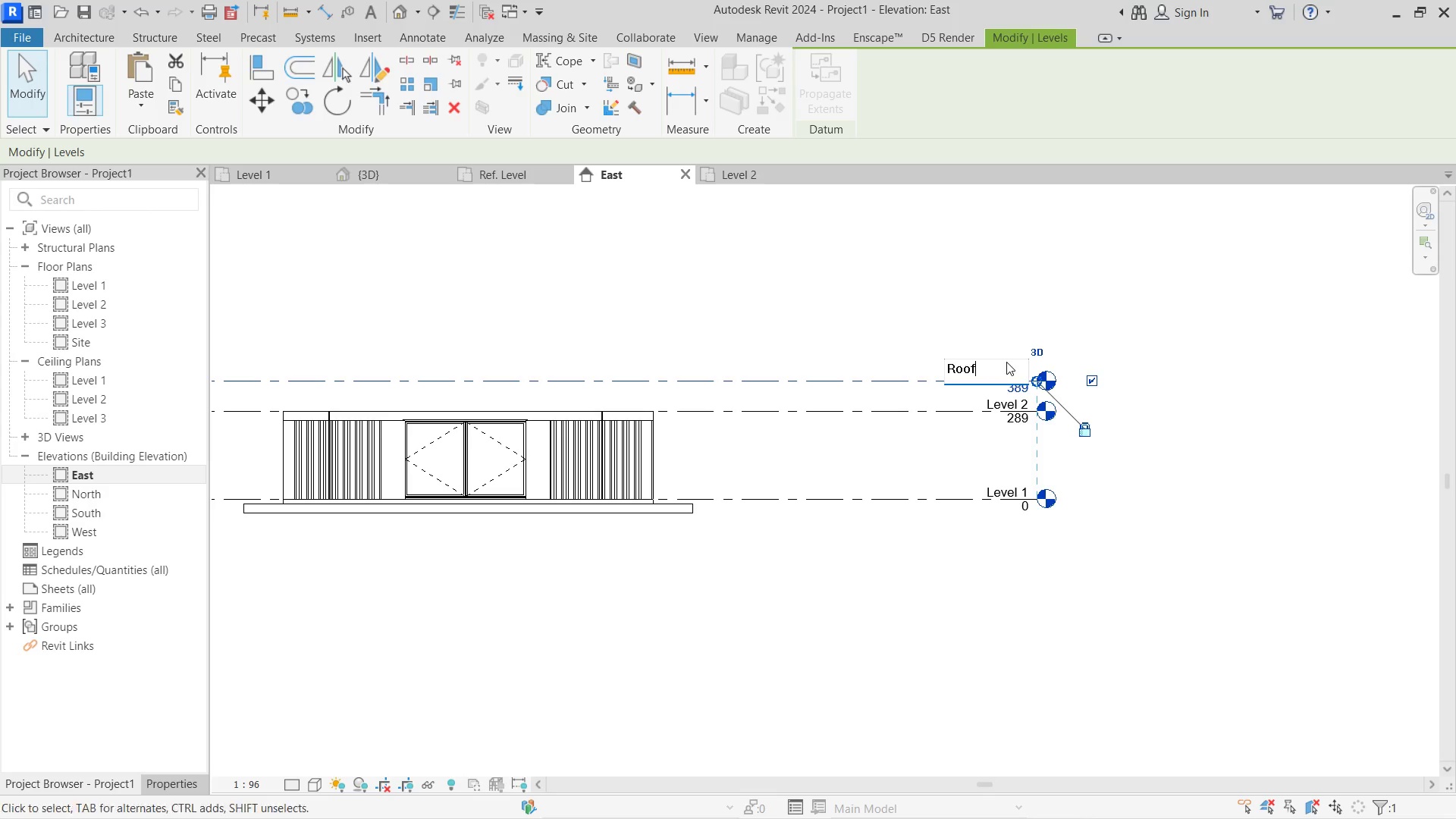 
key(Enter)
 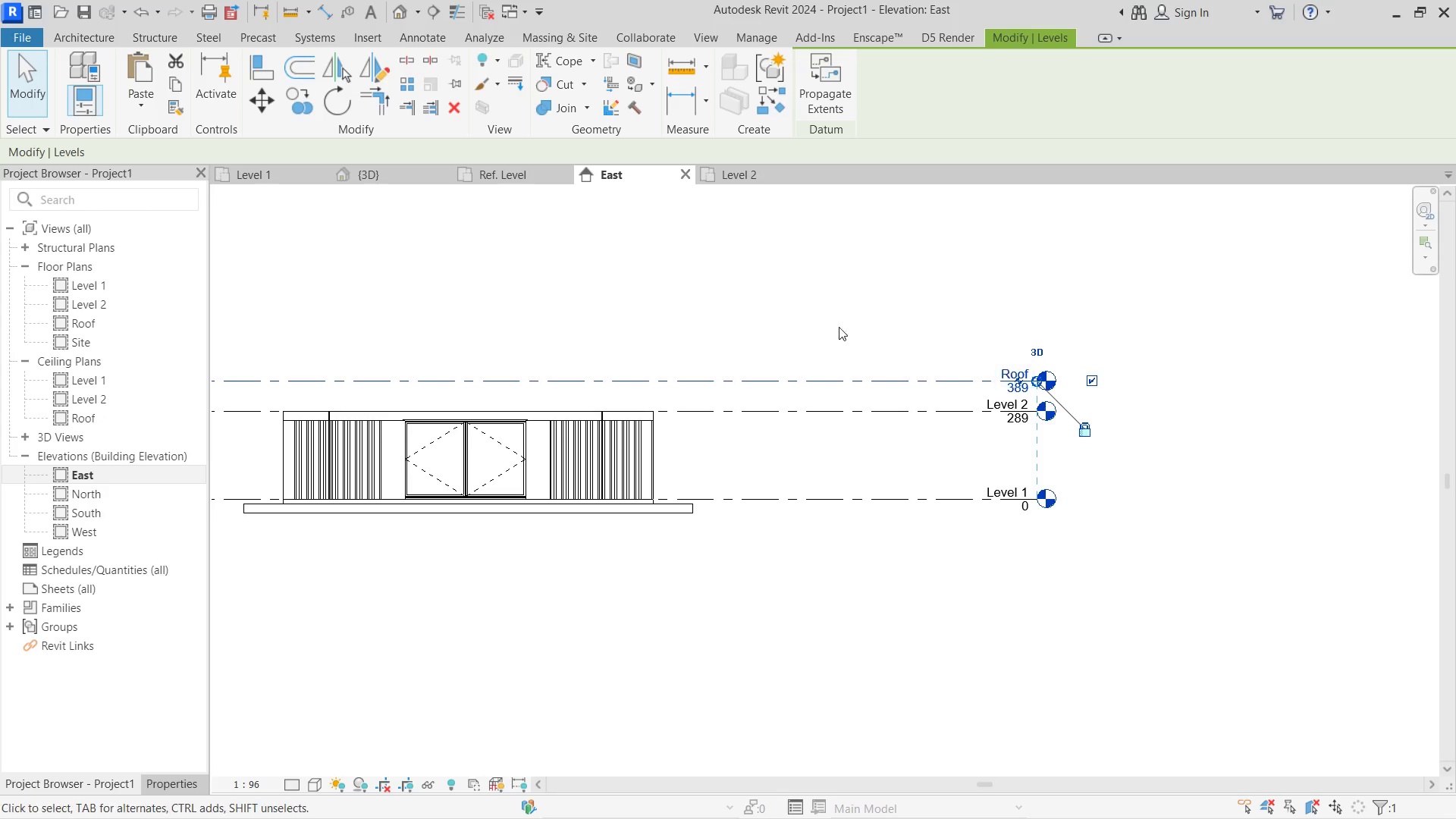 
left_click([696, 303])
 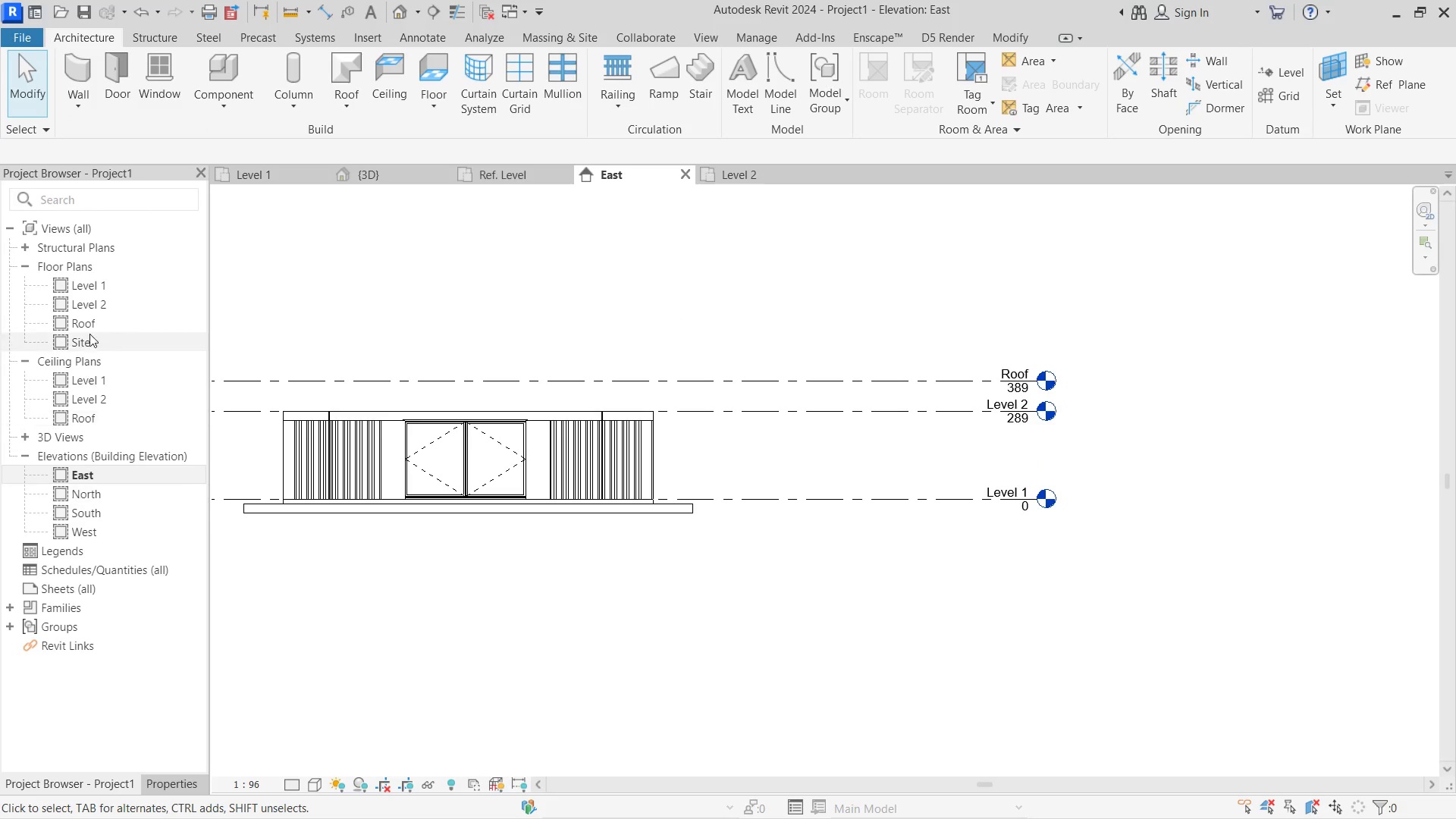 
double_click([92, 322])
 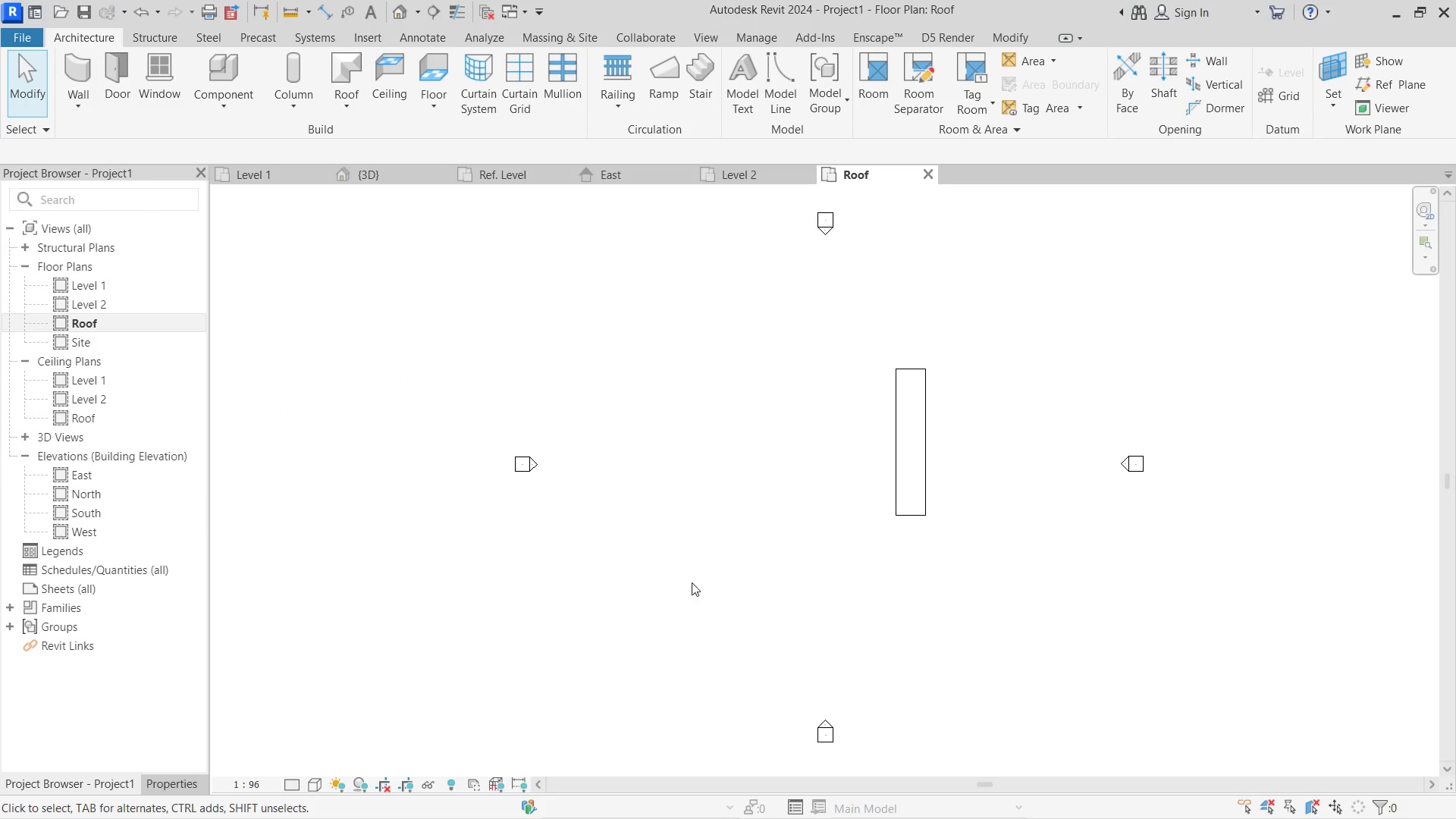 
scroll: coordinate [779, 522], scroll_direction: up, amount: 5.0
 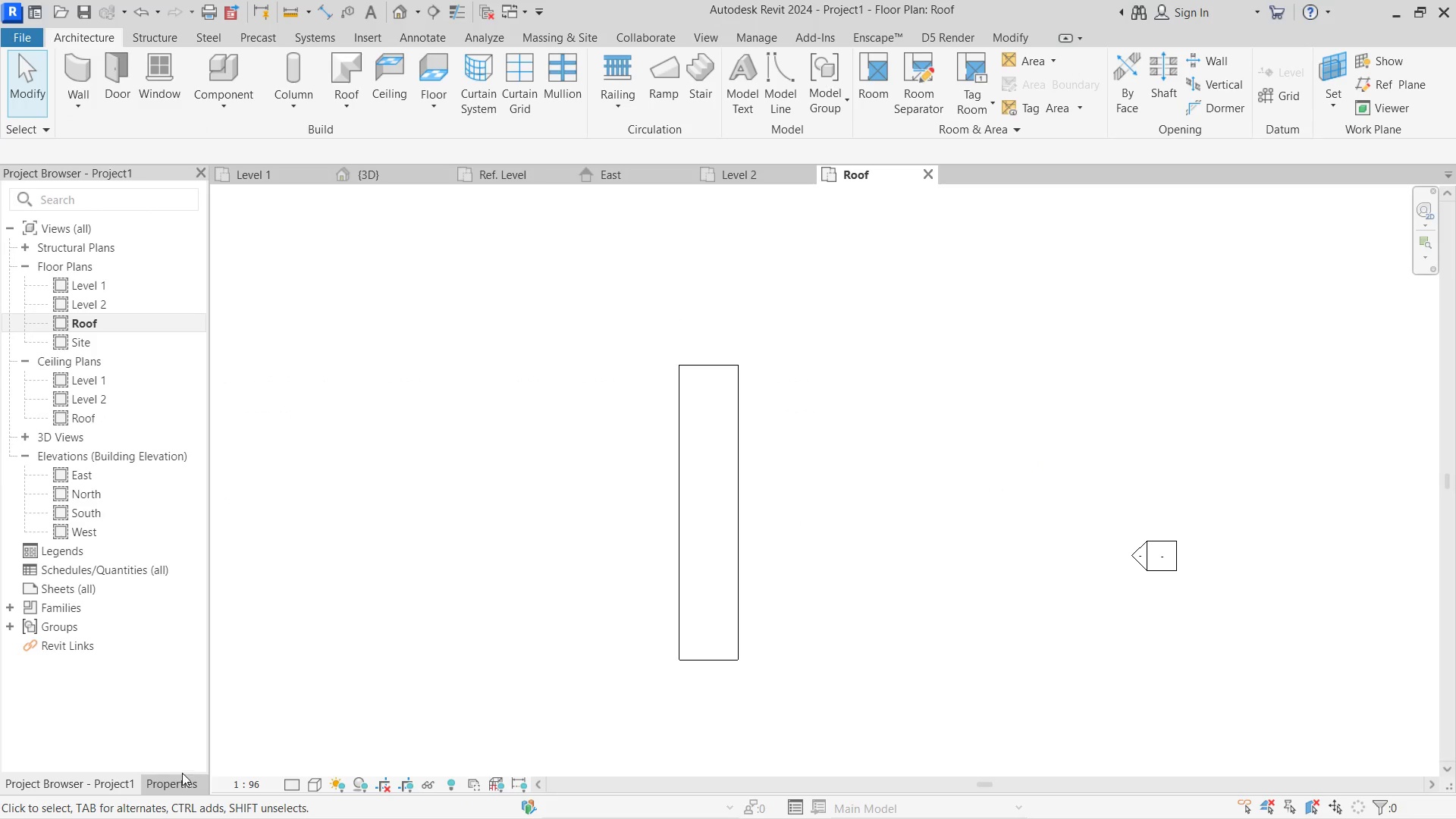 
left_click([105, 780])
 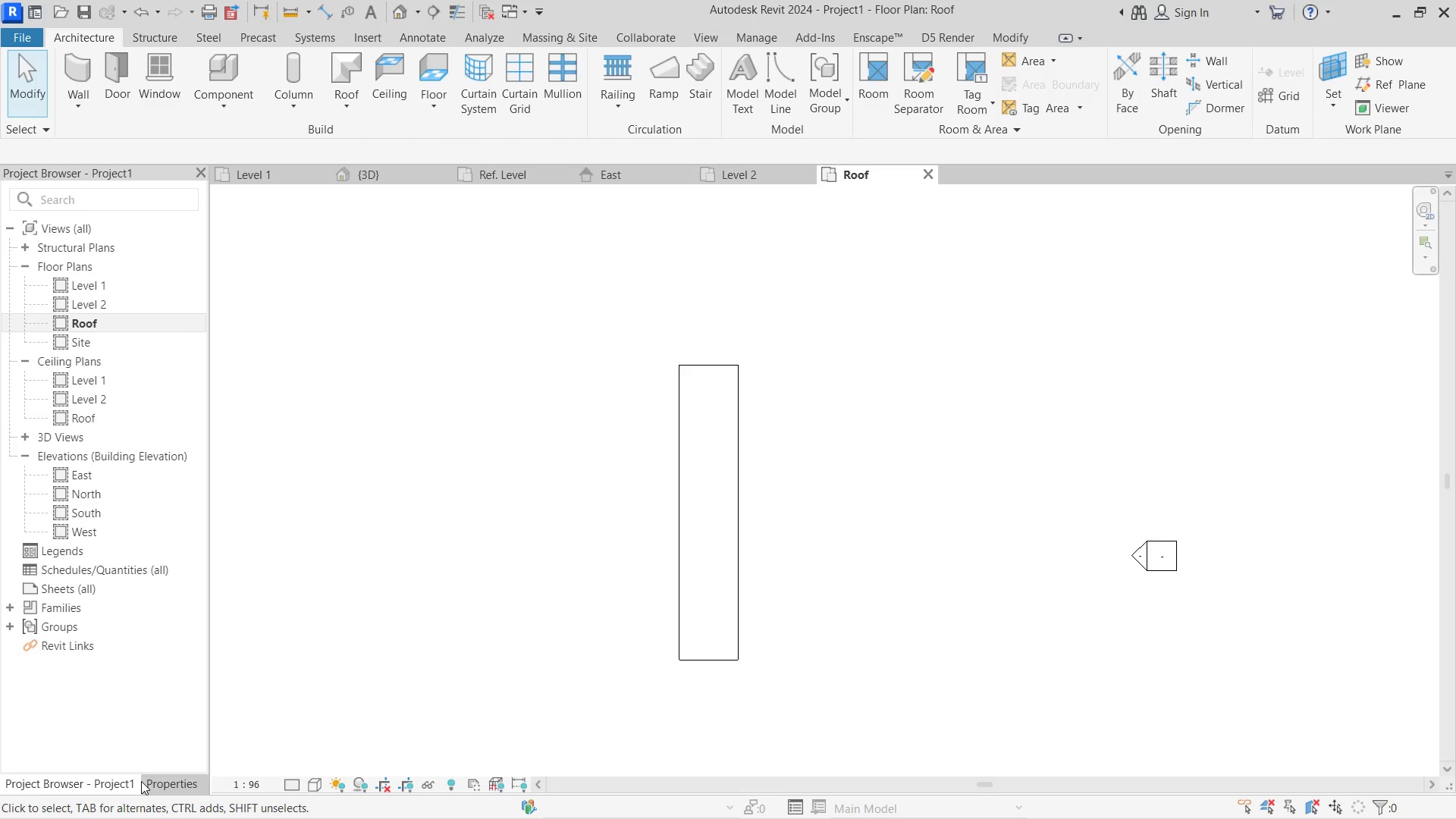 
triple_click([141, 781])
 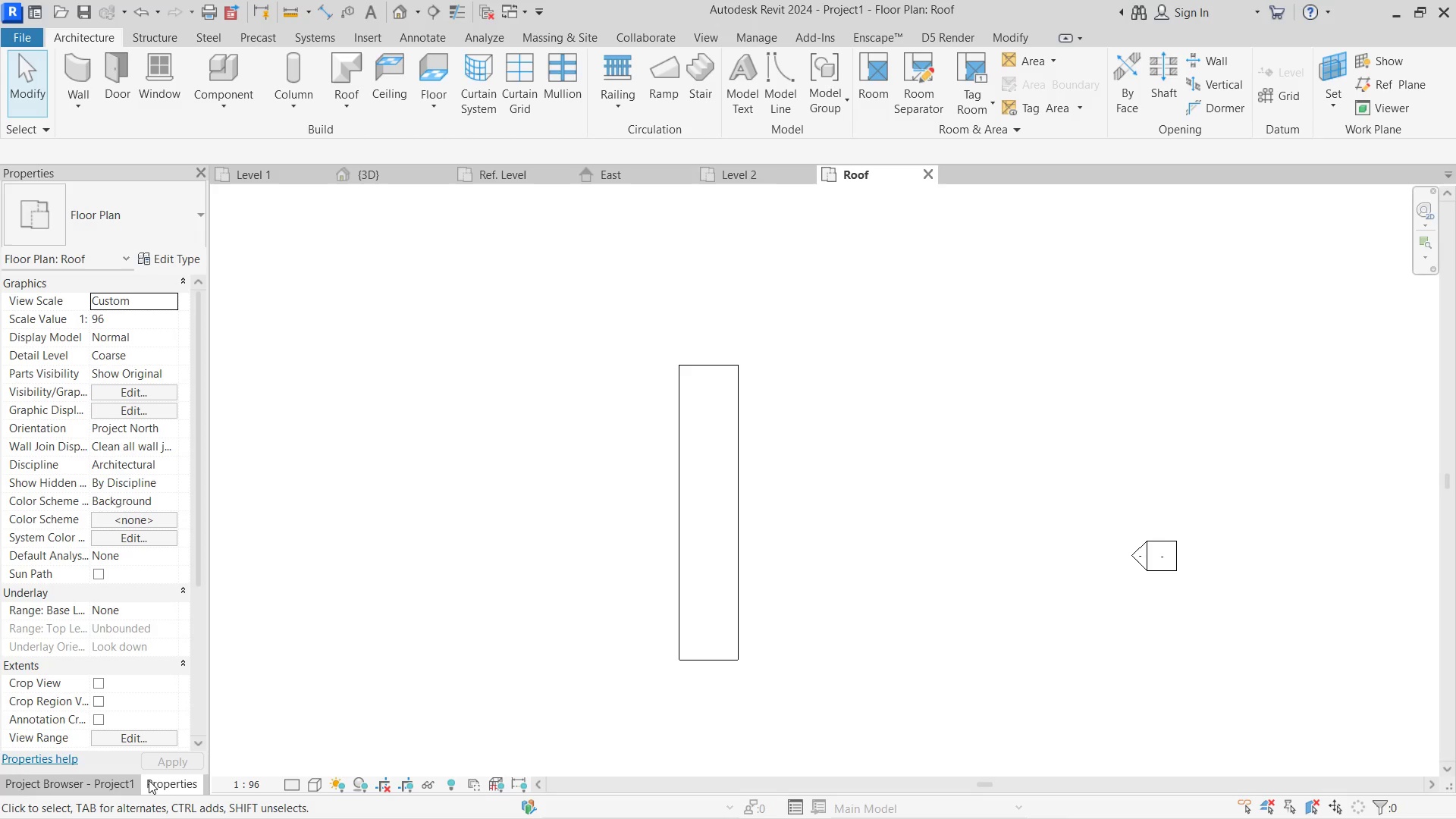 
triple_click([149, 780])
 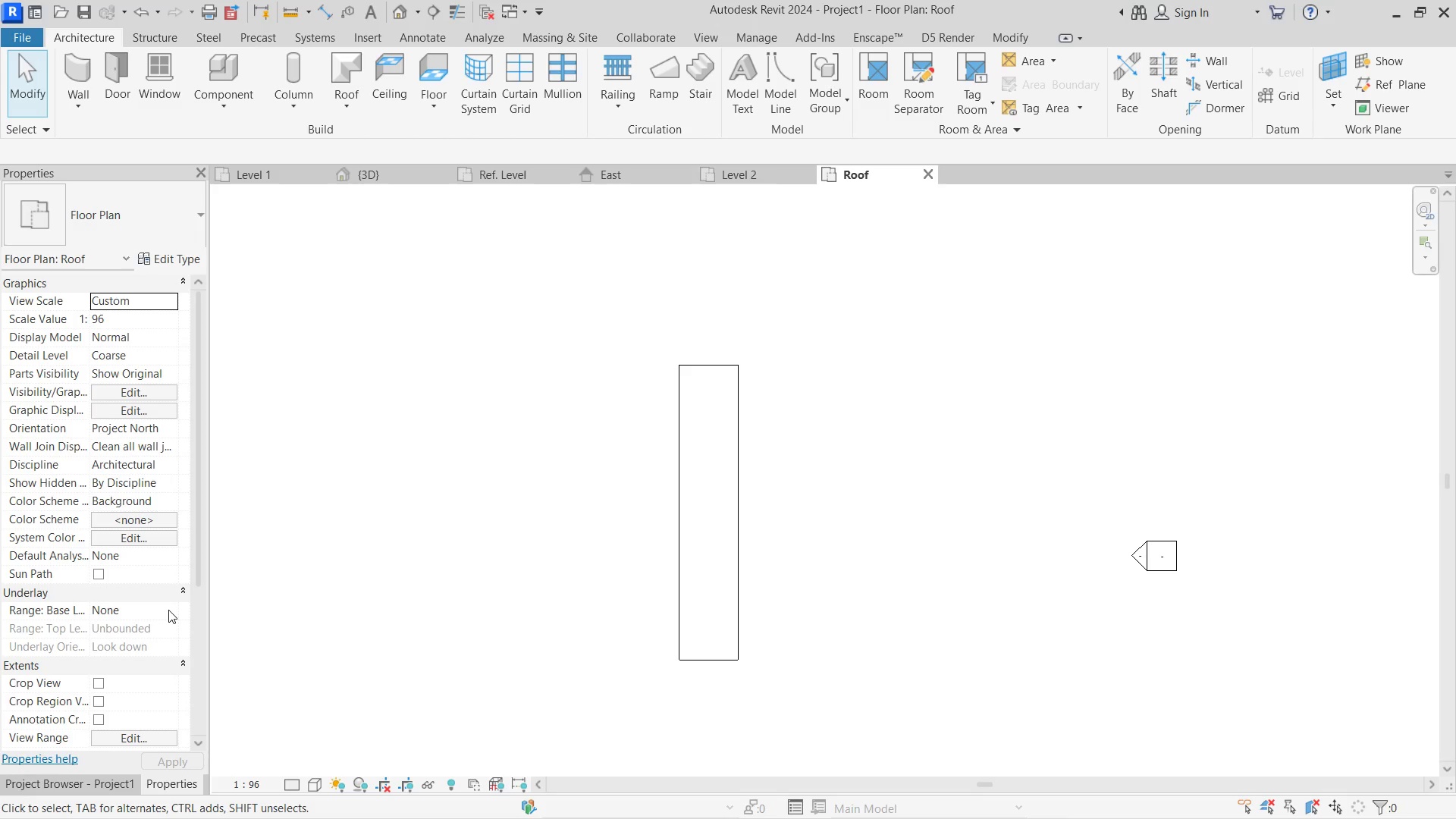 
left_click([168, 610])
 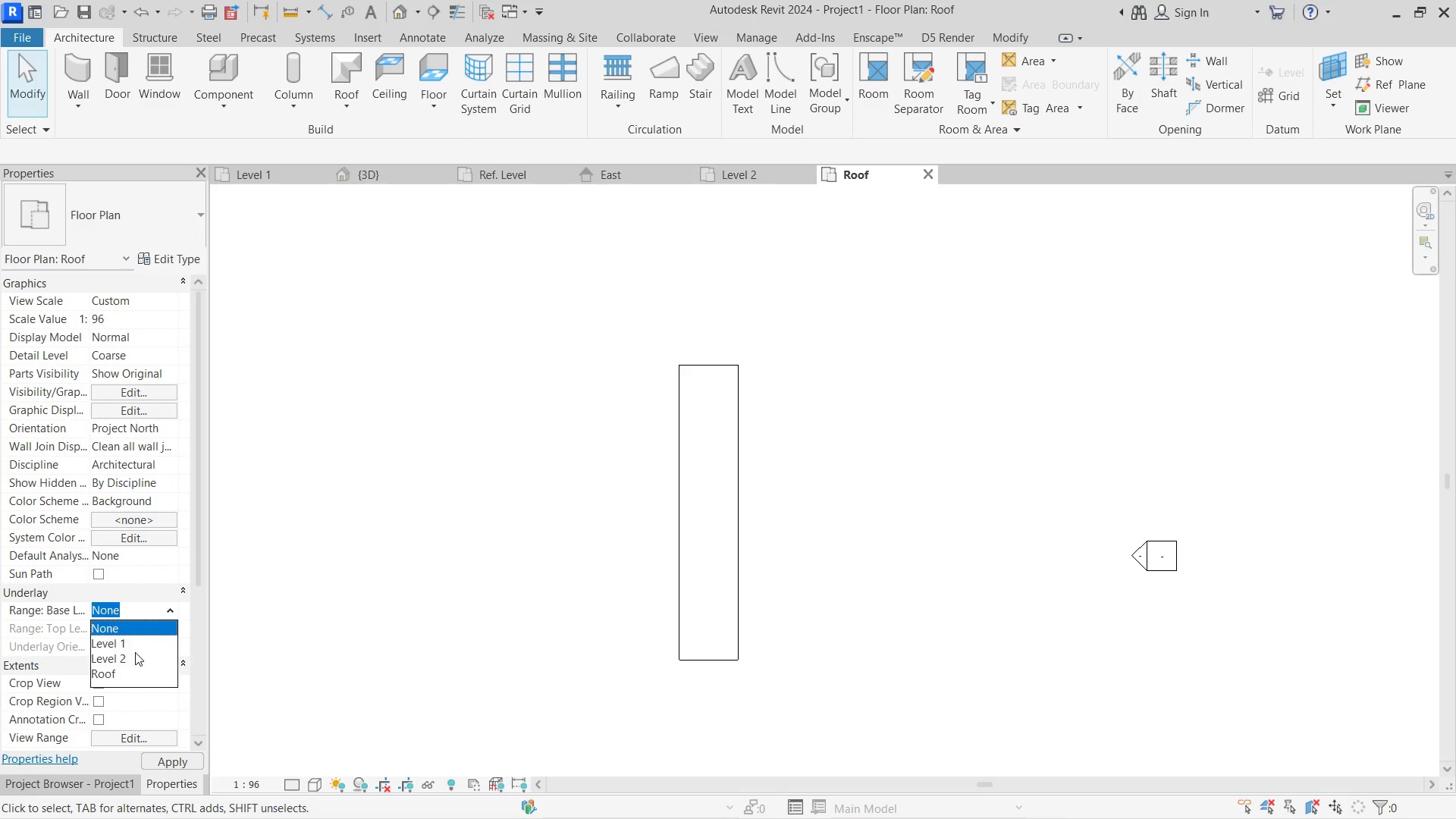 
left_click([133, 645])
 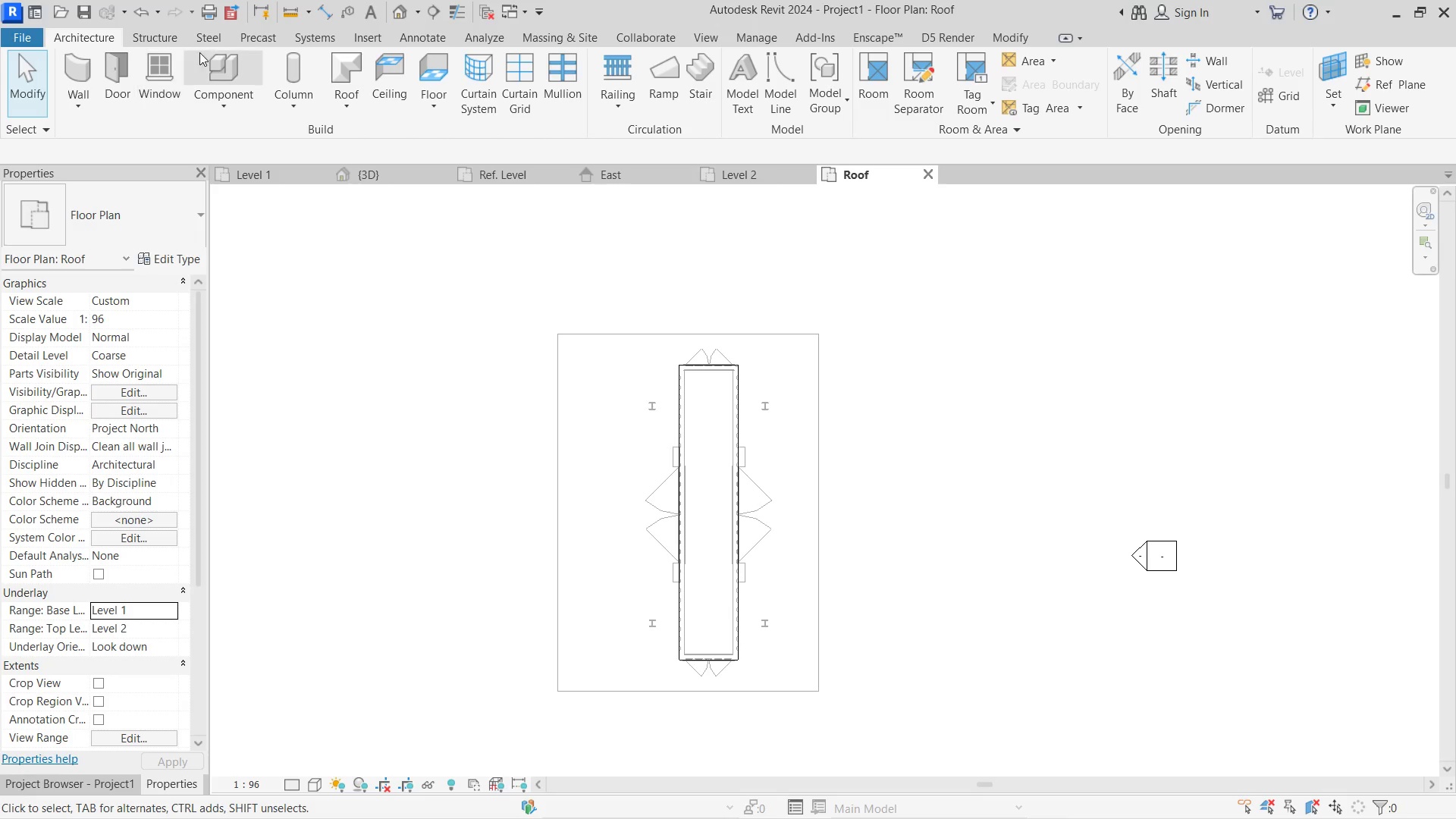 
left_click([345, 67])
 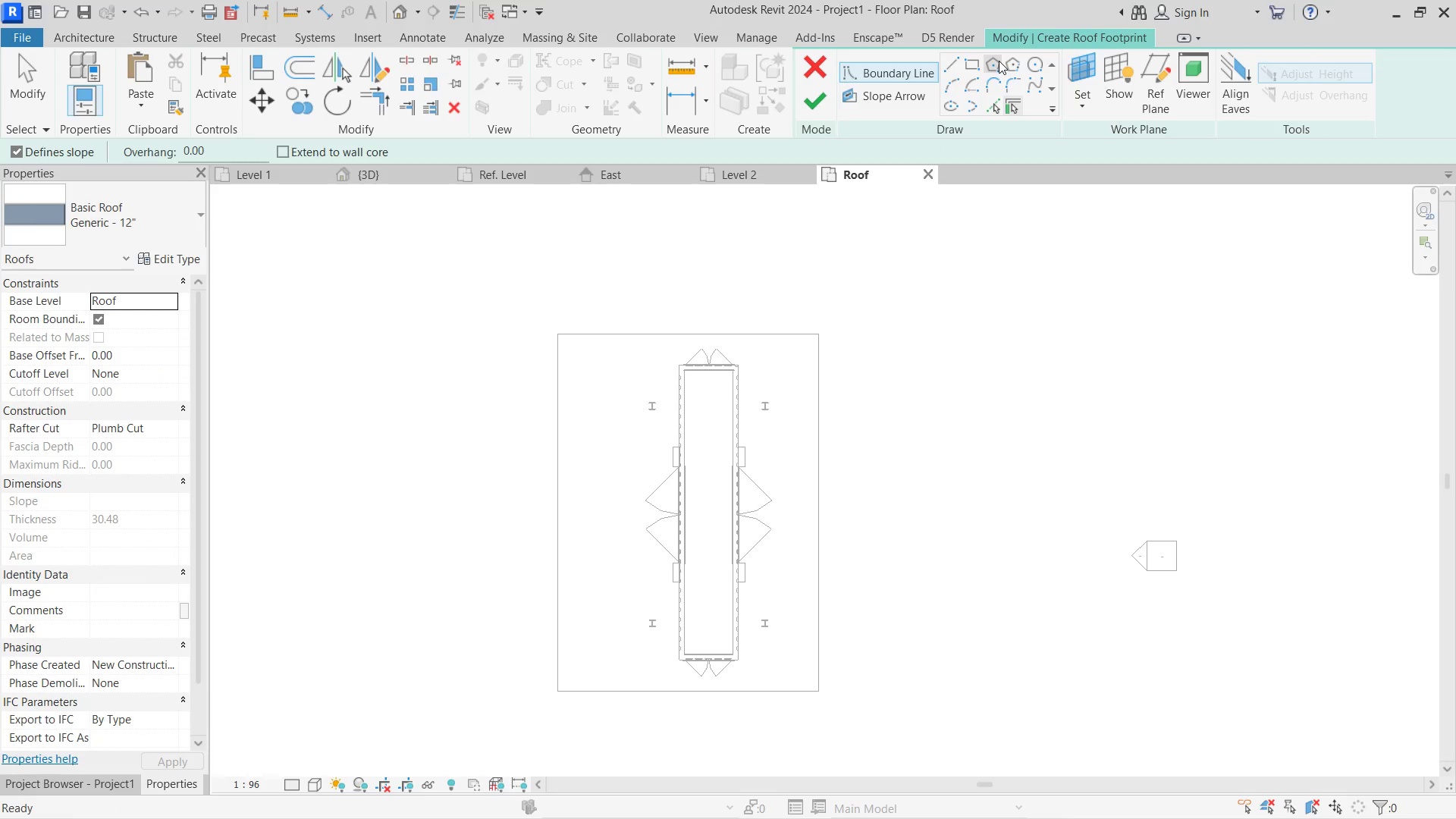 
left_click([977, 62])
 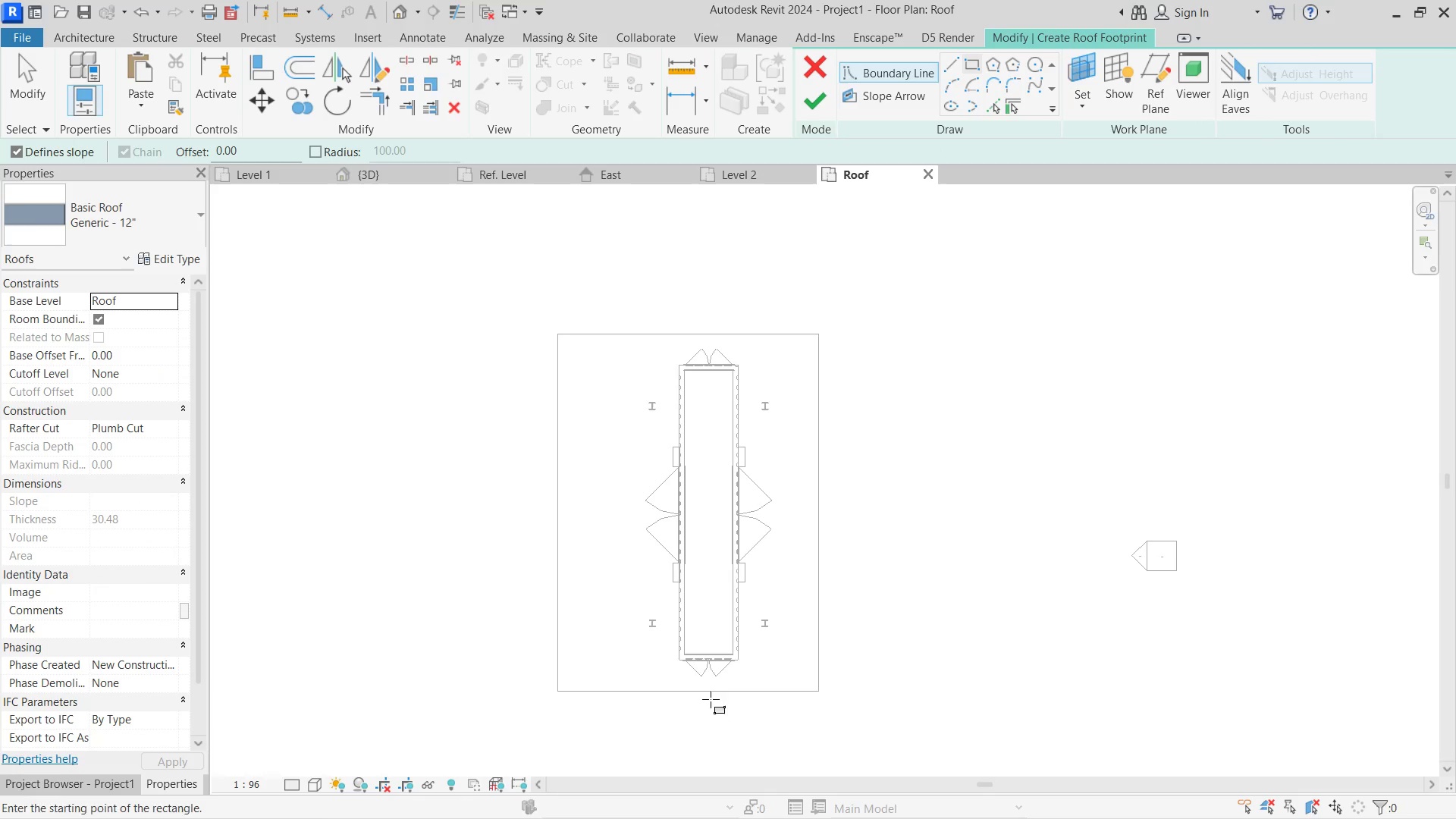 
scroll: coordinate [710, 671], scroll_direction: up, amount: 9.0
 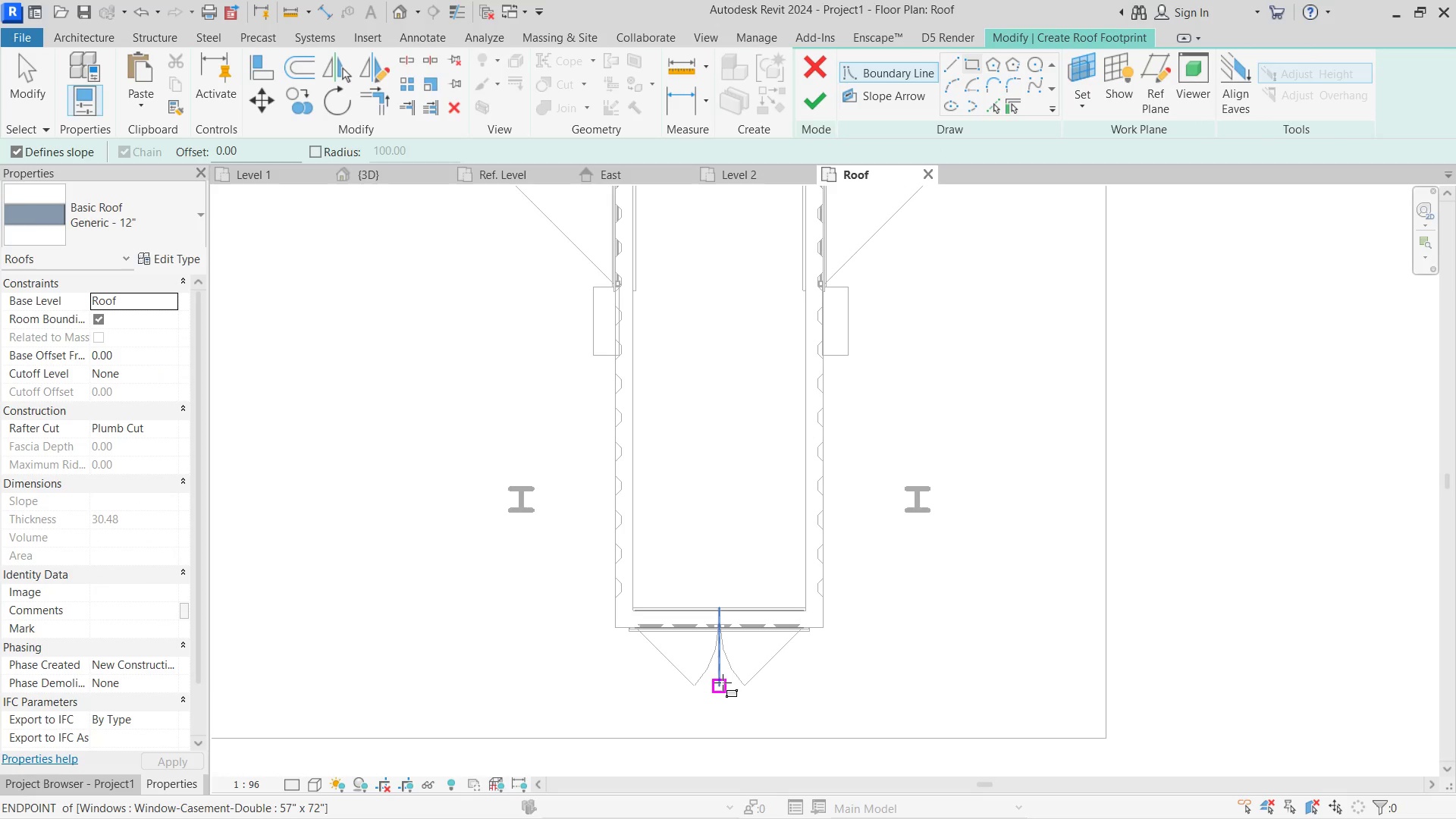 
left_click([723, 682])
 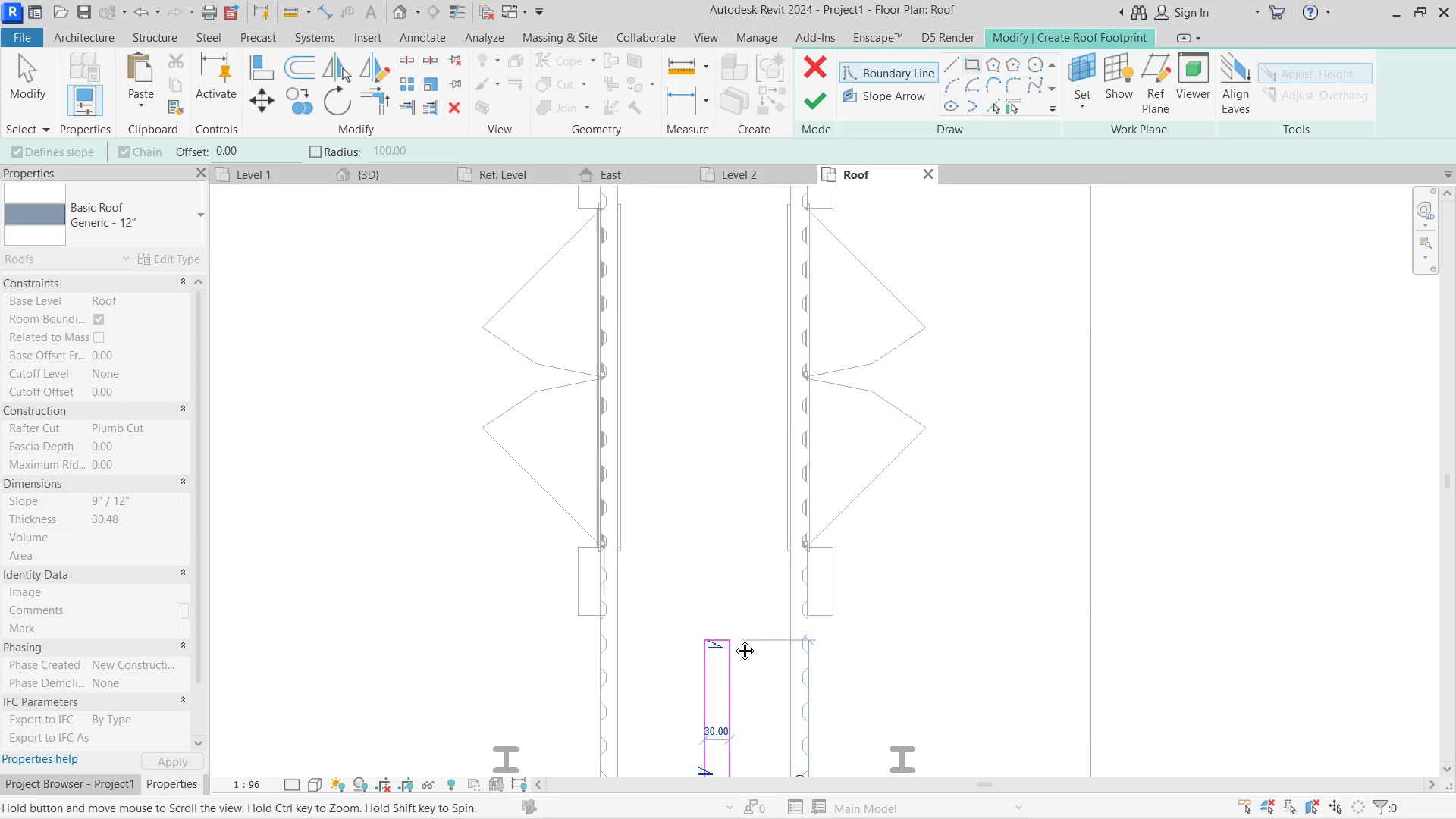 
scroll: coordinate [744, 494], scroll_direction: down, amount: 8.0
 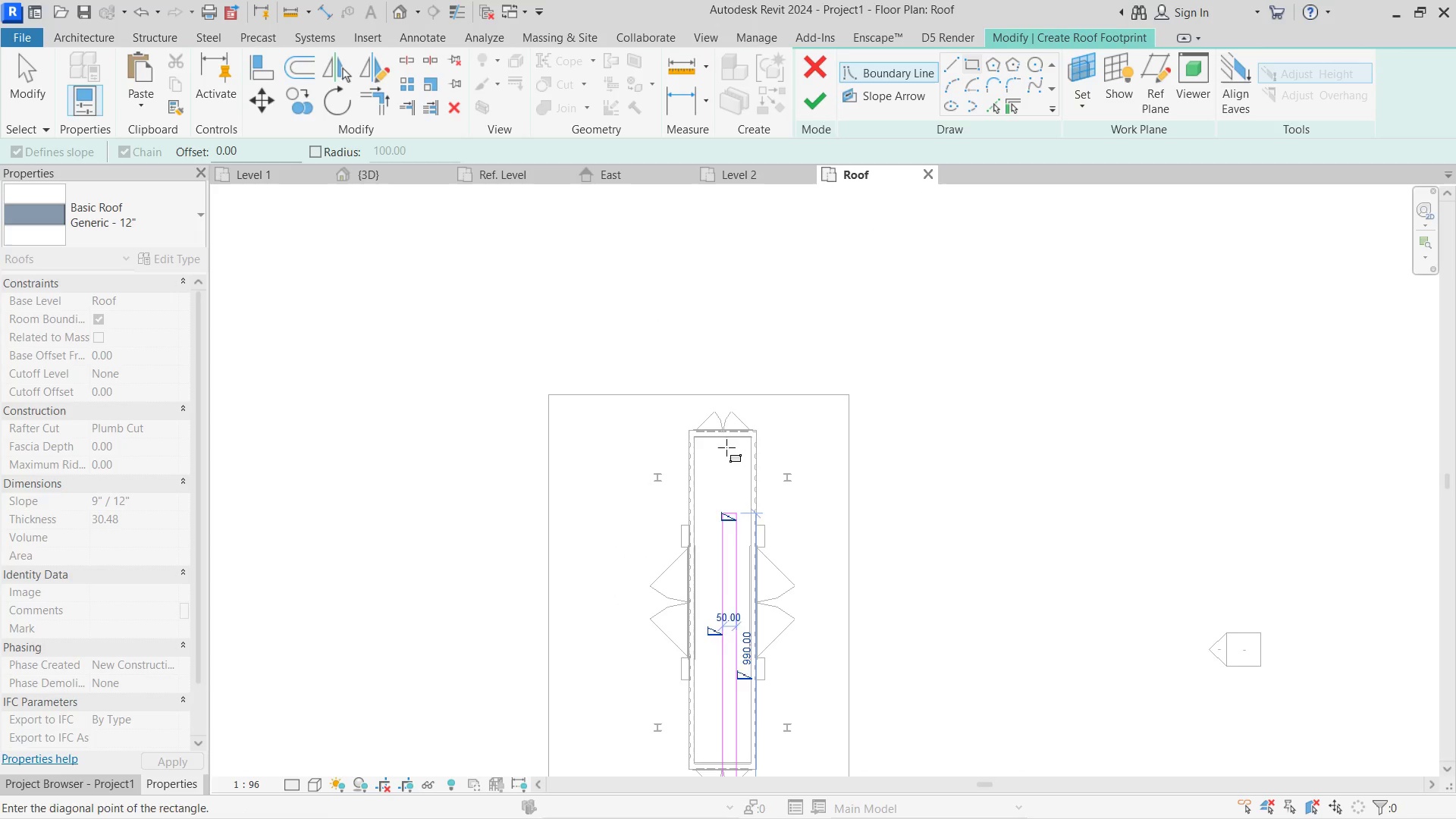 
scroll: coordinate [728, 411], scroll_direction: up, amount: 10.0
 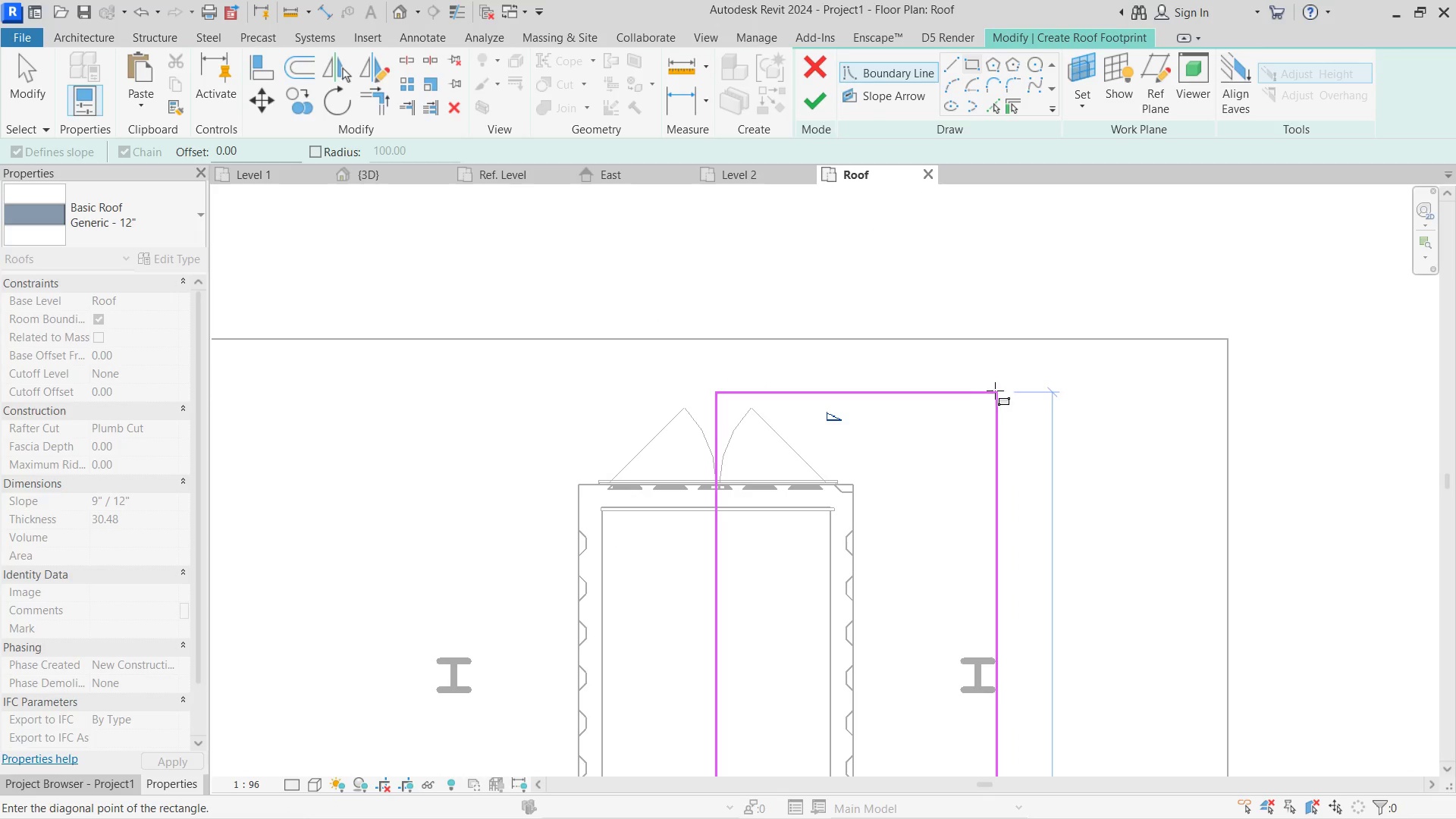 
scroll: coordinate [909, 307], scroll_direction: down, amount: 8.0
 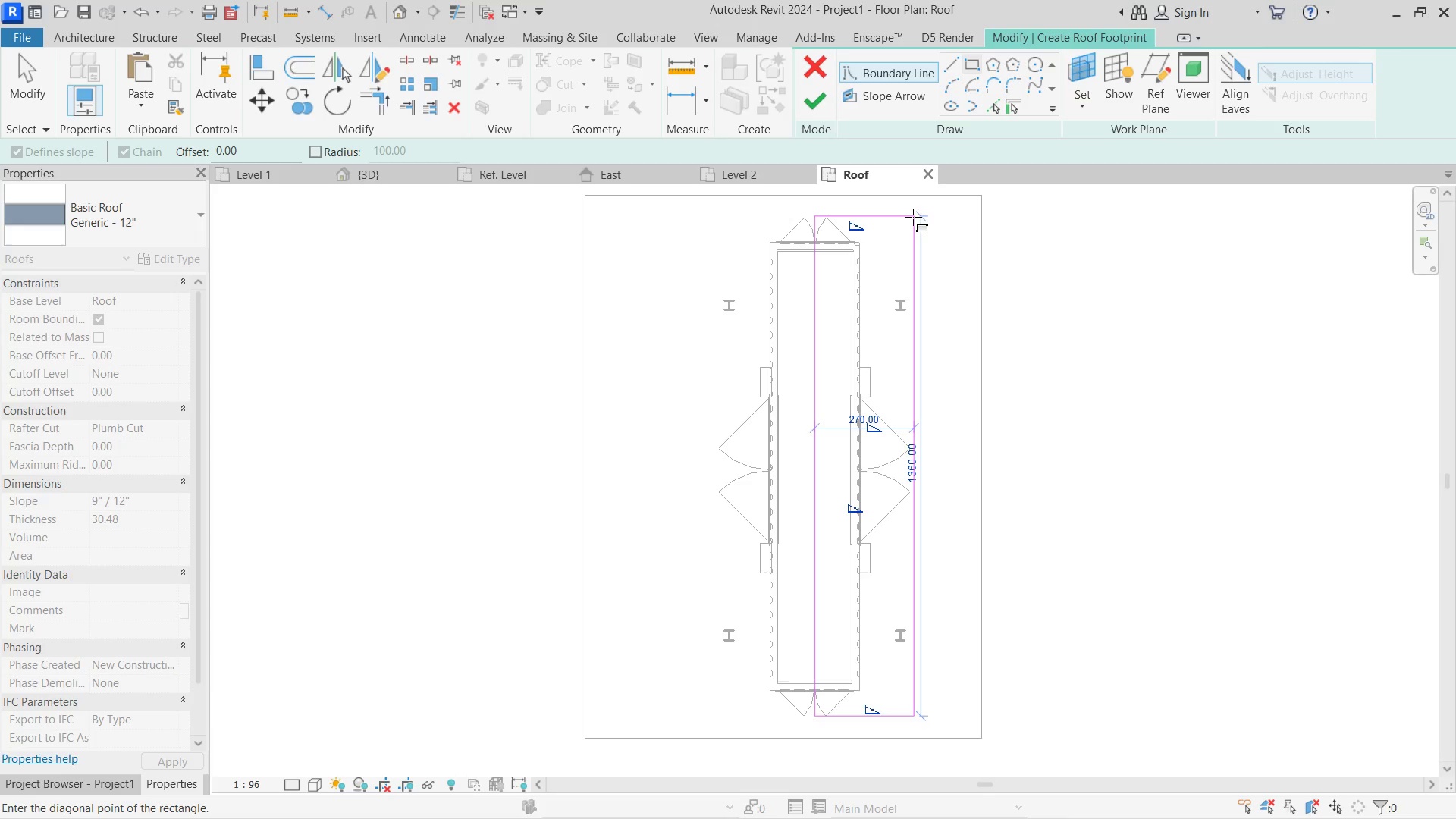 
left_click([913, 217])
 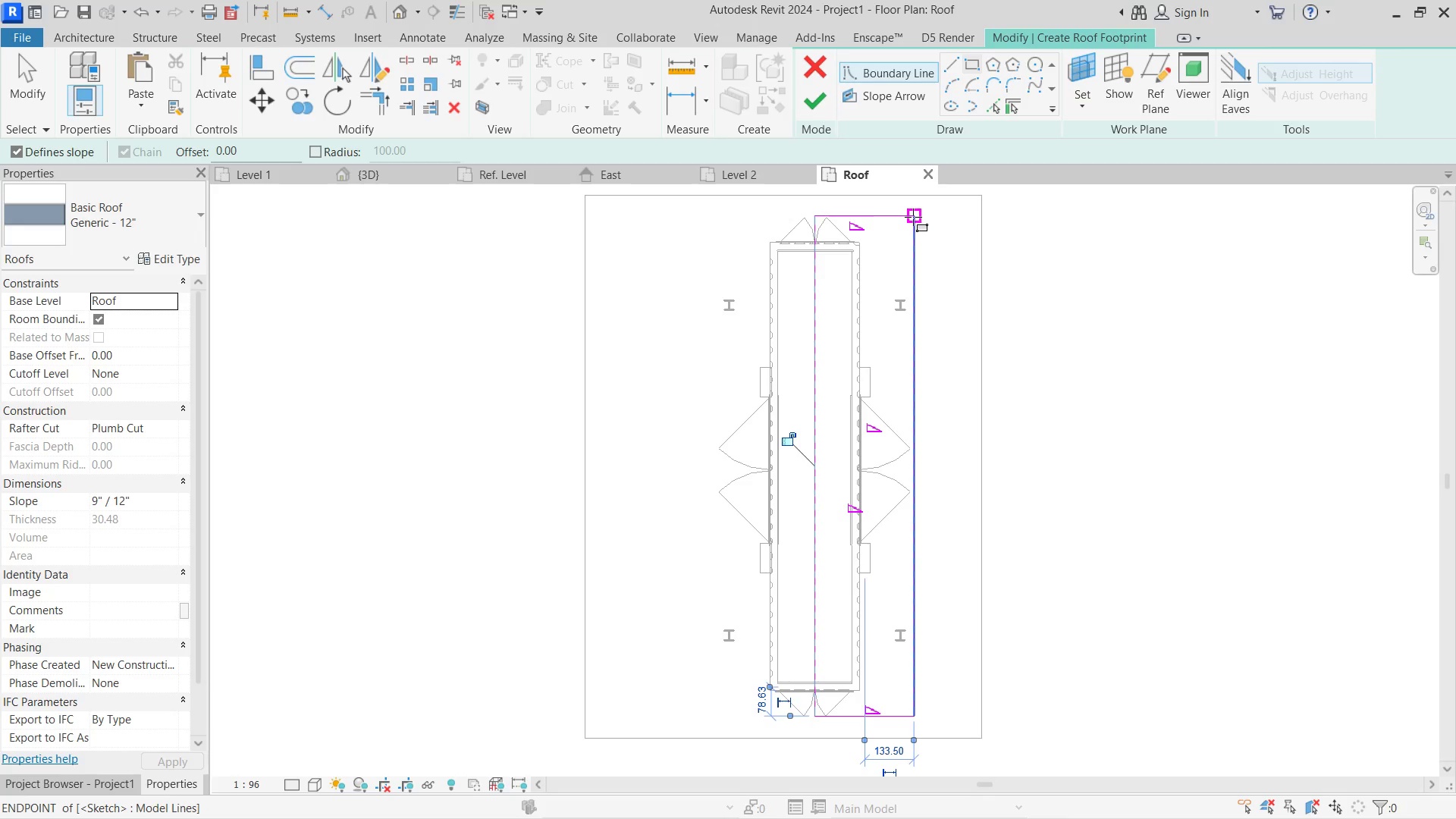 
key(Escape)
 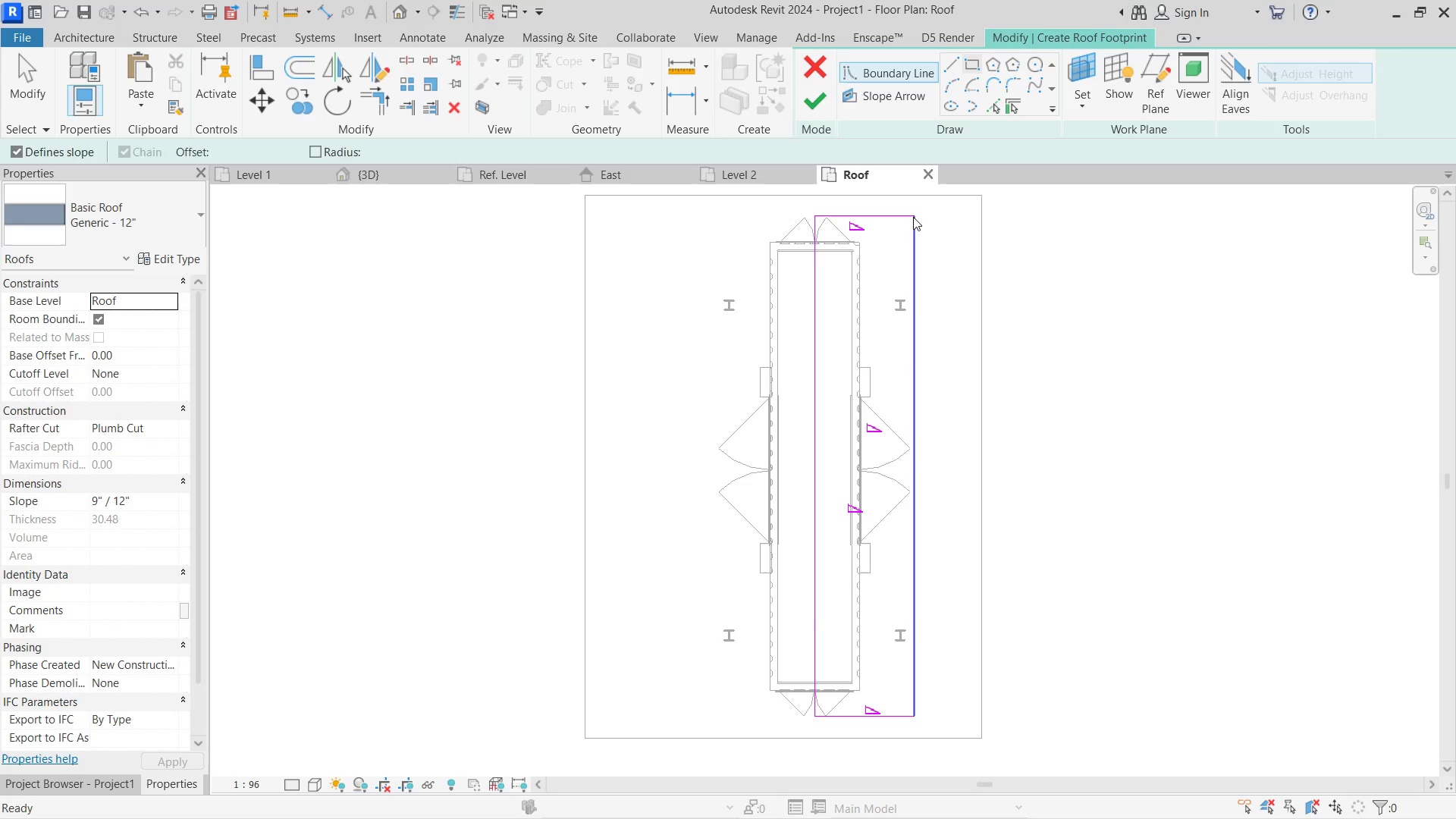 
hold_key(key=Escape, duration=0.36)
 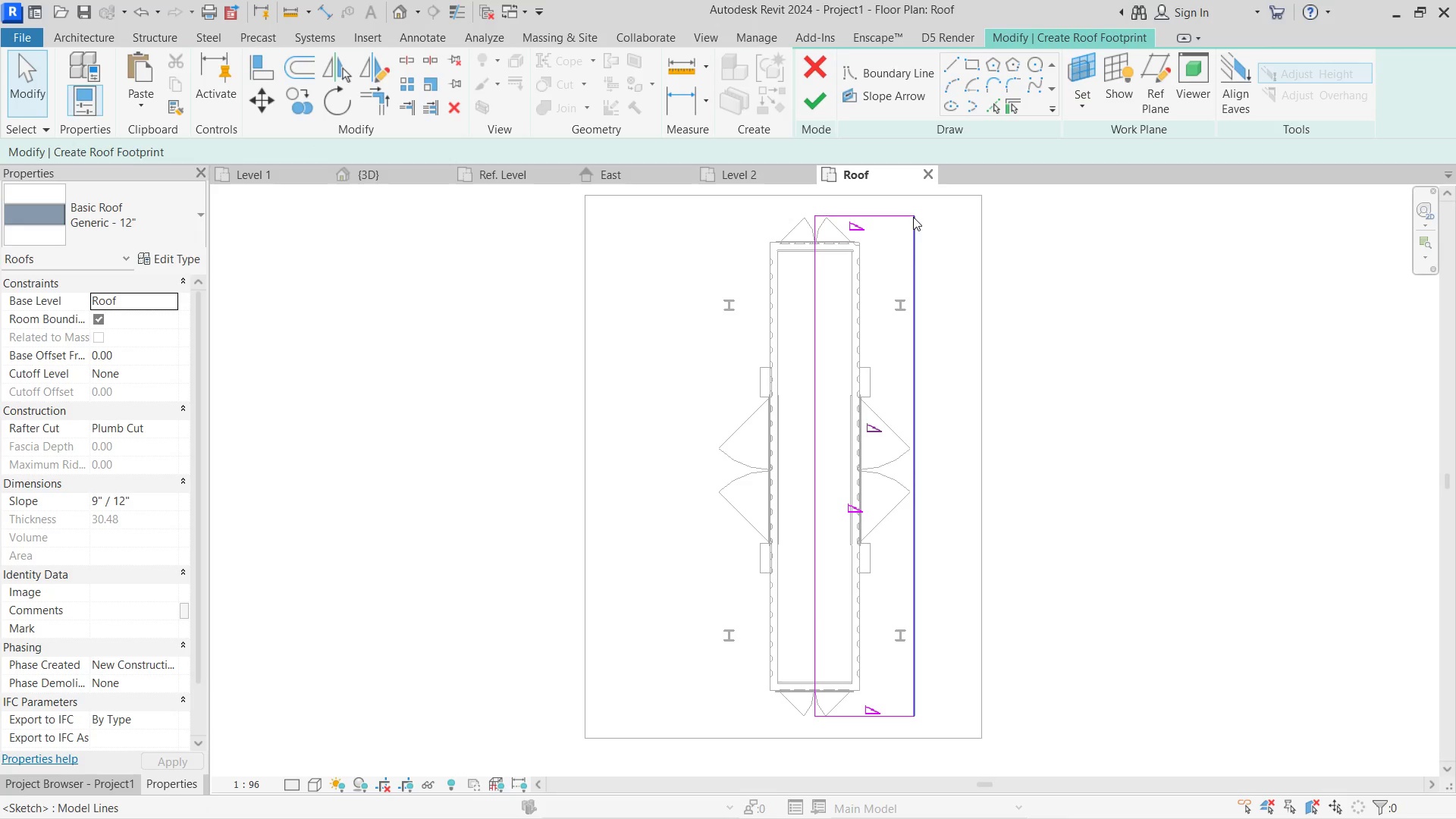 
key(Escape)
 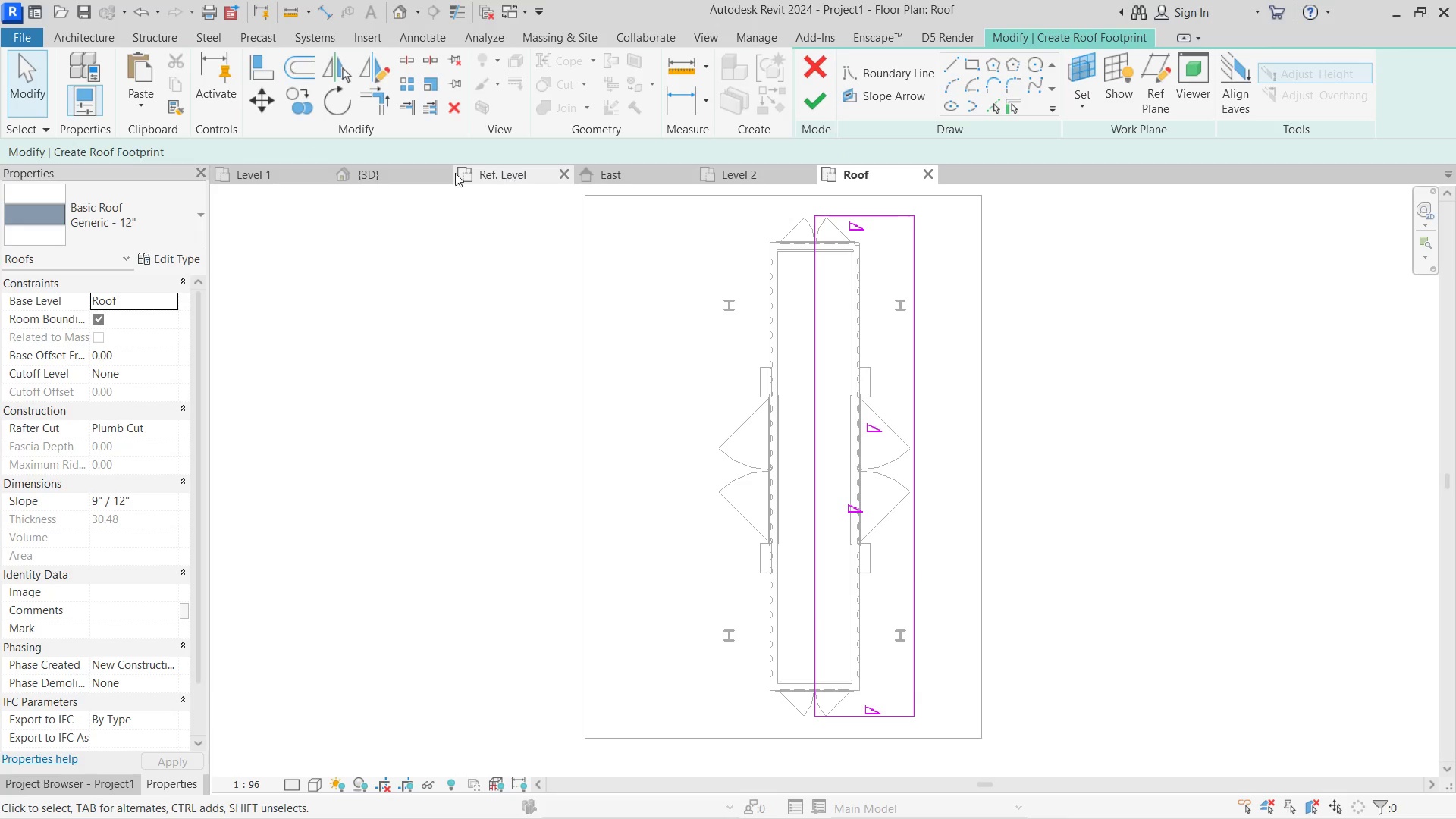 
double_click([383, 174])
 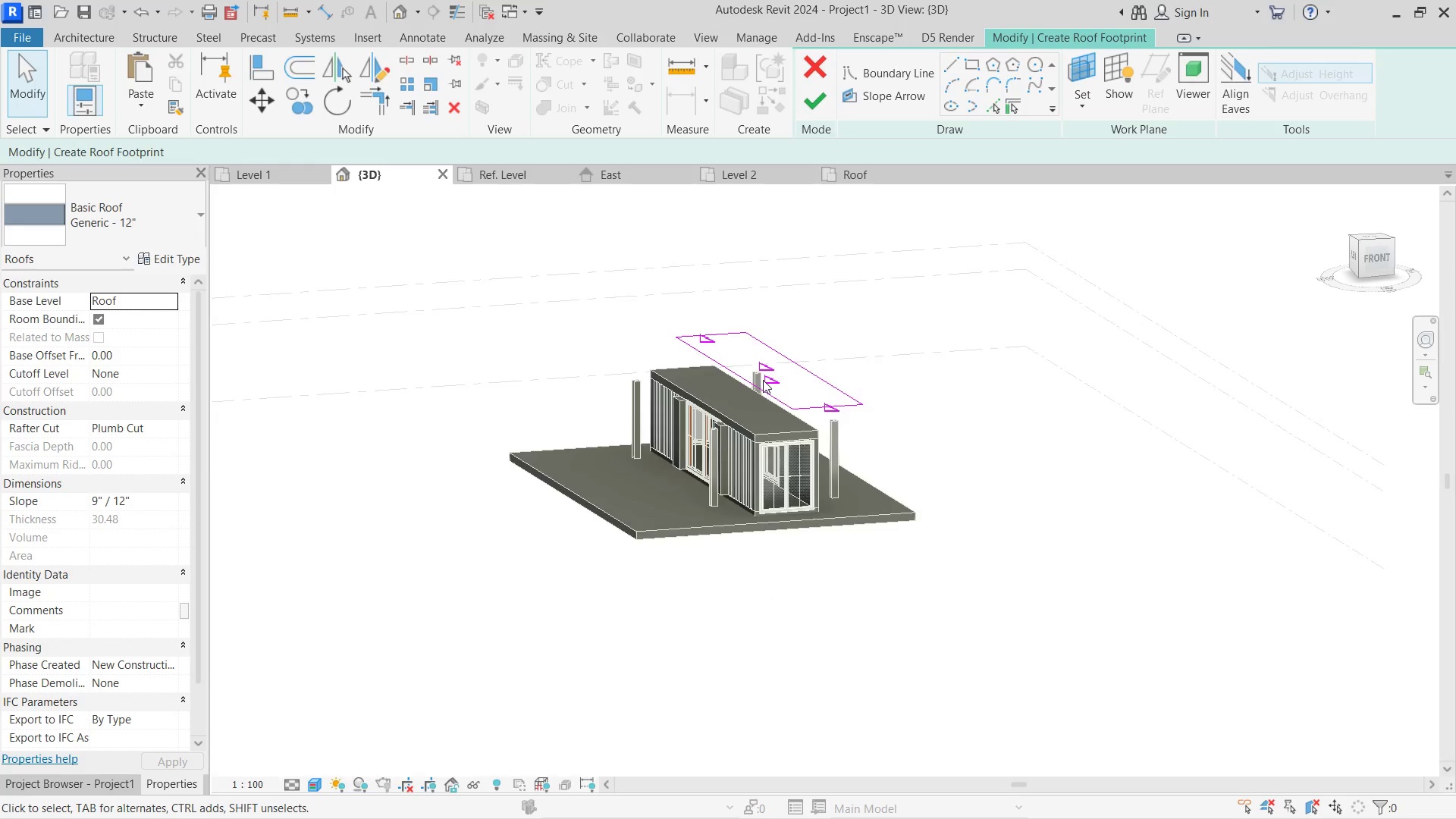 
hold_key(key=ShiftLeft, duration=0.55)
 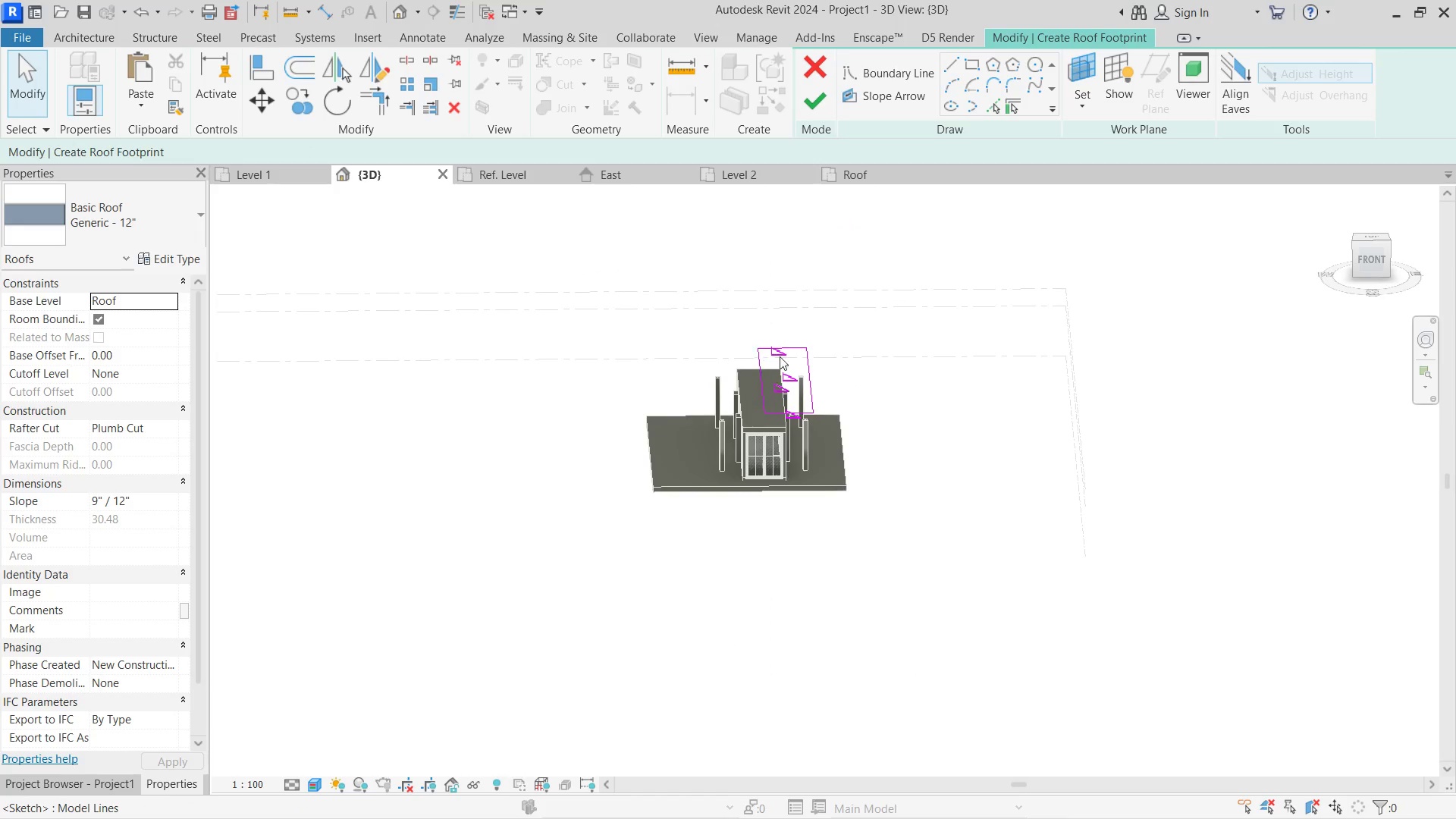 
scroll: coordinate [763, 380], scroll_direction: down, amount: 3.0
 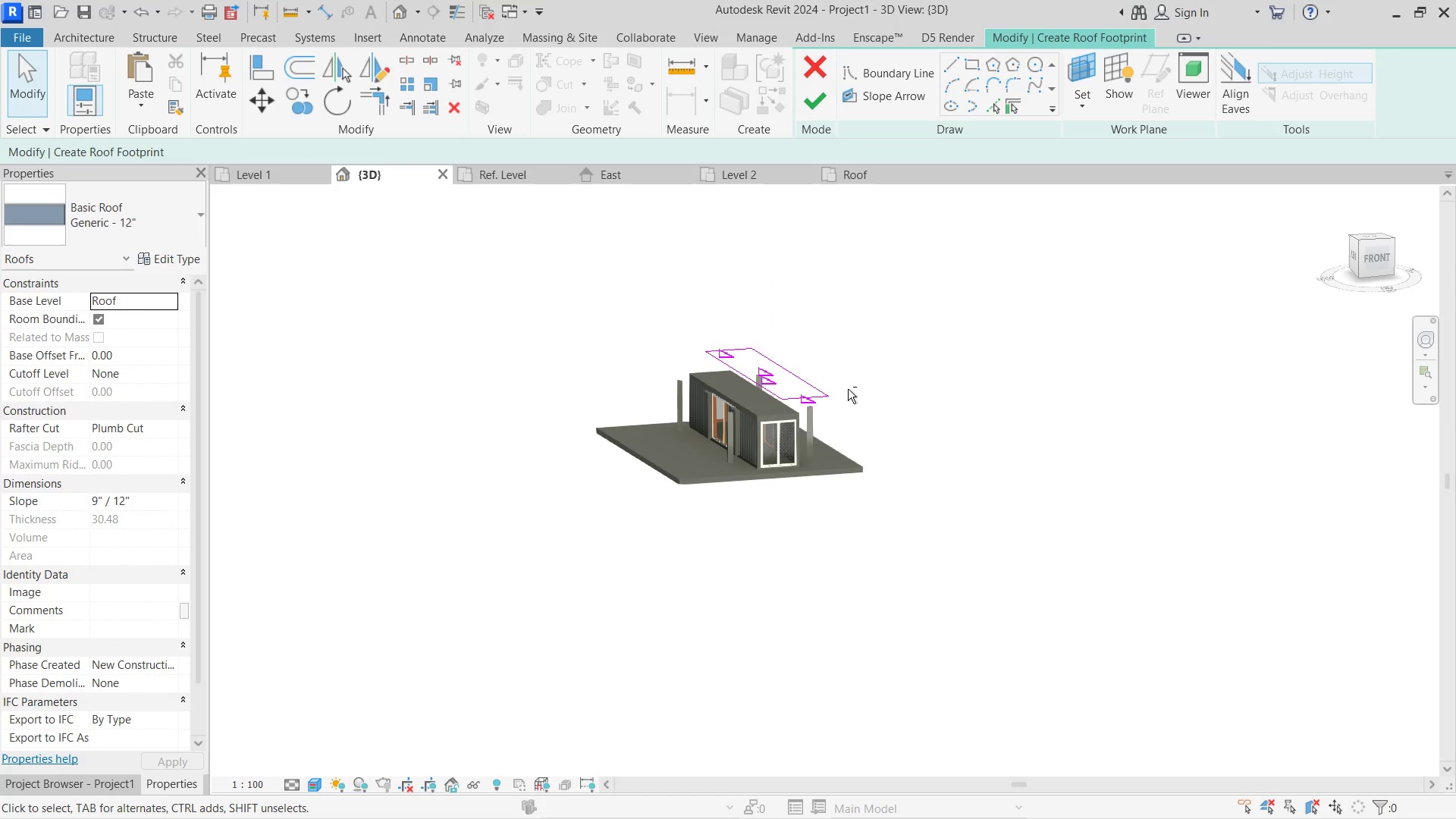 
left_click([786, 343])
 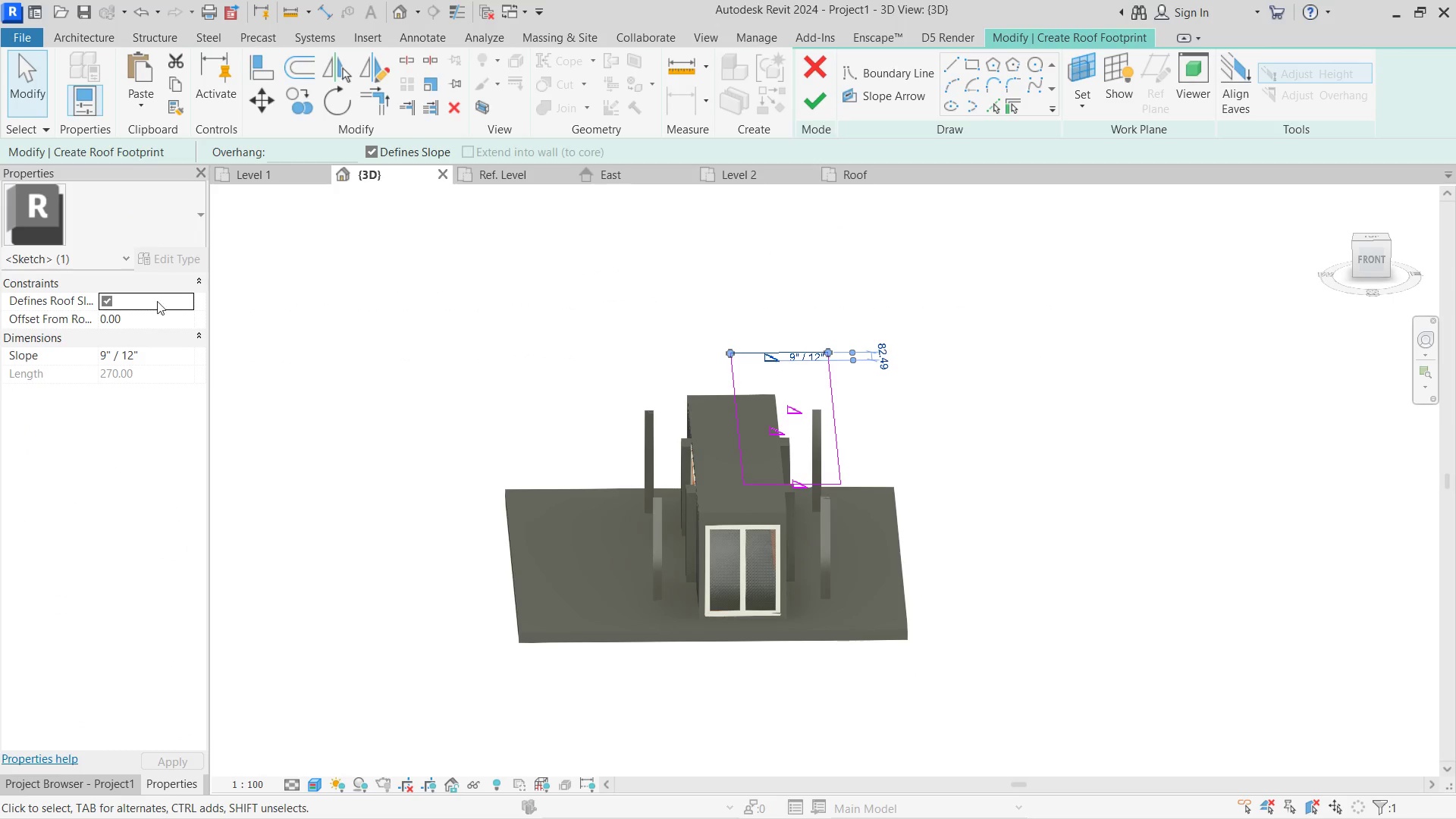 
scroll: coordinate [786, 343], scroll_direction: up, amount: 5.0
 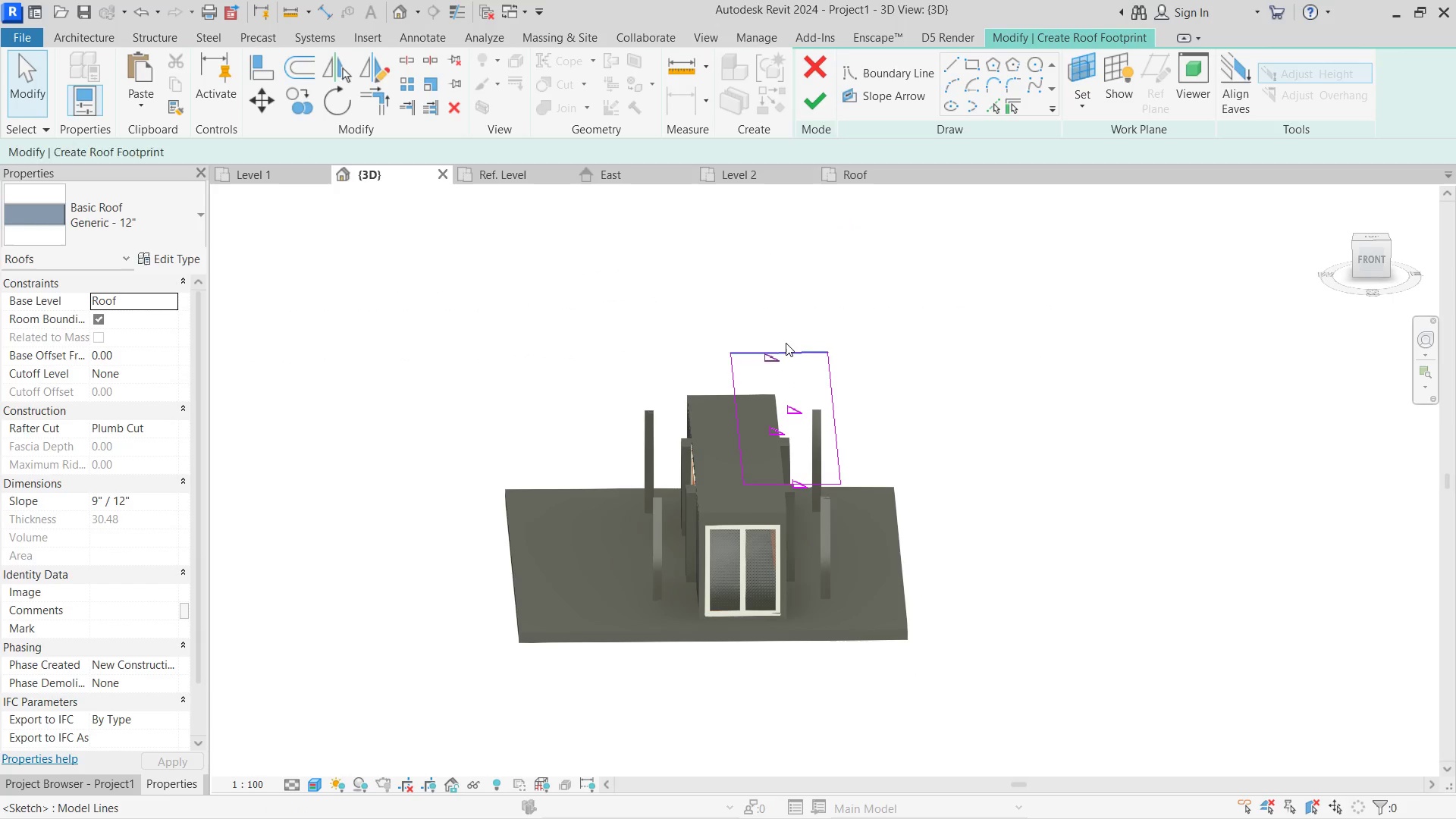 
left_click([383, 150])
 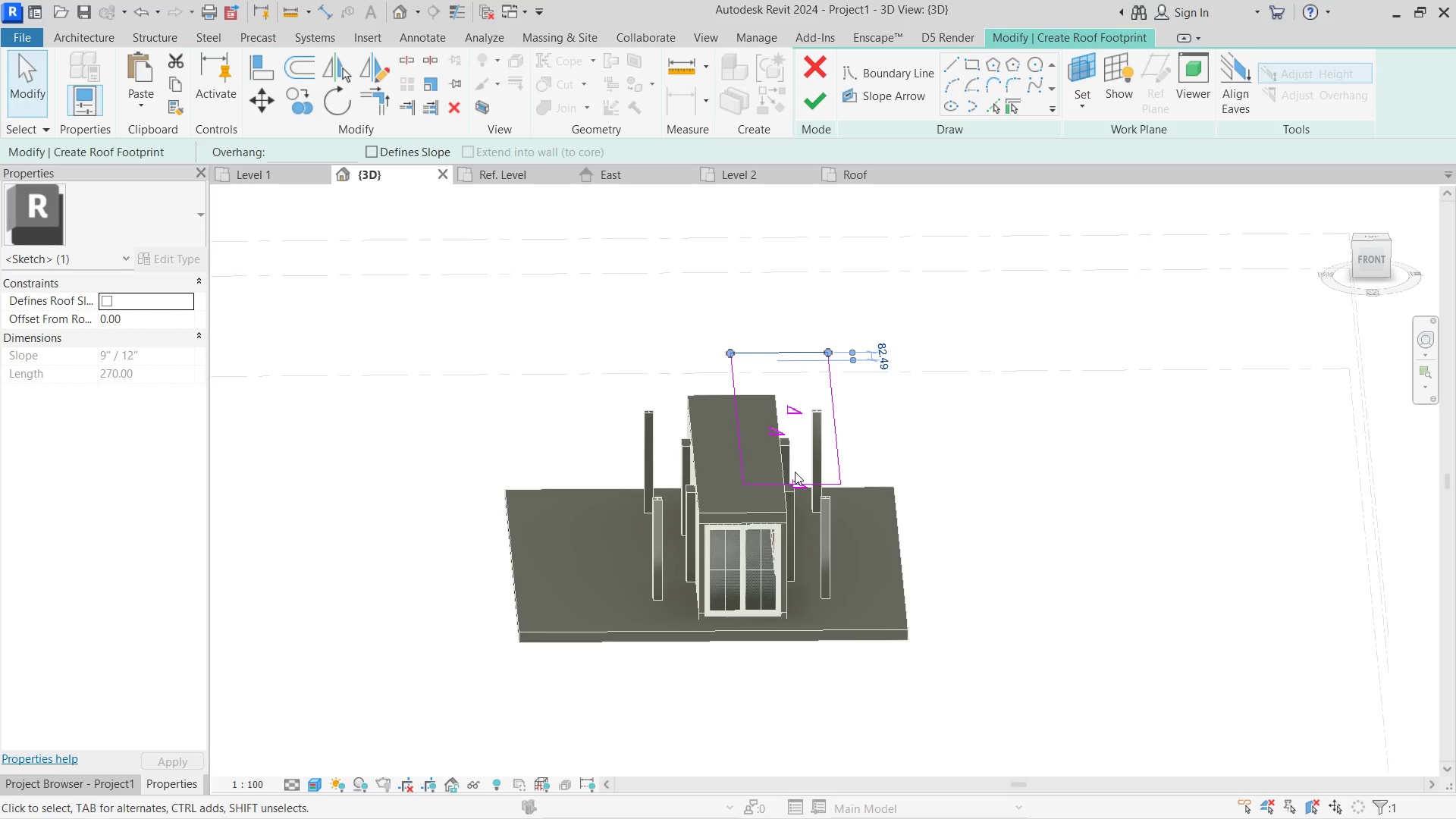 
double_click([790, 487])
 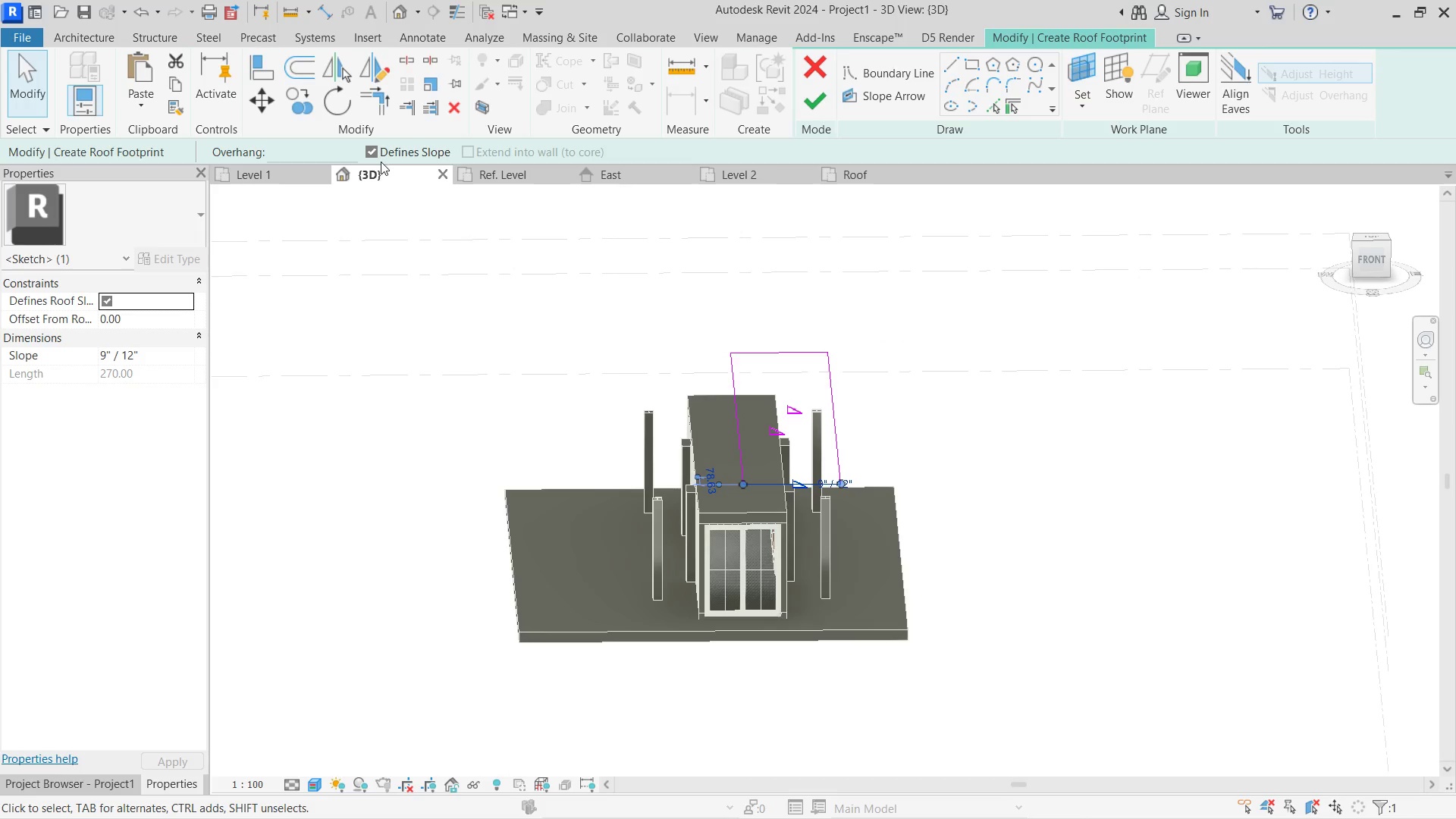 
left_click([379, 161])
 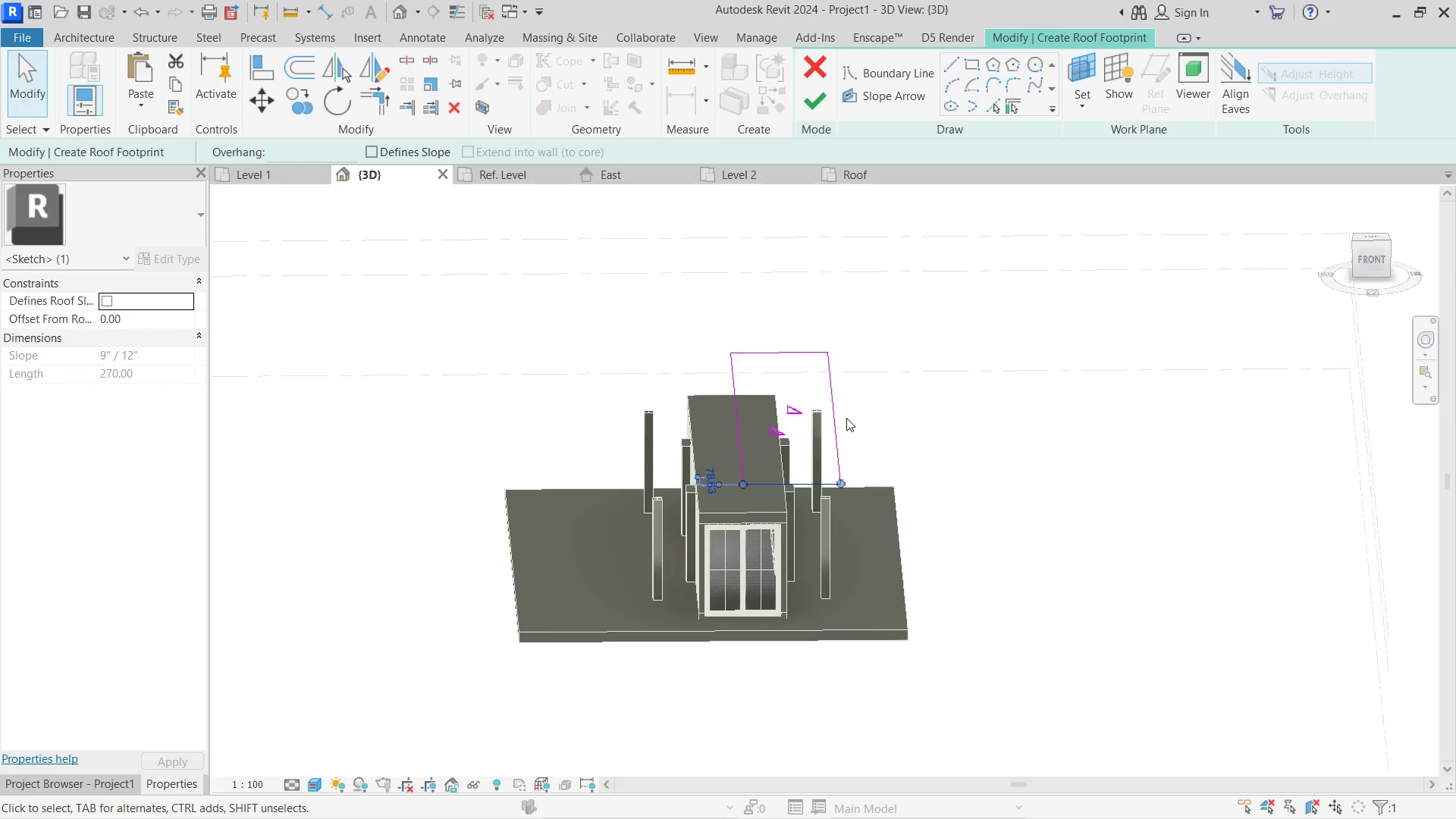 
left_click([827, 411])
 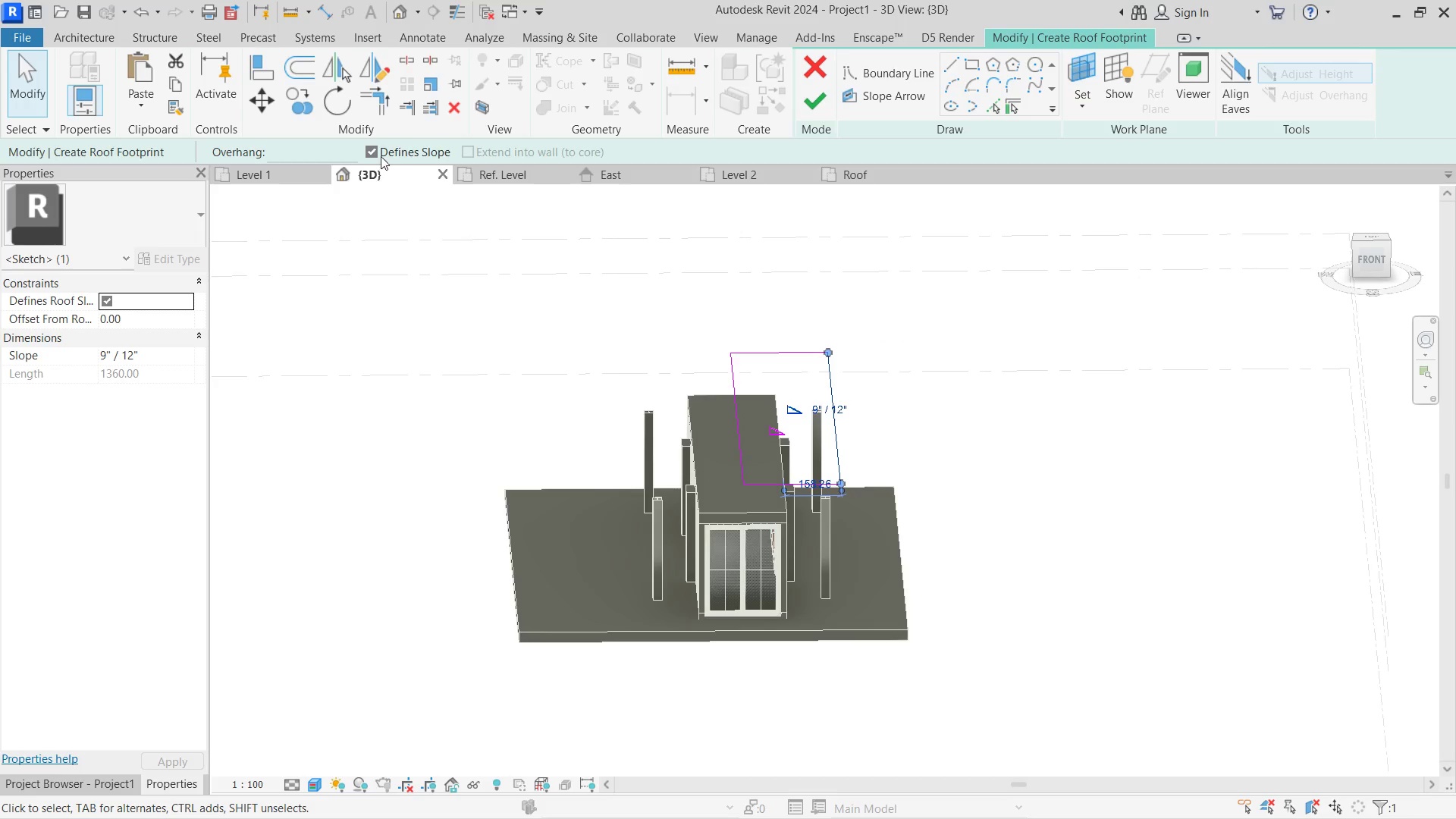 
left_click([371, 150])
 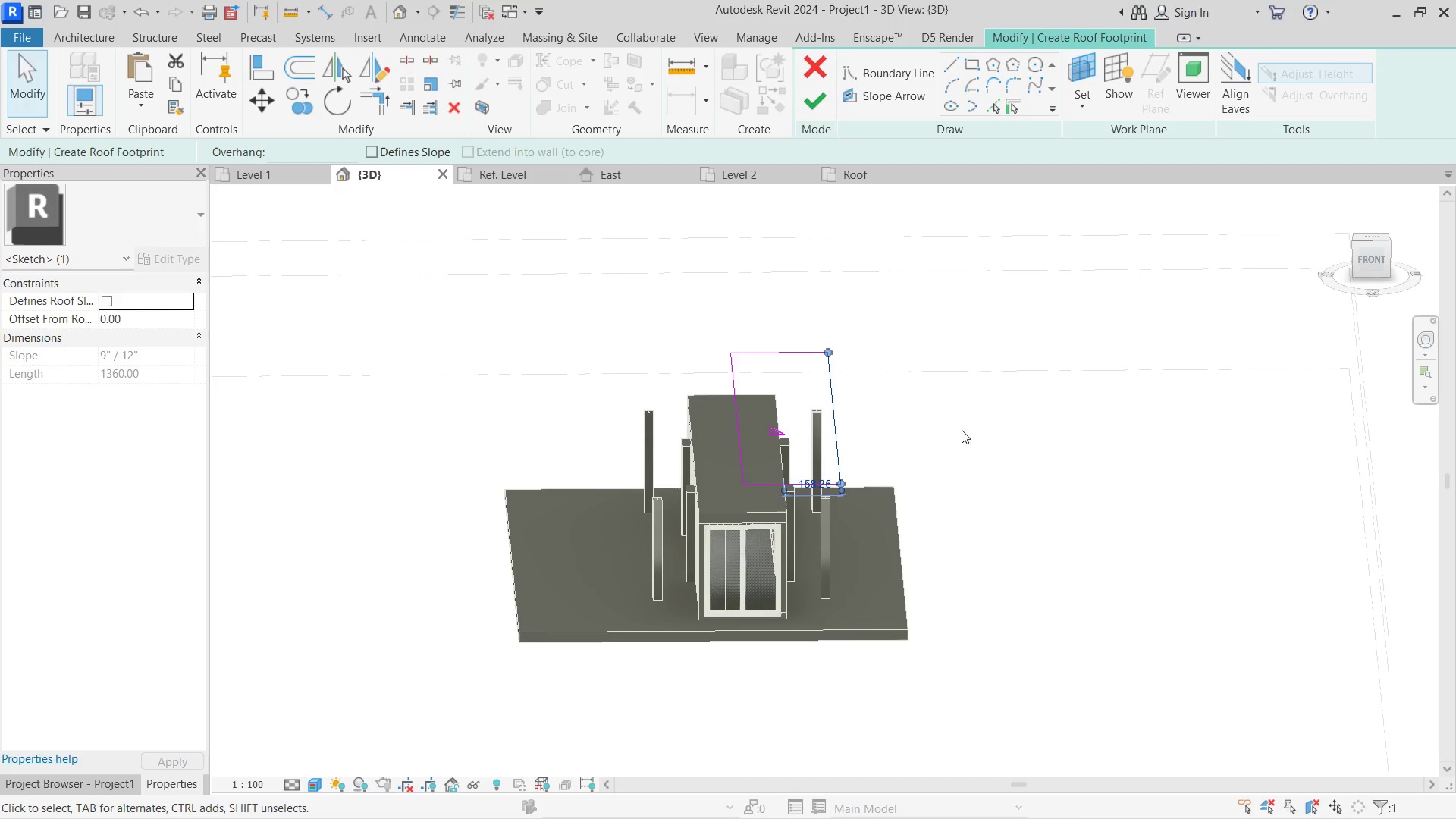 
left_click([961, 437])
 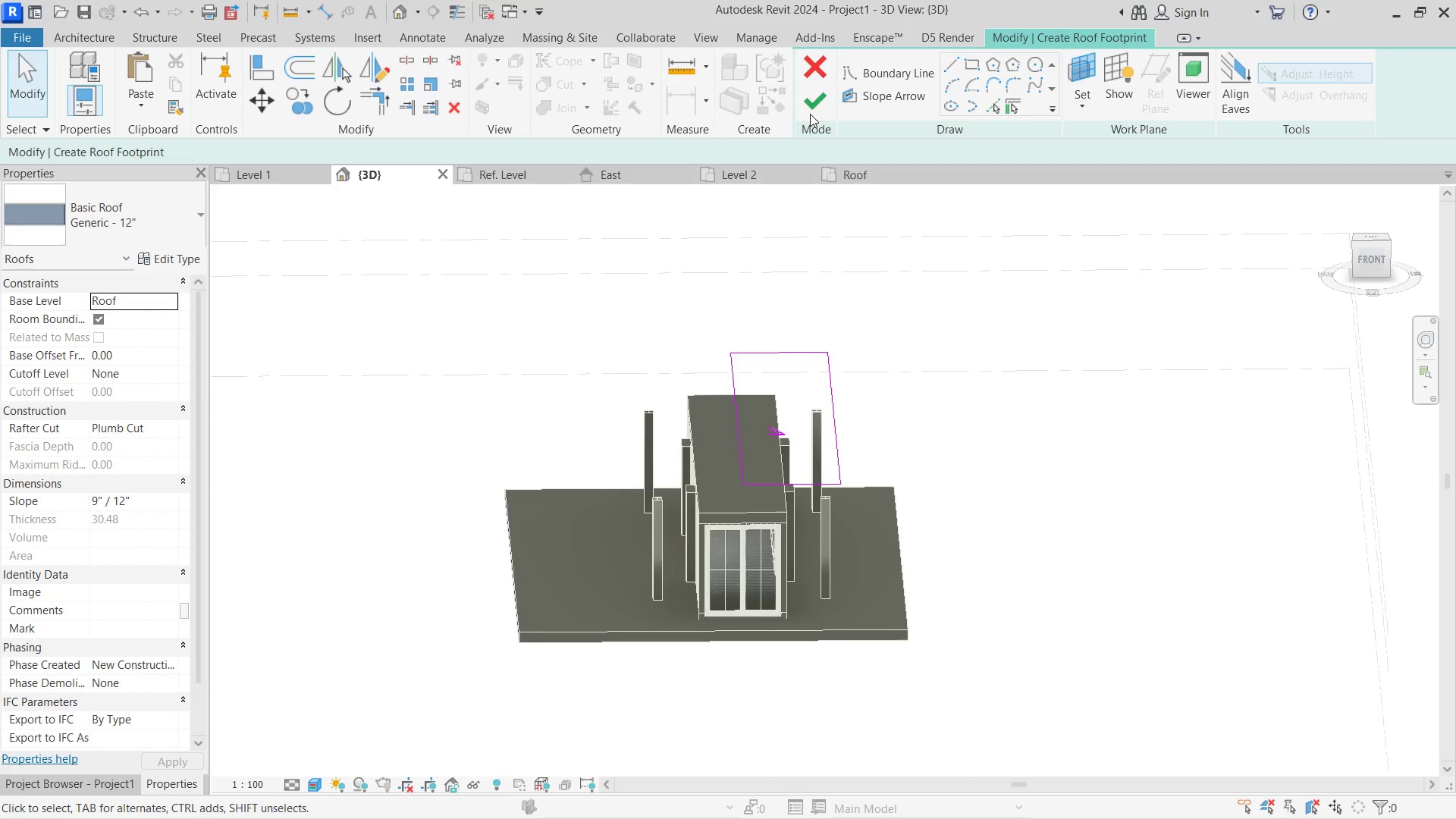 
left_click([810, 111])
 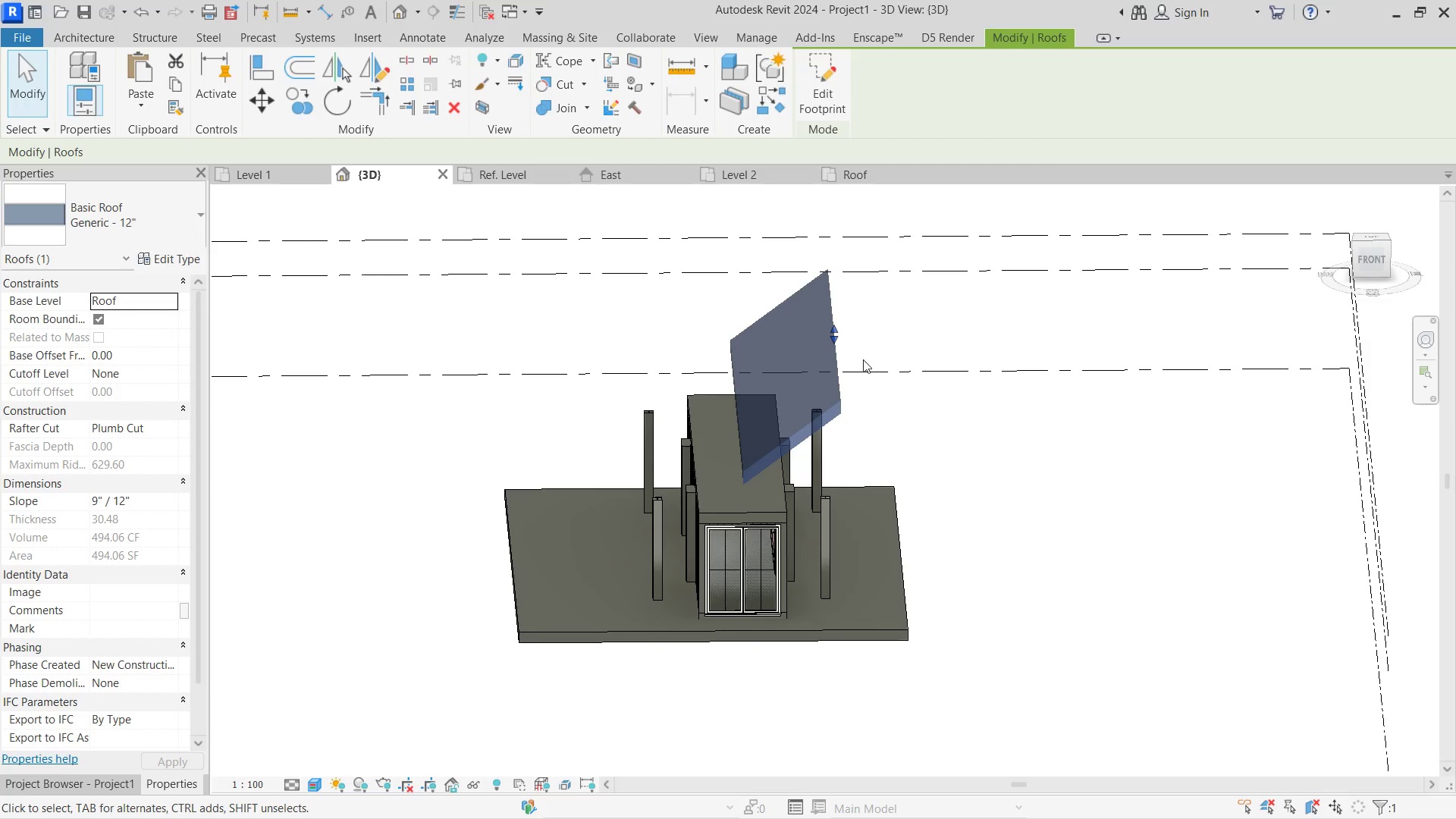 
left_click_drag(start_coordinate=[829, 332], to_coordinate=[843, 388])
 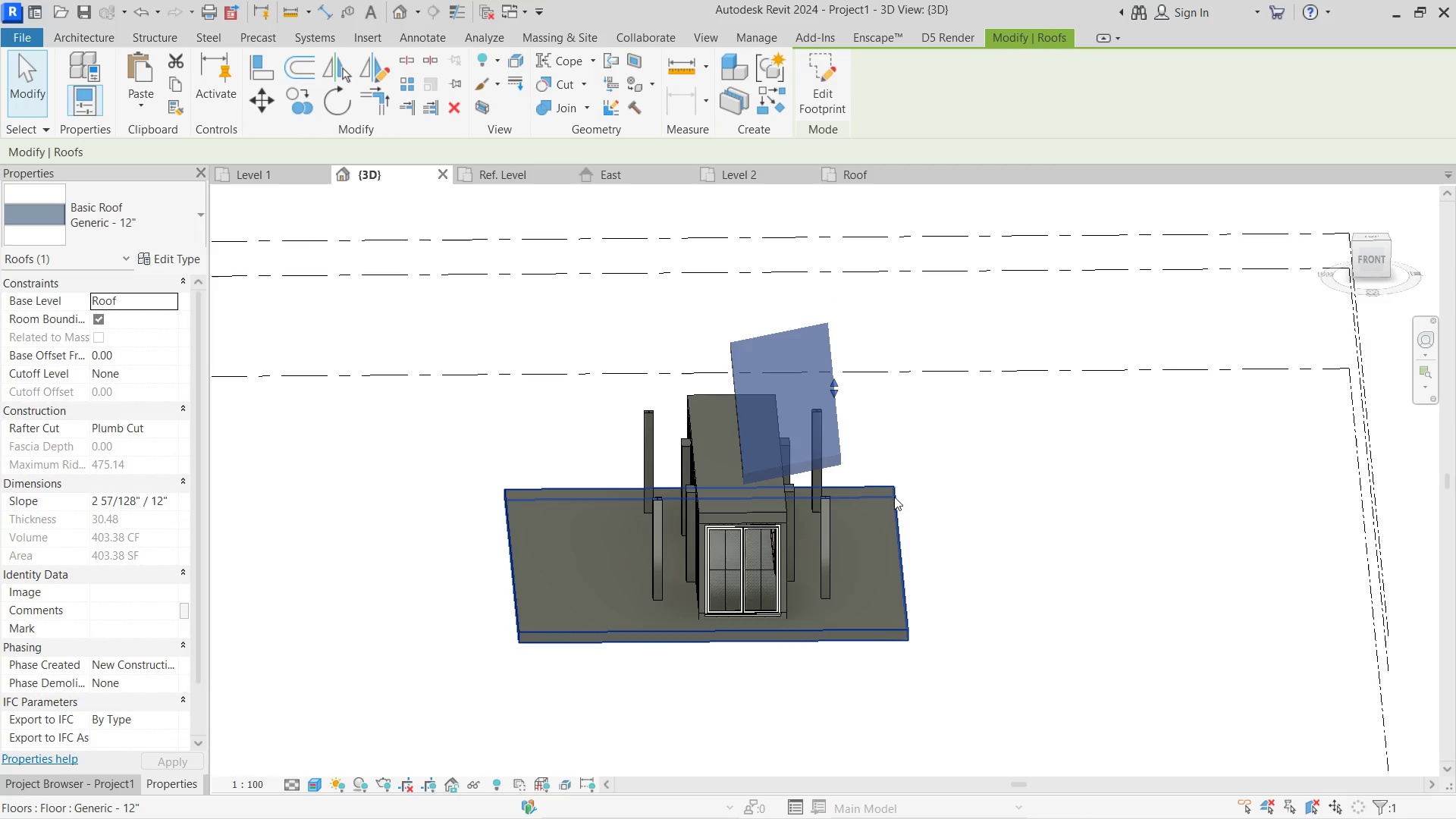 
hold_key(key=ShiftLeft, duration=1.16)
 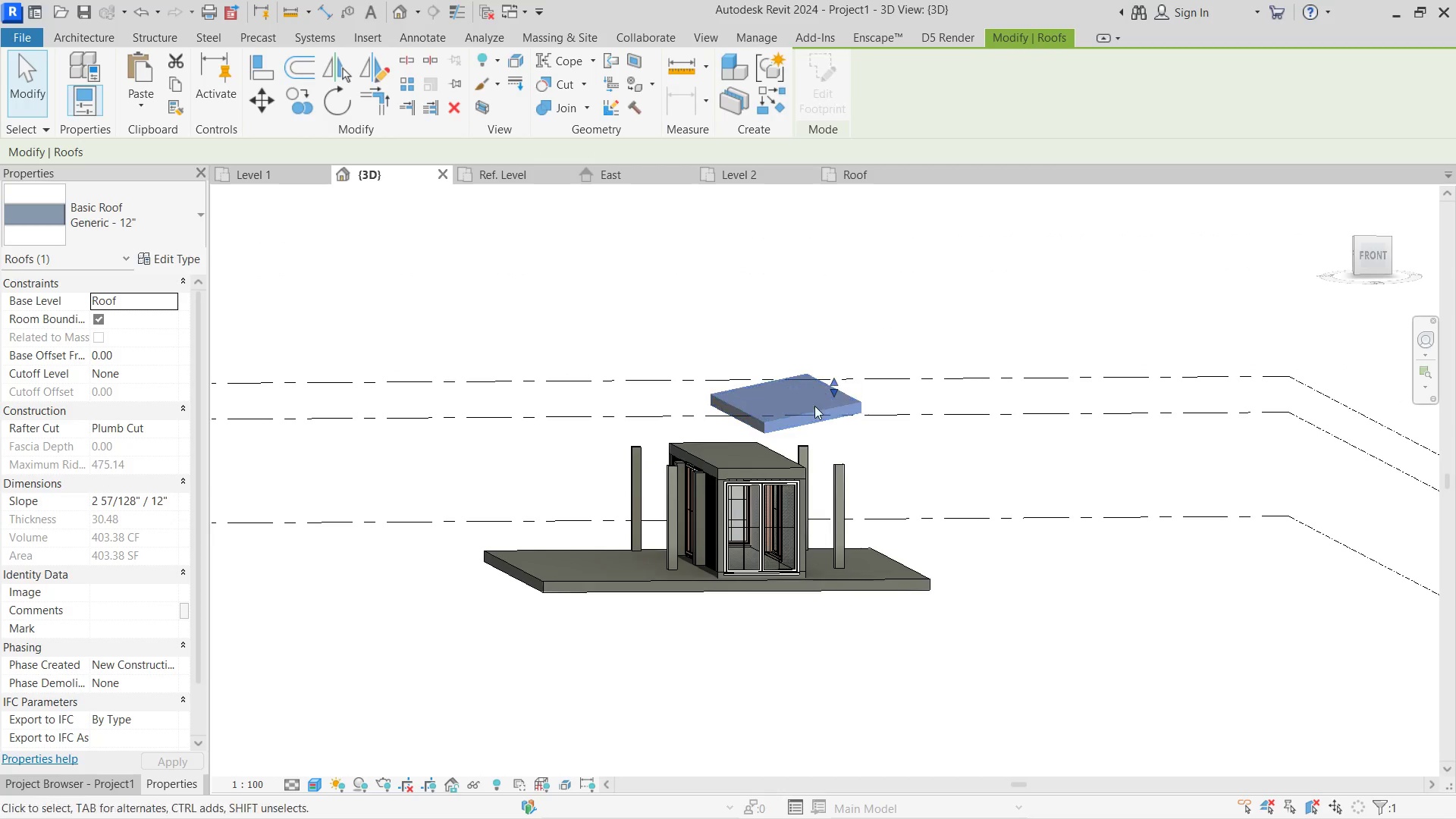 
hold_key(key=ShiftLeft, duration=3.56)
 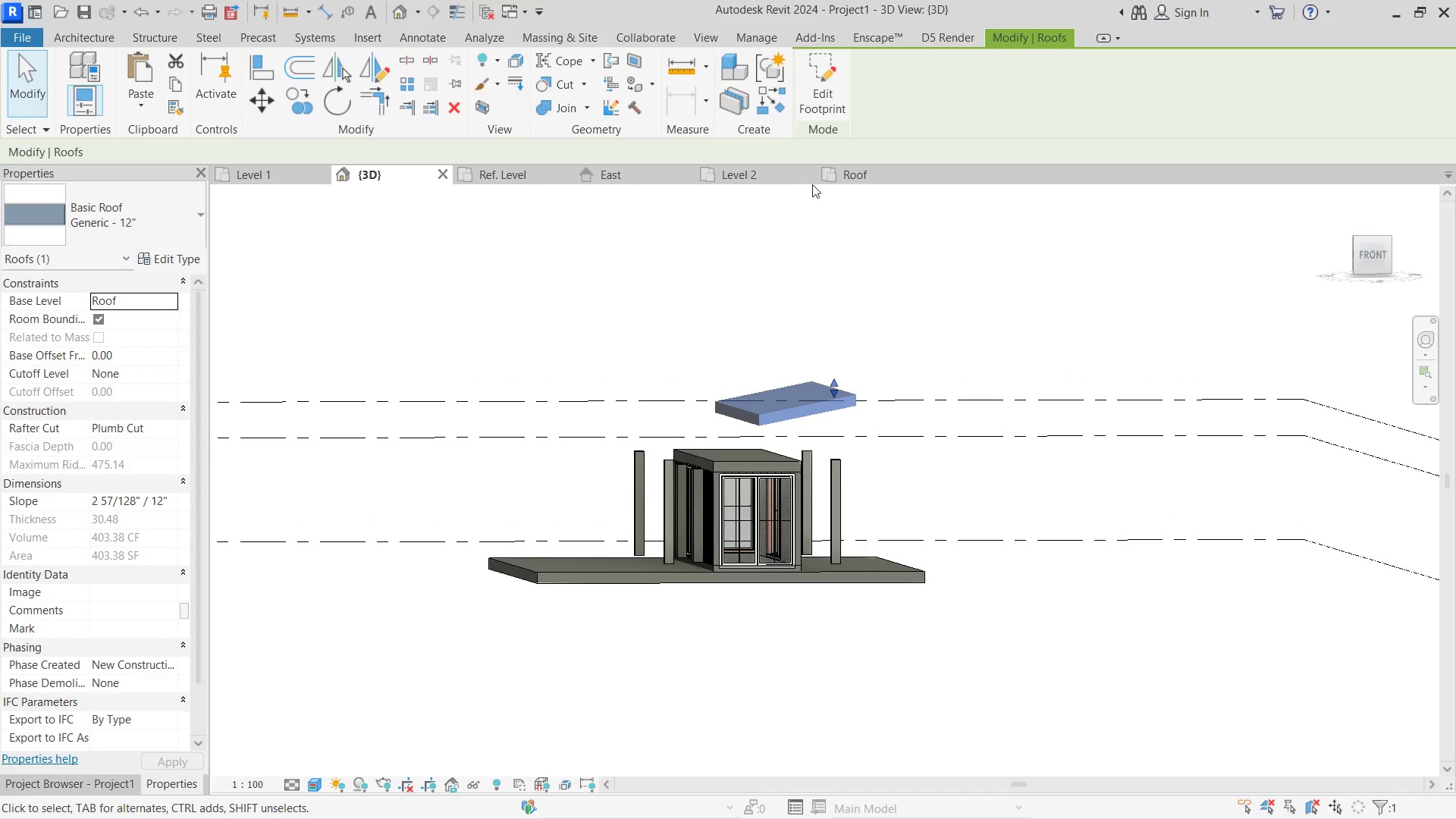 
left_click([864, 174])
 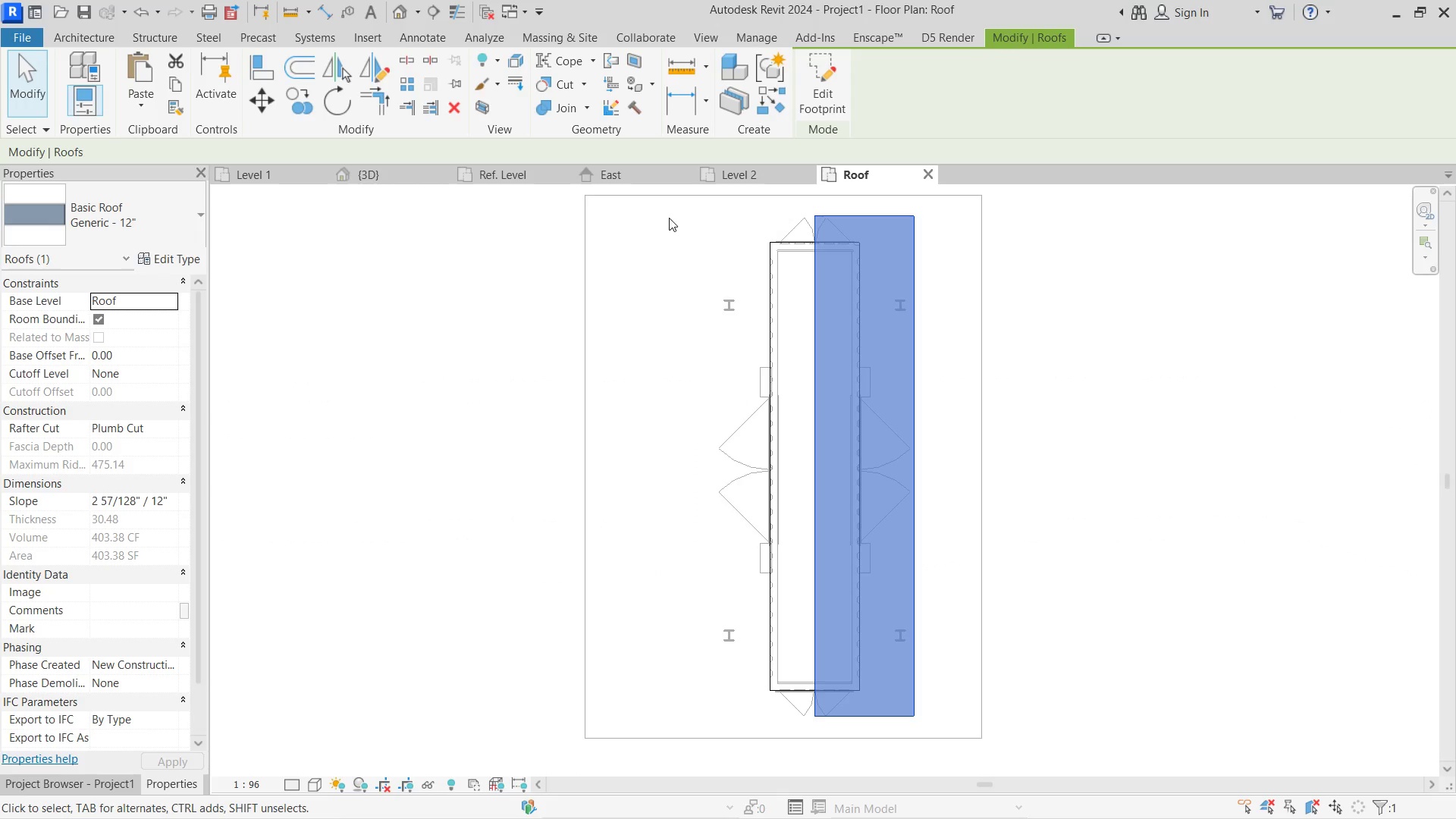 
left_click([606, 169])
 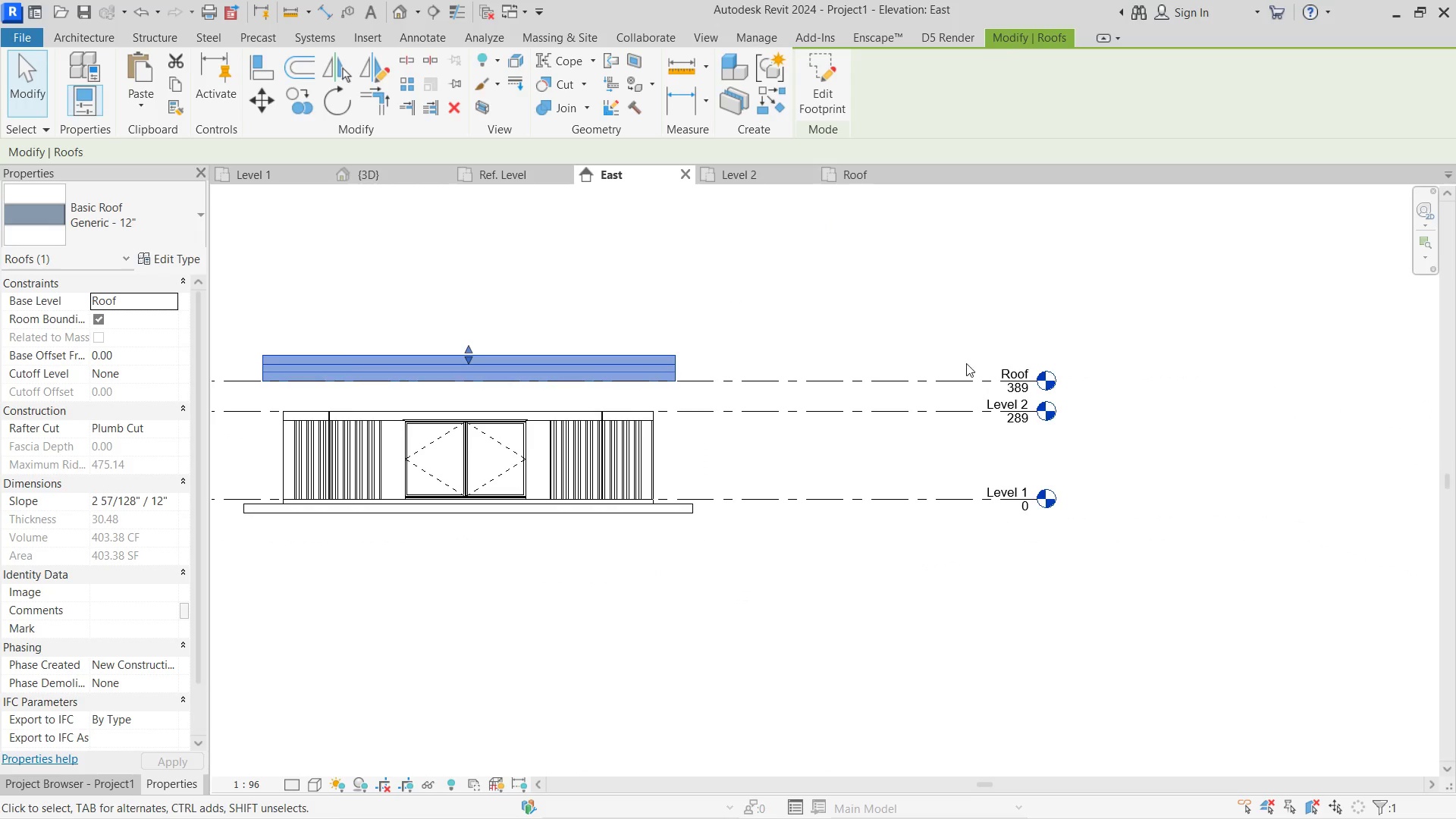 
scroll: coordinate [1049, 373], scroll_direction: up, amount: 8.0
 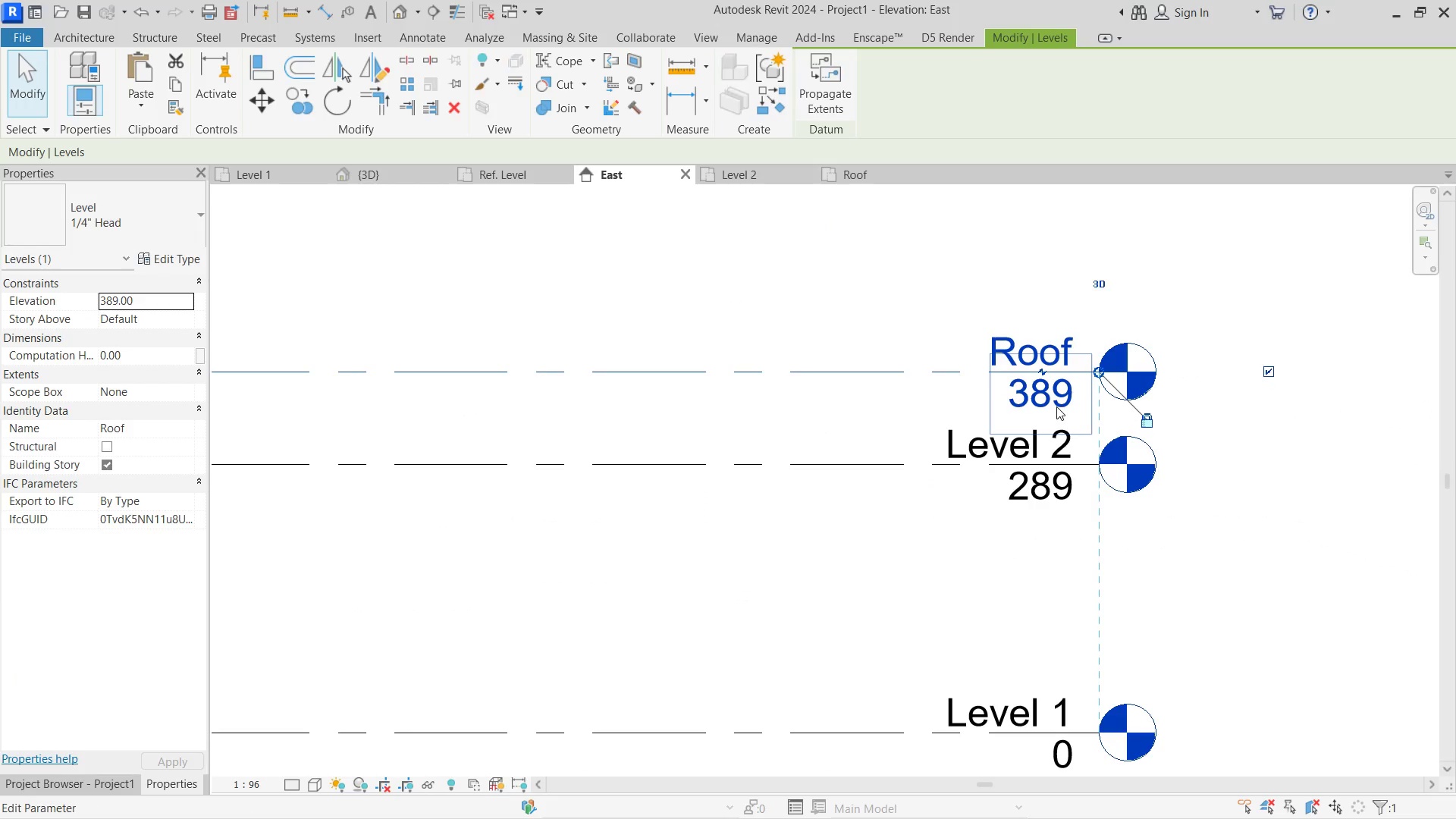 
double_click([1065, 397])
 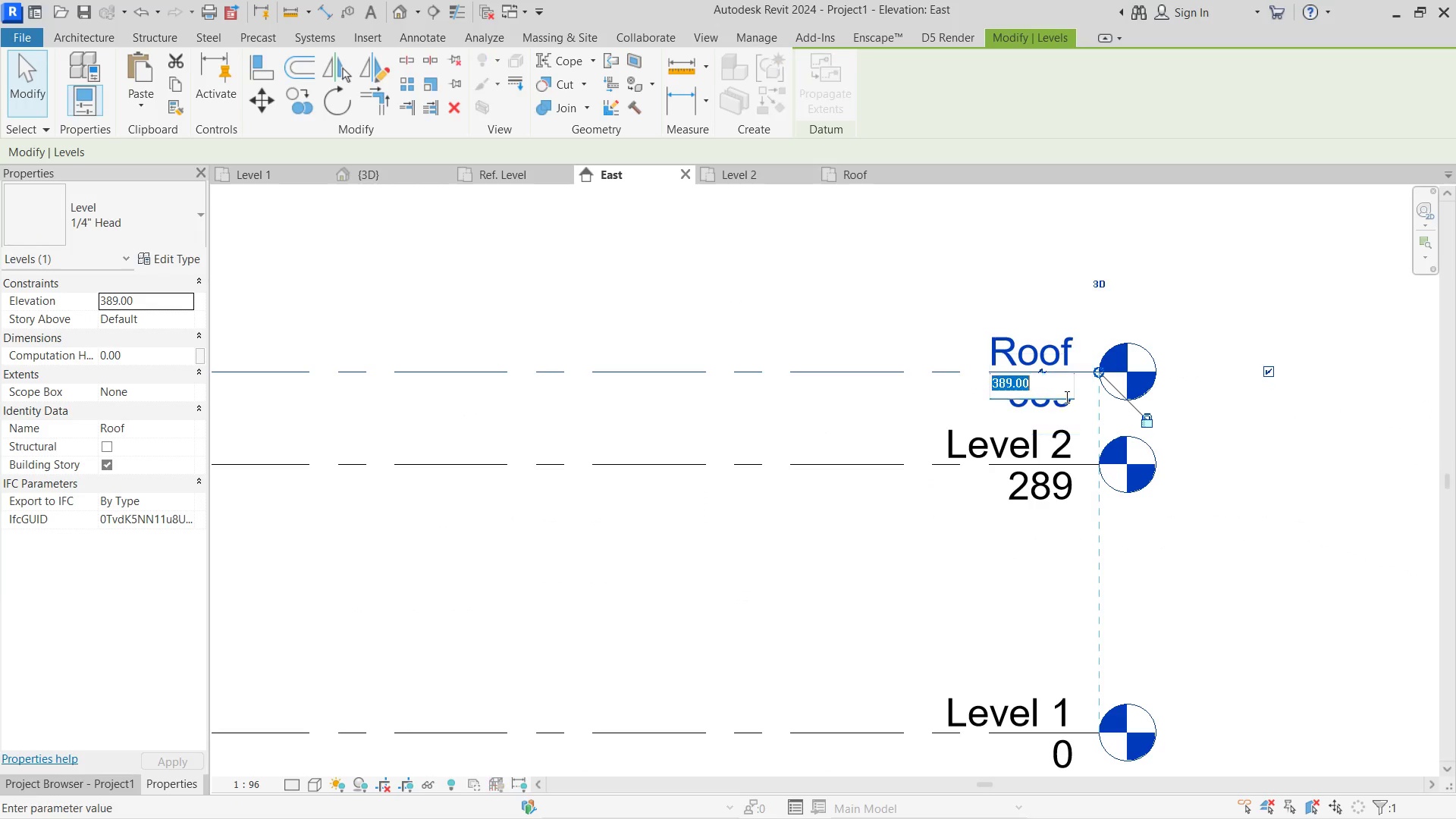 
triple_click([1065, 397])
 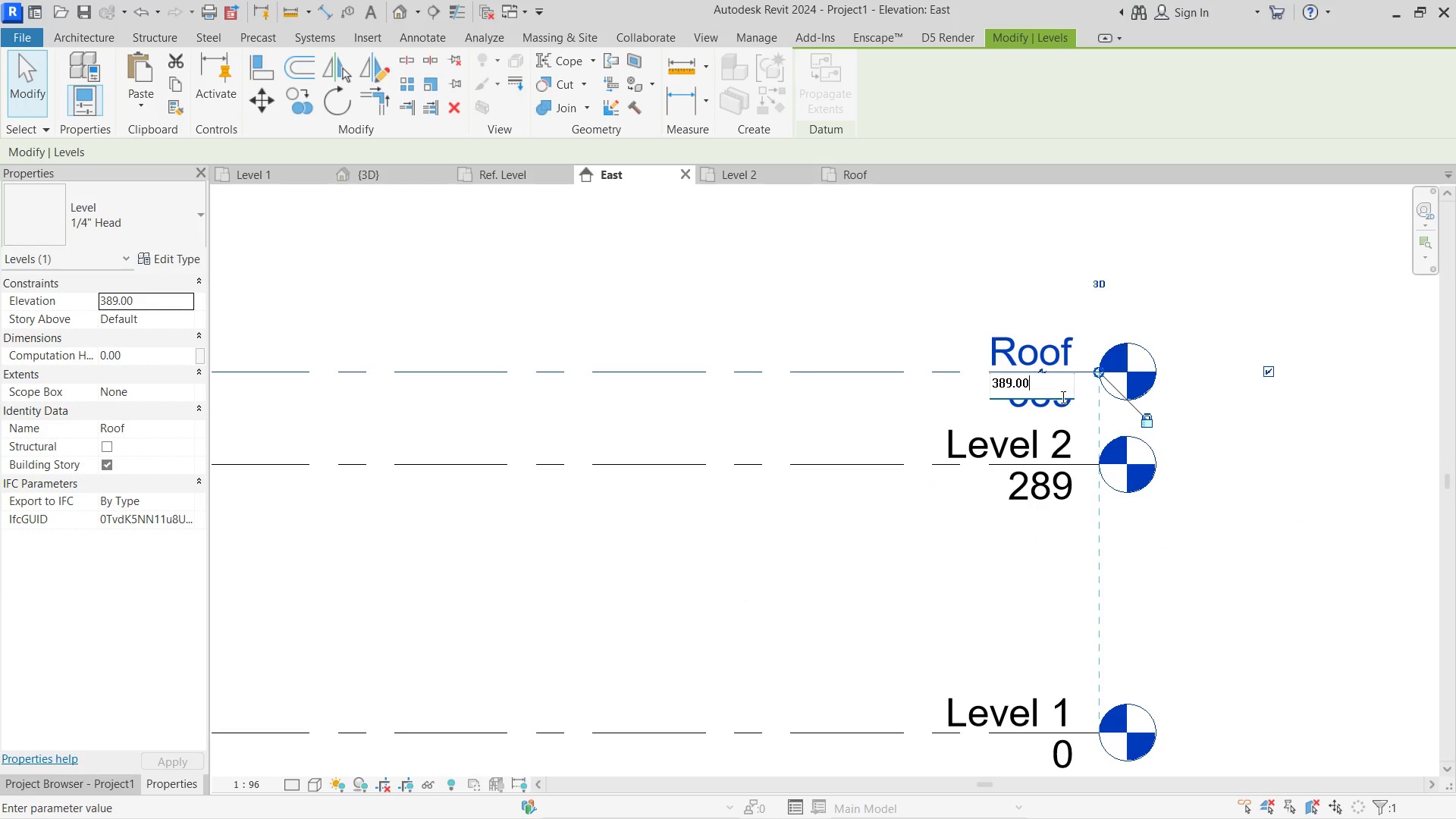 
left_click_drag(start_coordinate=[1052, 397], to_coordinate=[998, 395])
 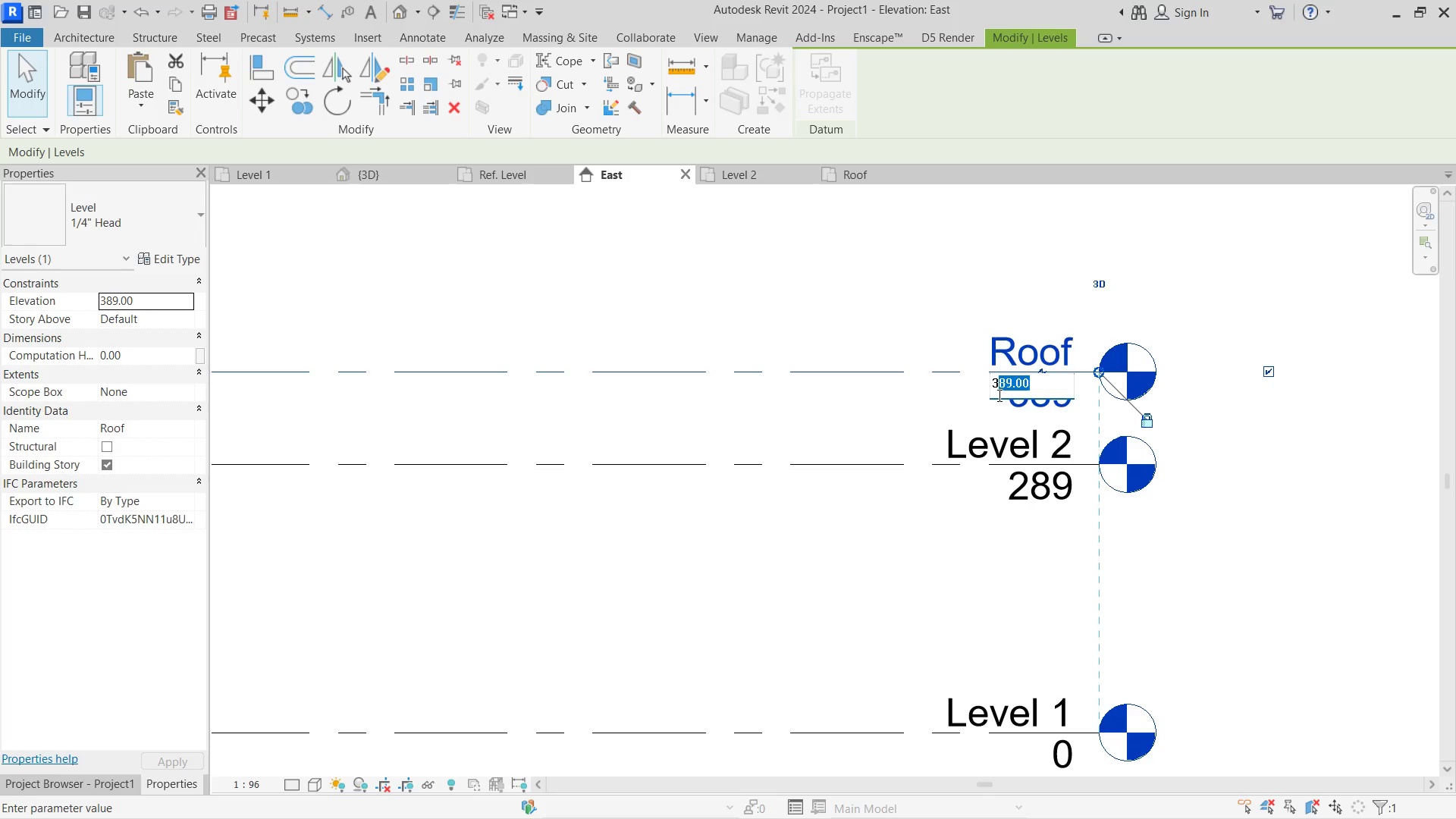 
key(Numpad5)
 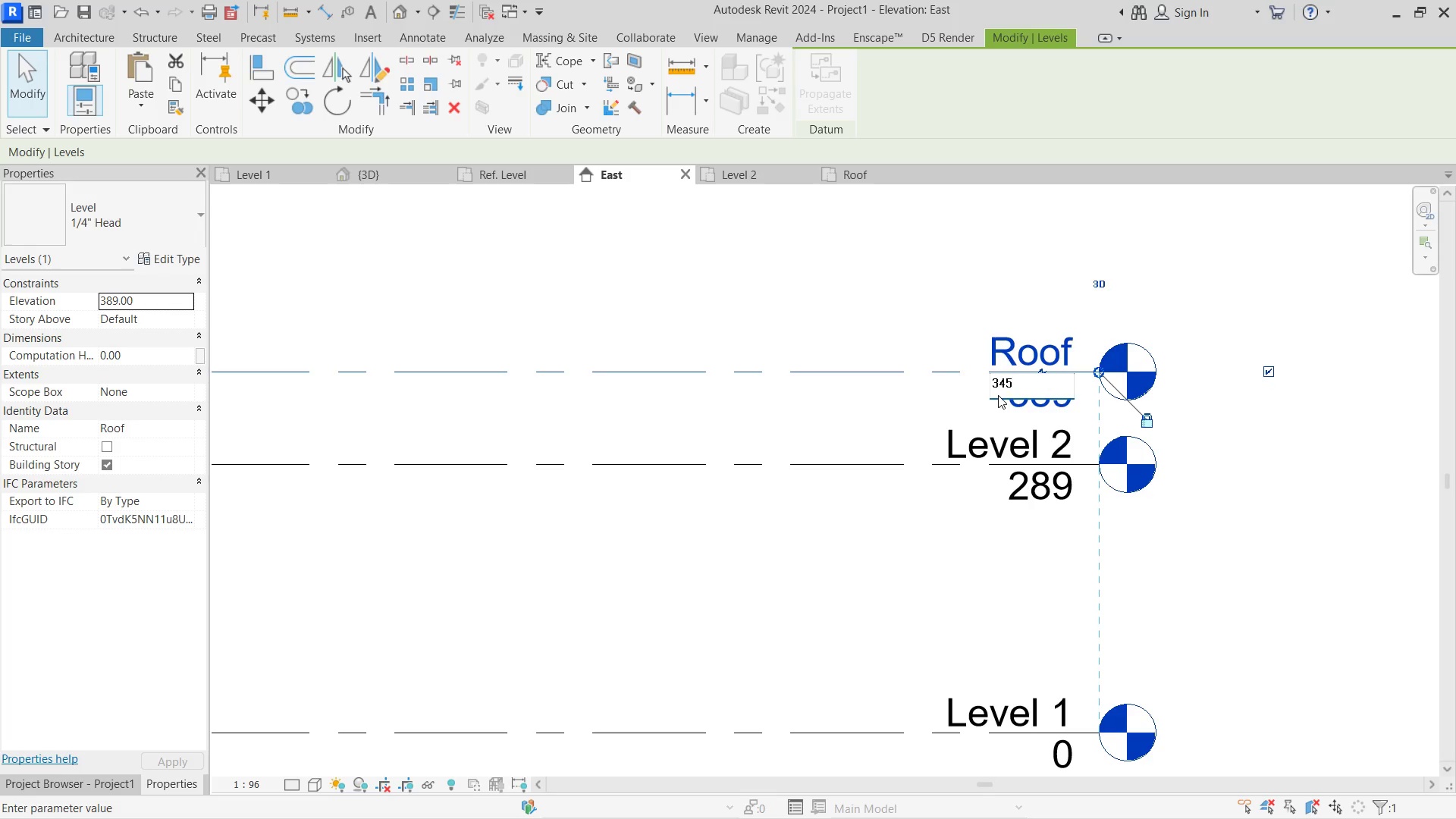 
key(Backspace)
 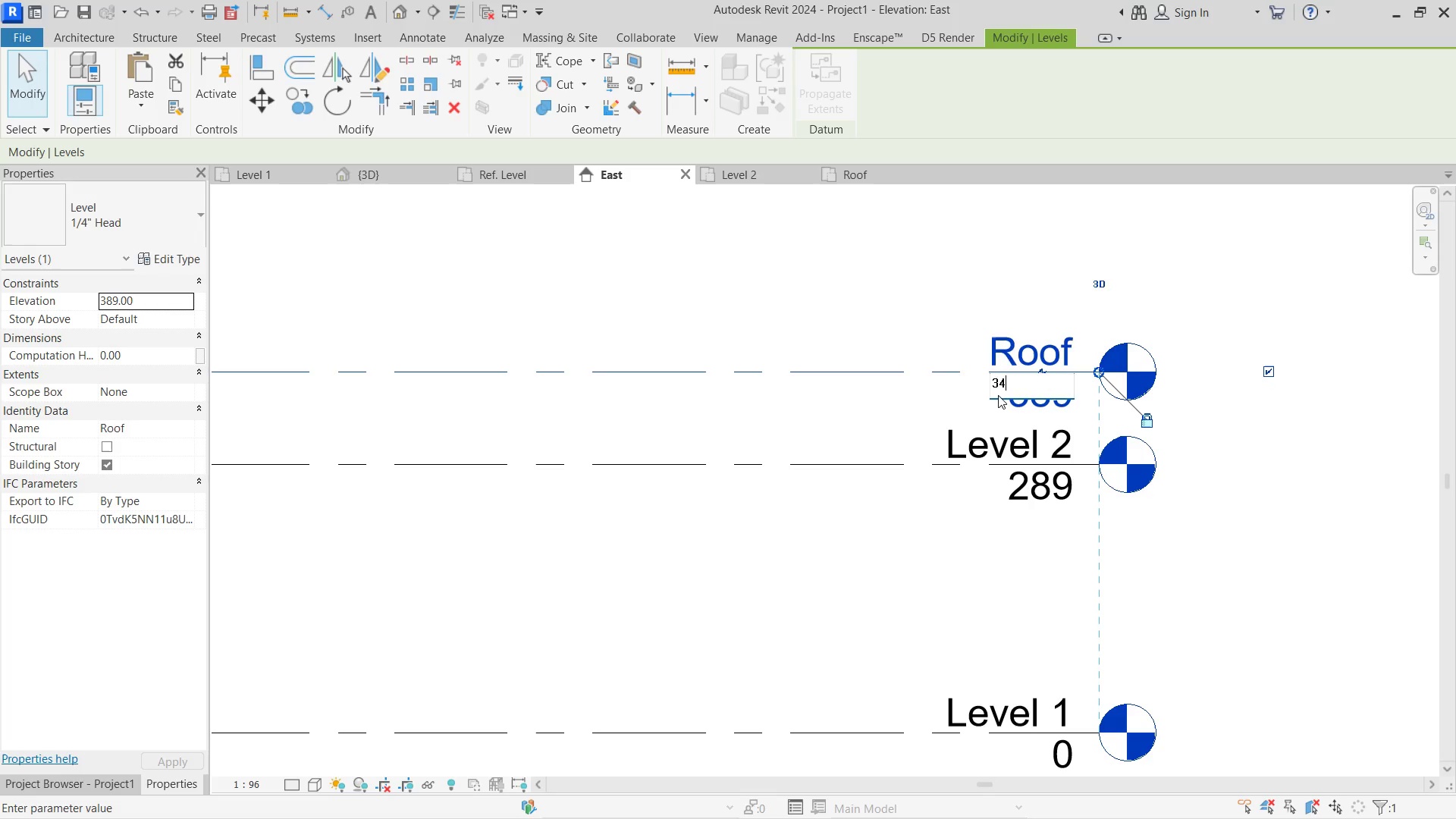 
key(Backspace)
 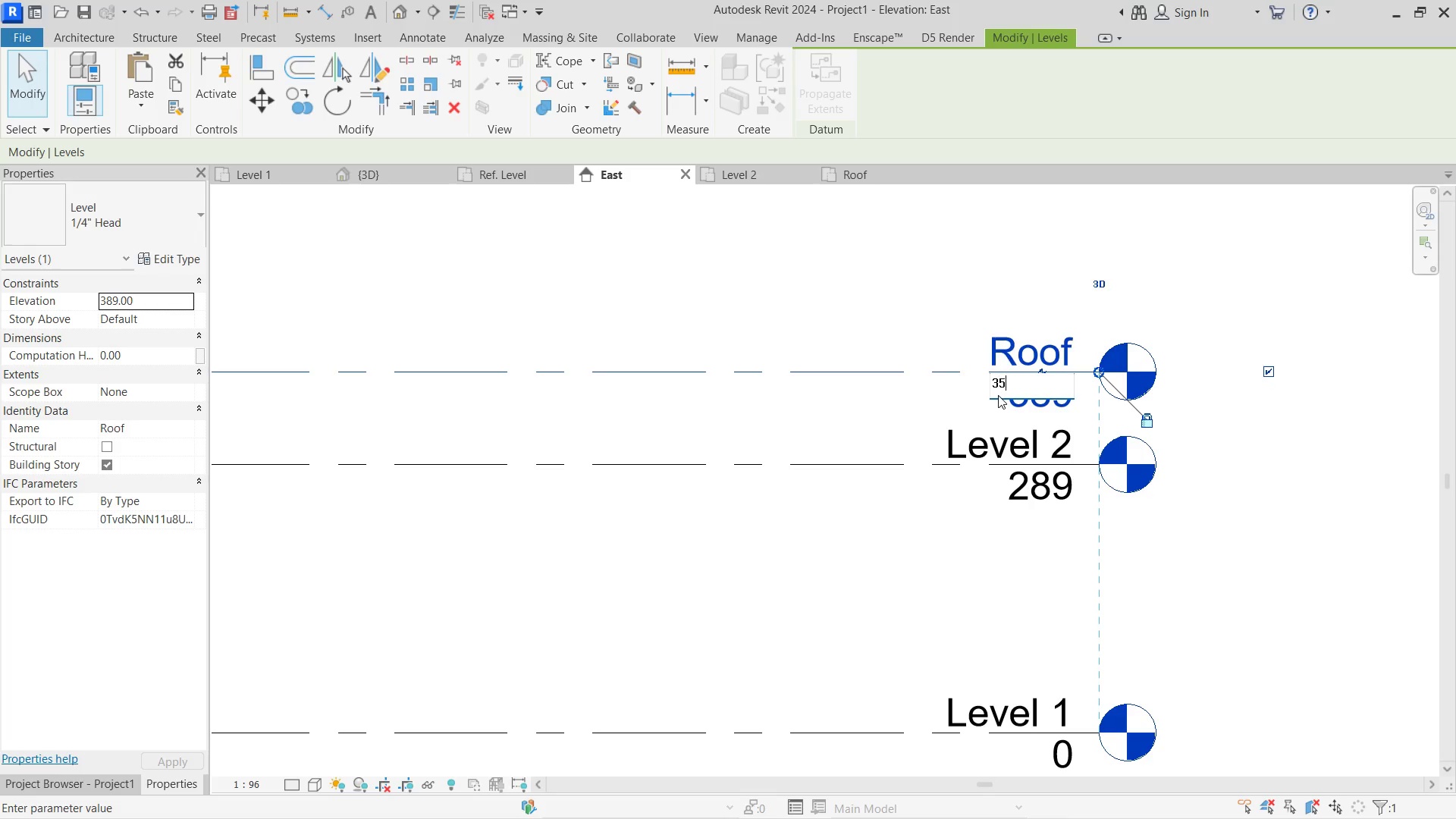 
key(Numpad5)
 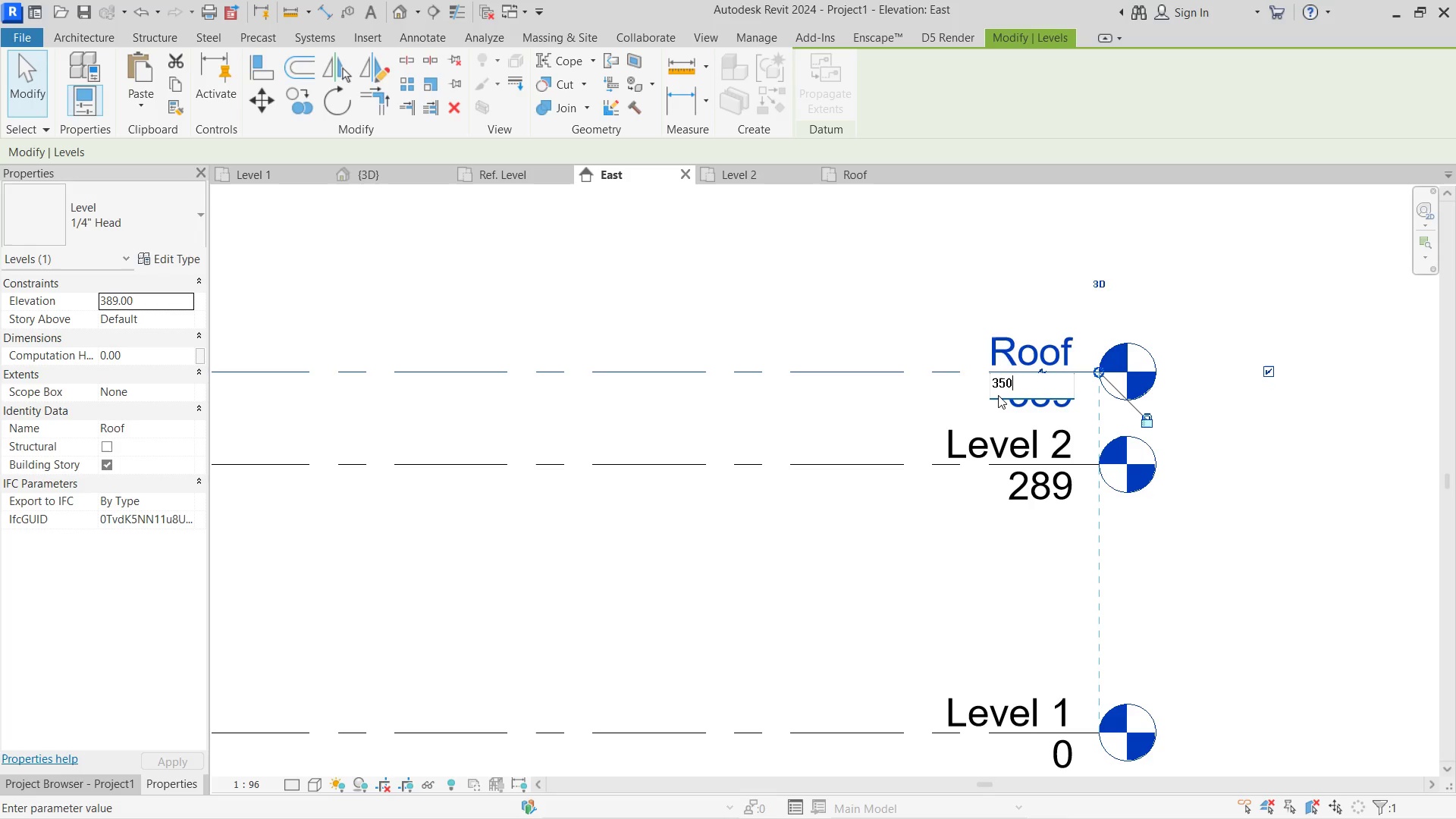 
key(Numpad0)
 